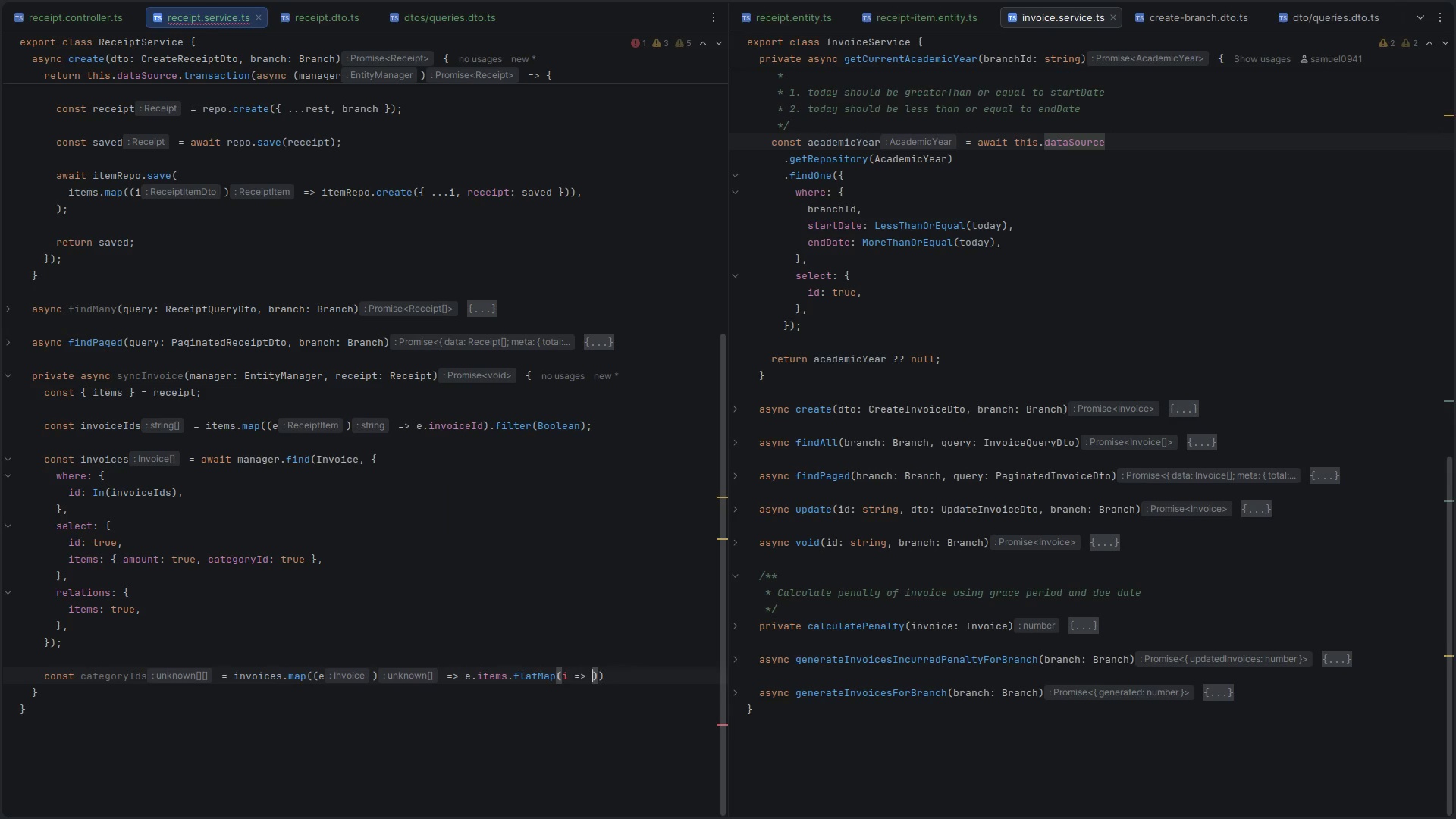 
key(I)
 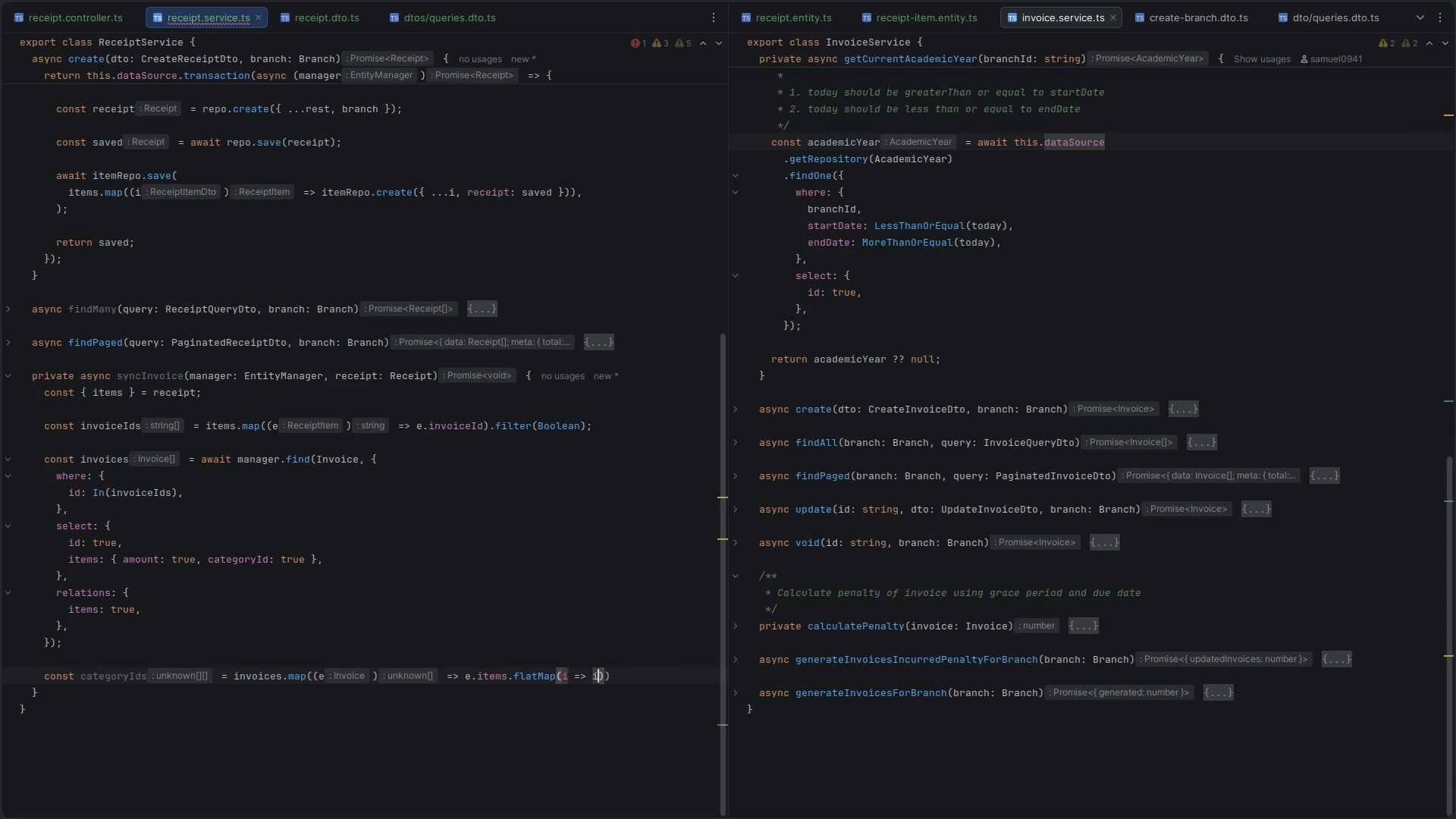 
key(Period)
 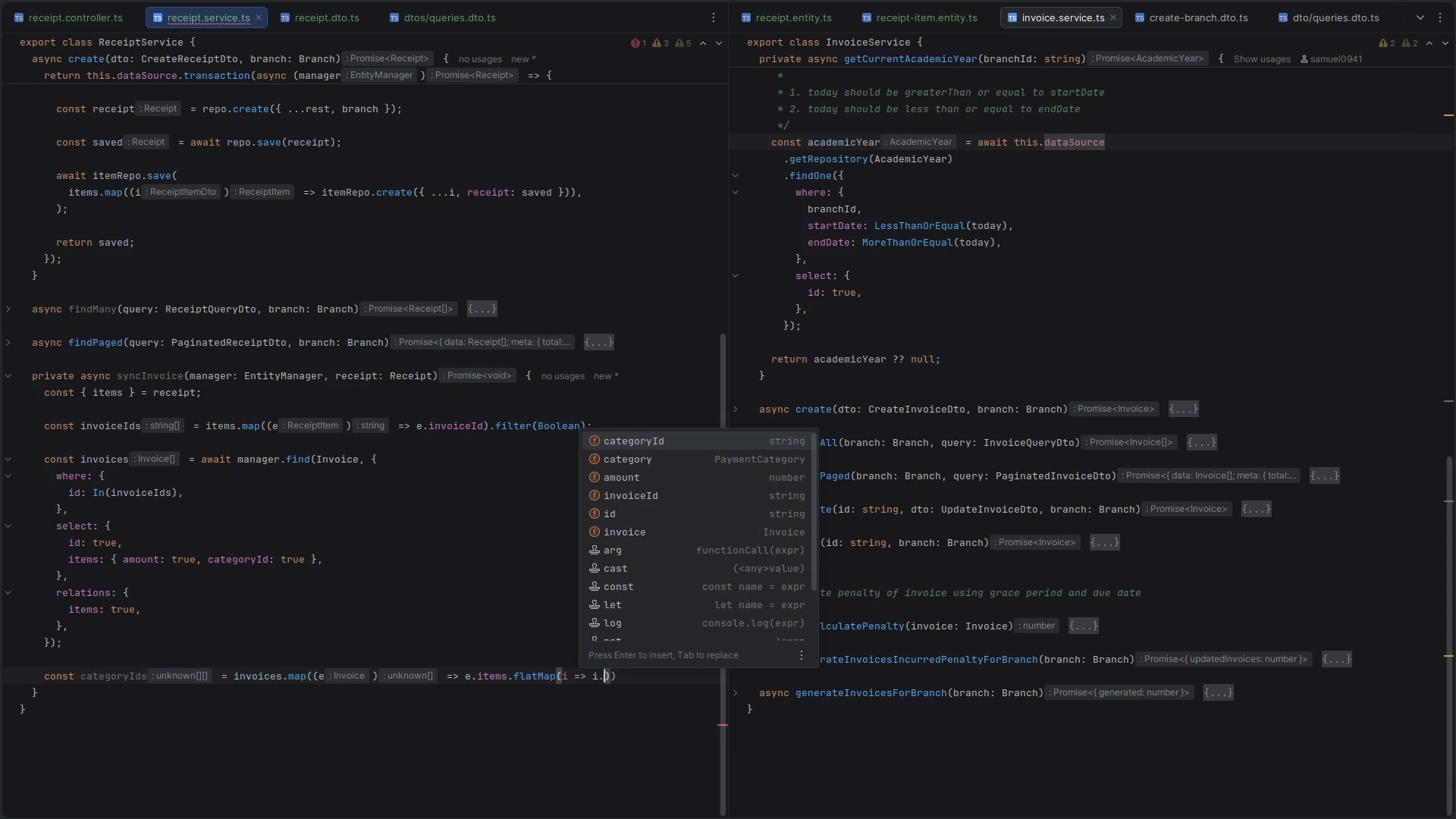 
key(ArrowDown)
 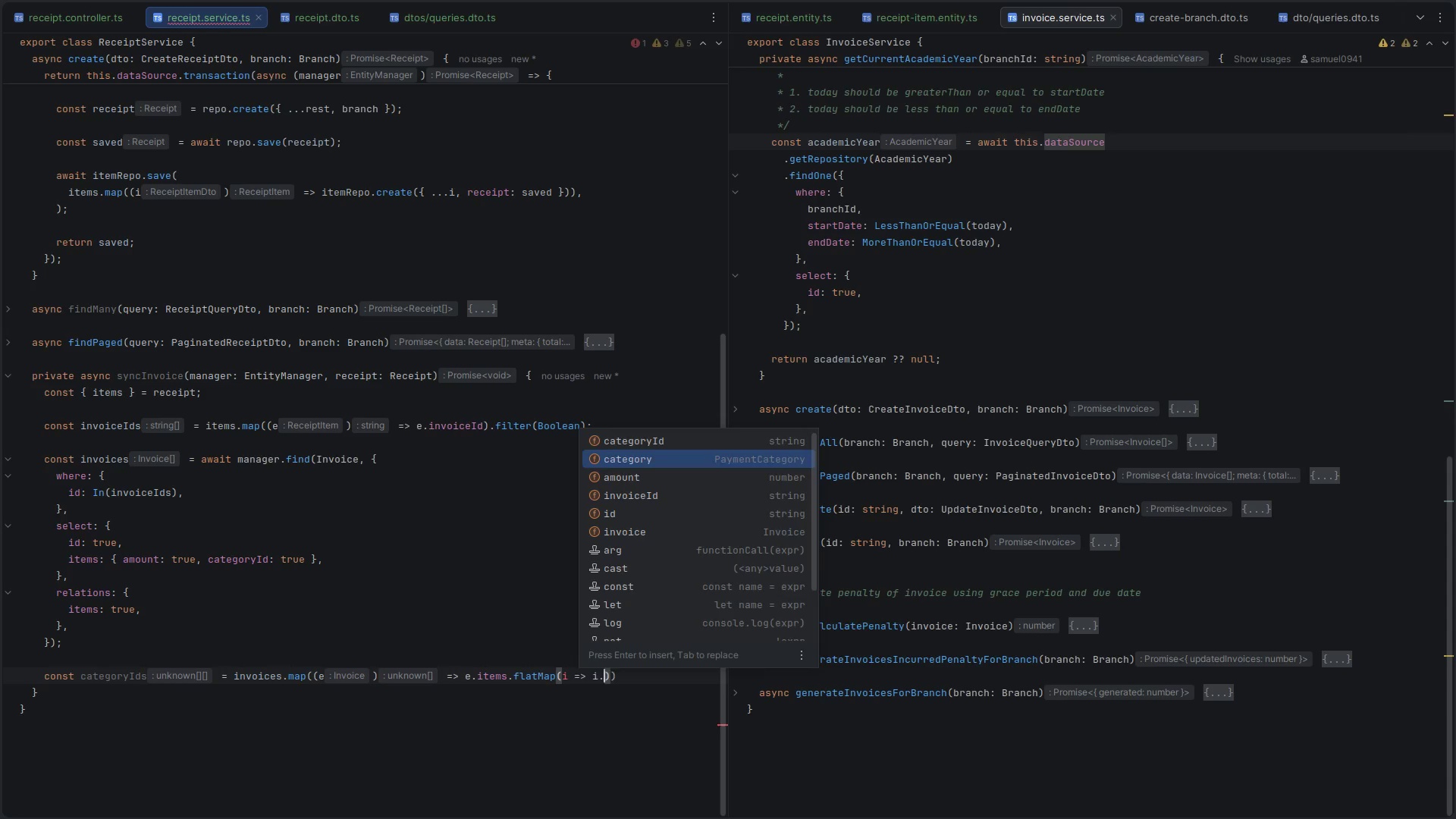 
key(Enter)
 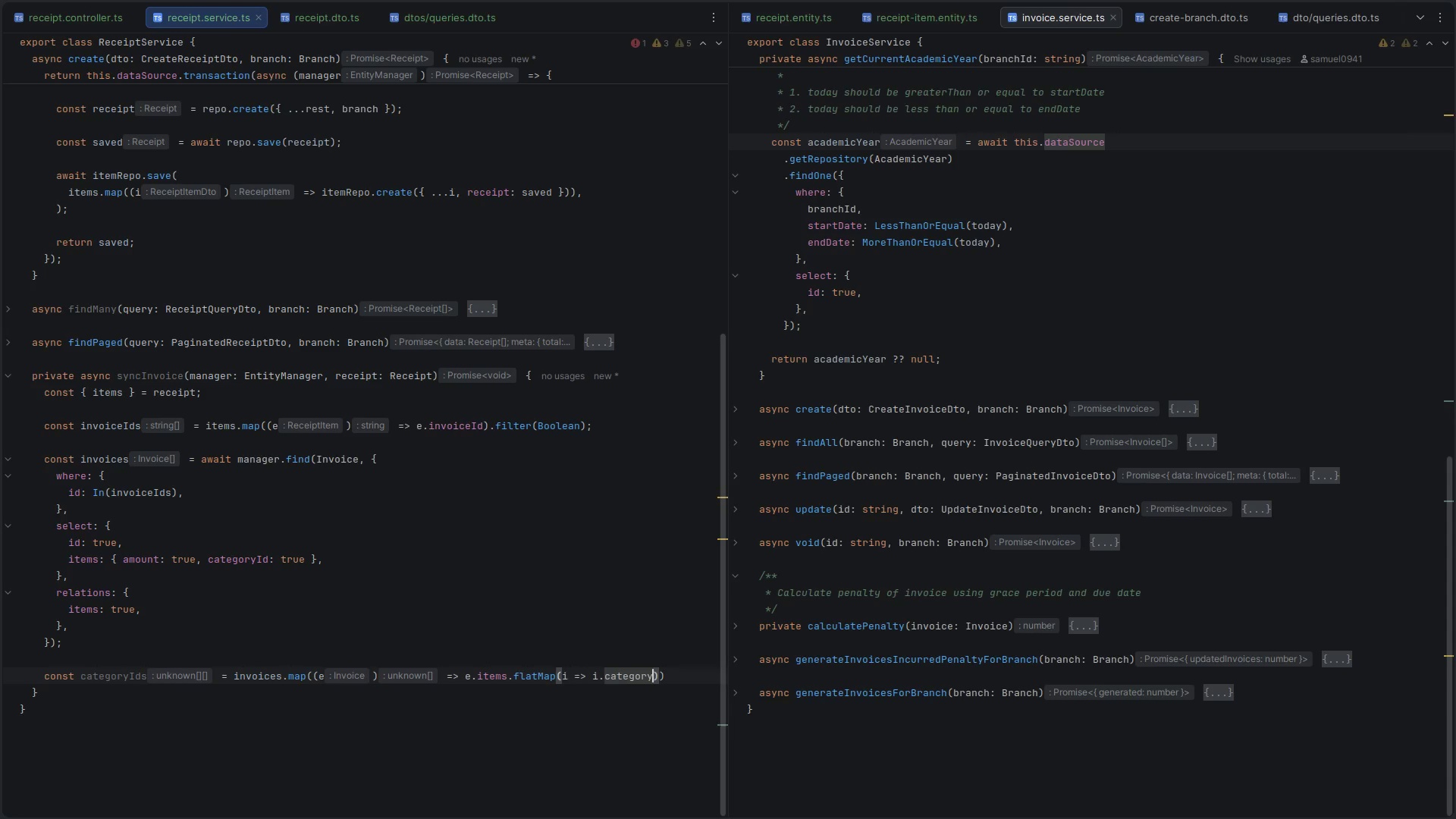 
type(Id)
 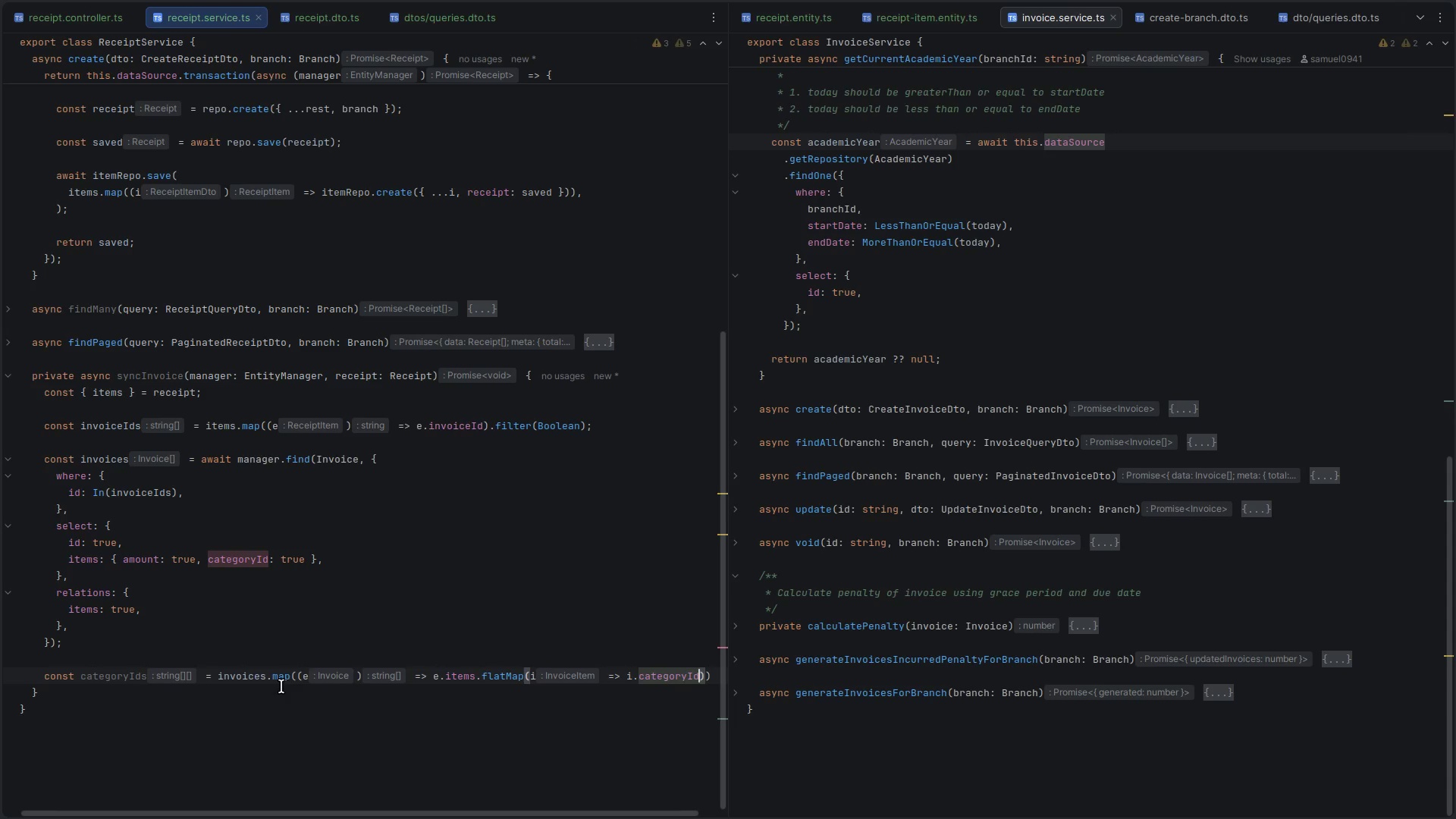 
double_click([284, 679])
 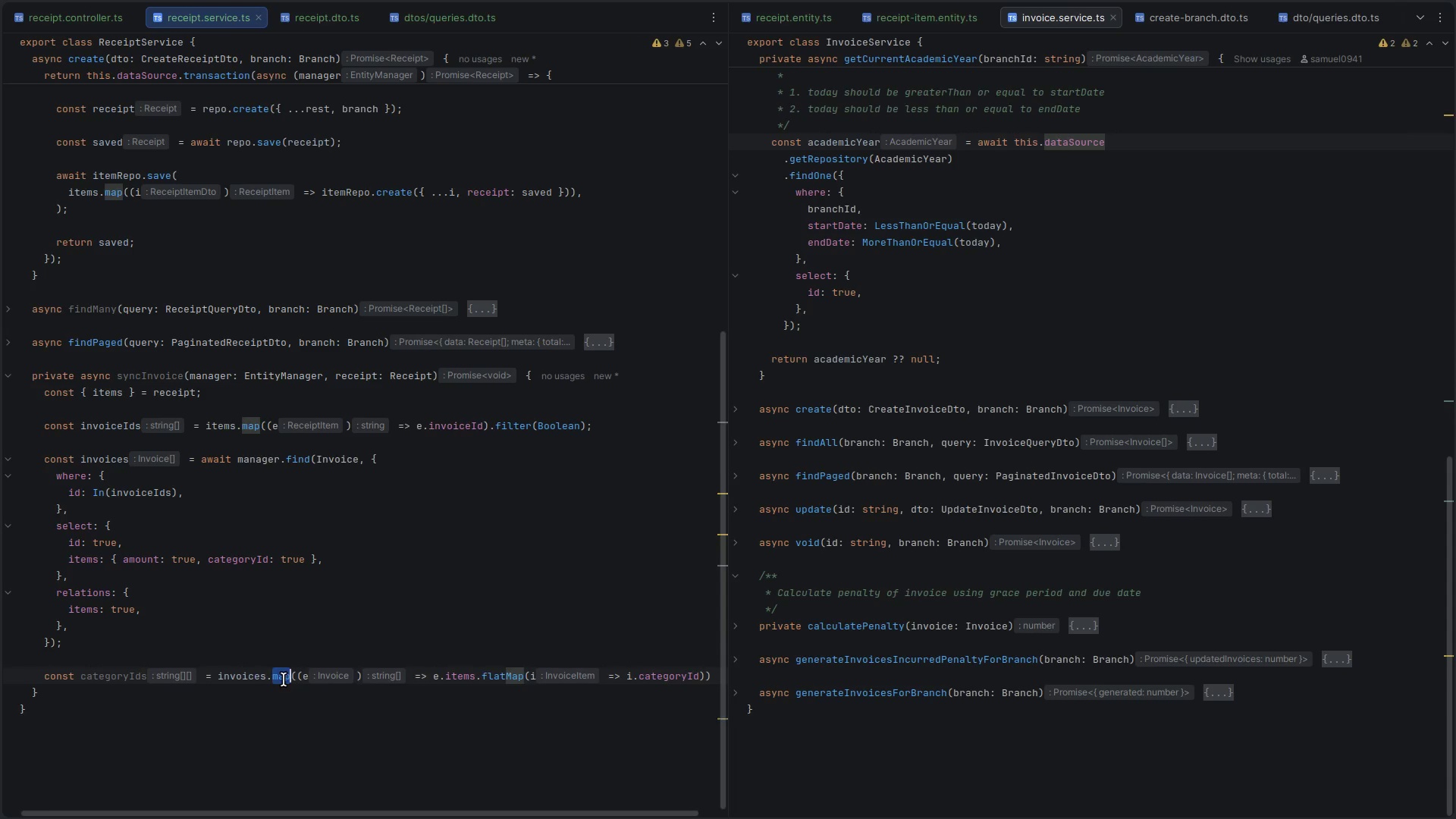 
type(fla)
 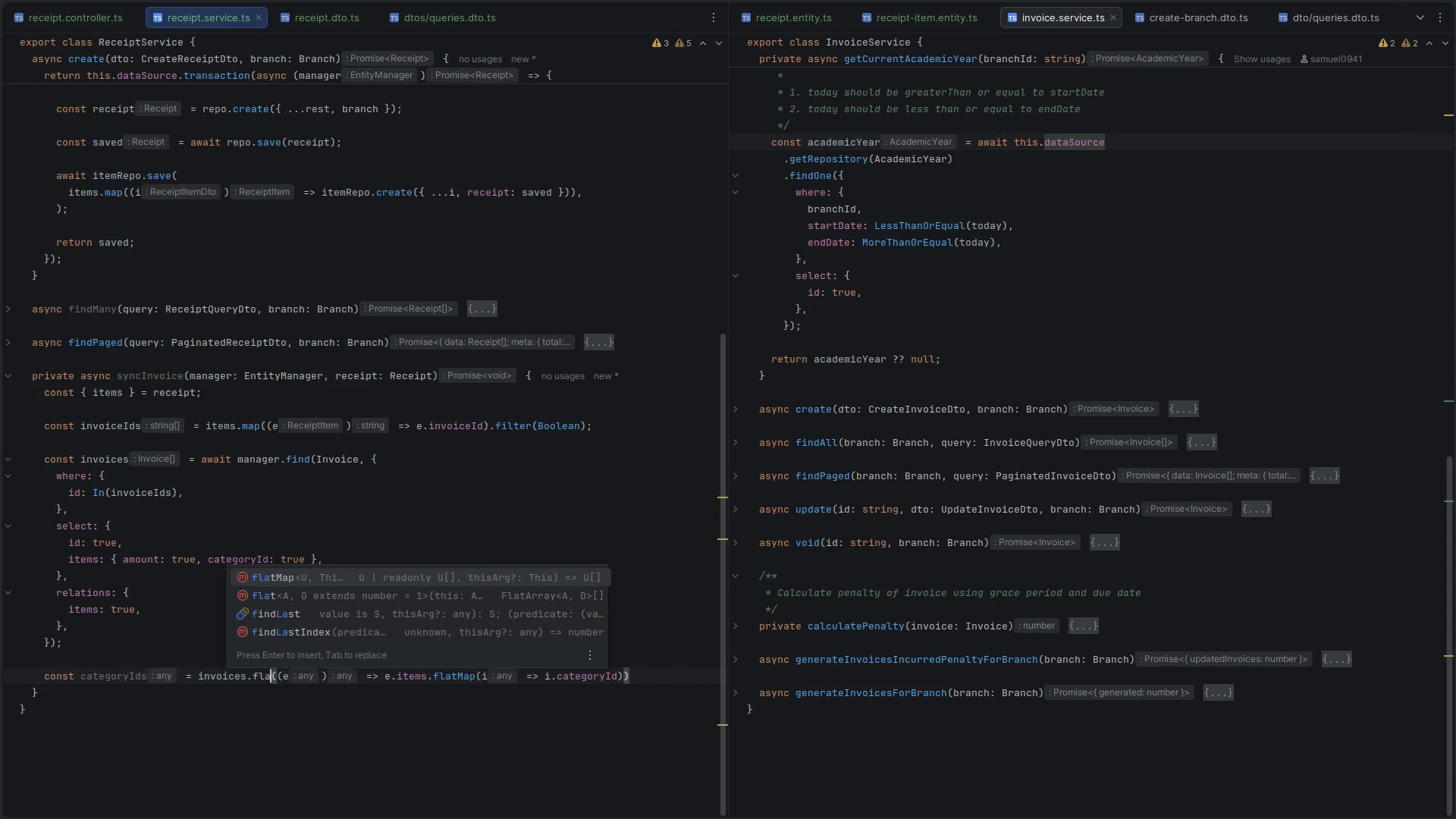 
key(Enter)
 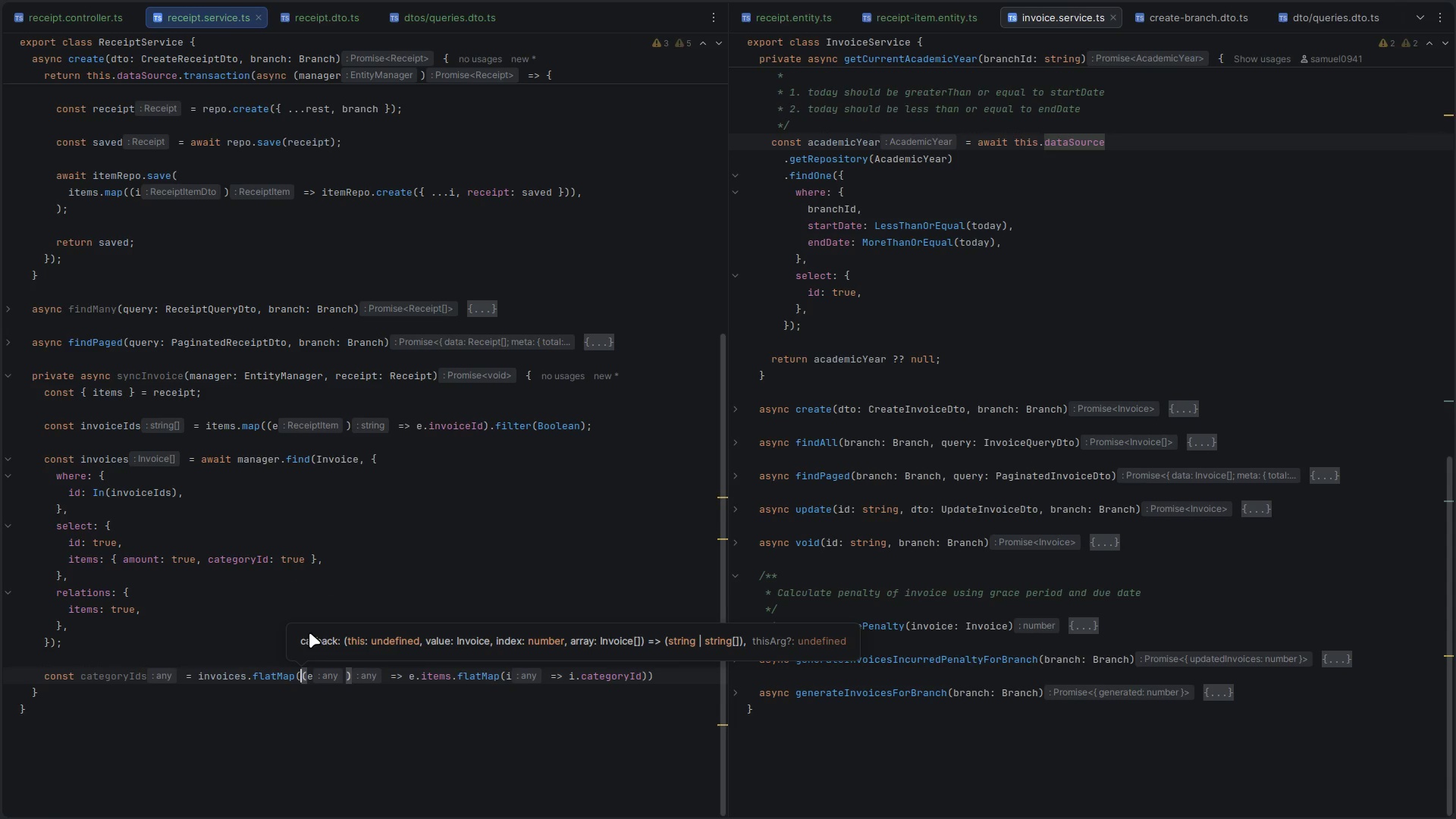 
left_click([218, 611])
 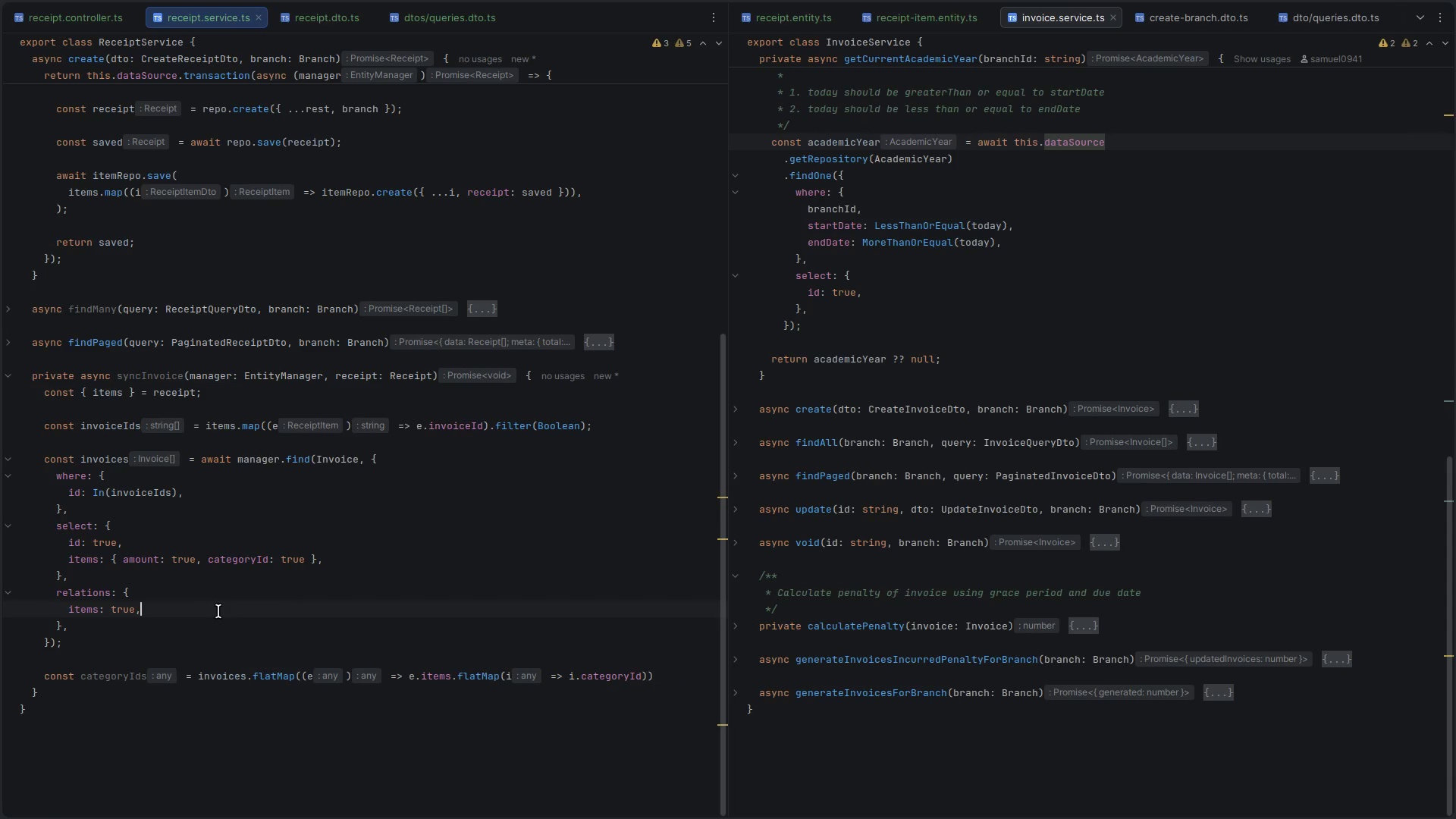 
key(Control+ControlLeft)
 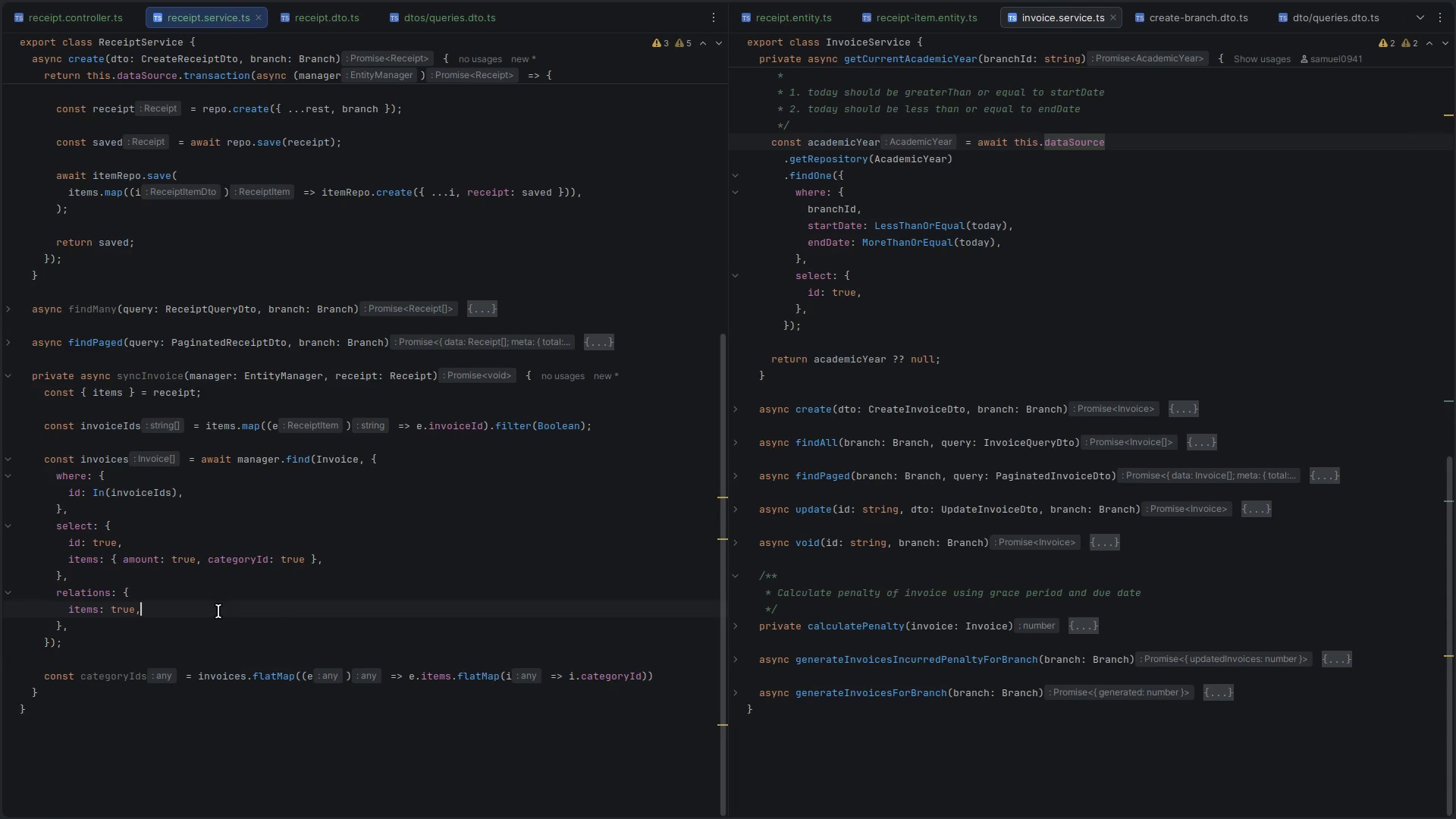 
key(Control+S)
 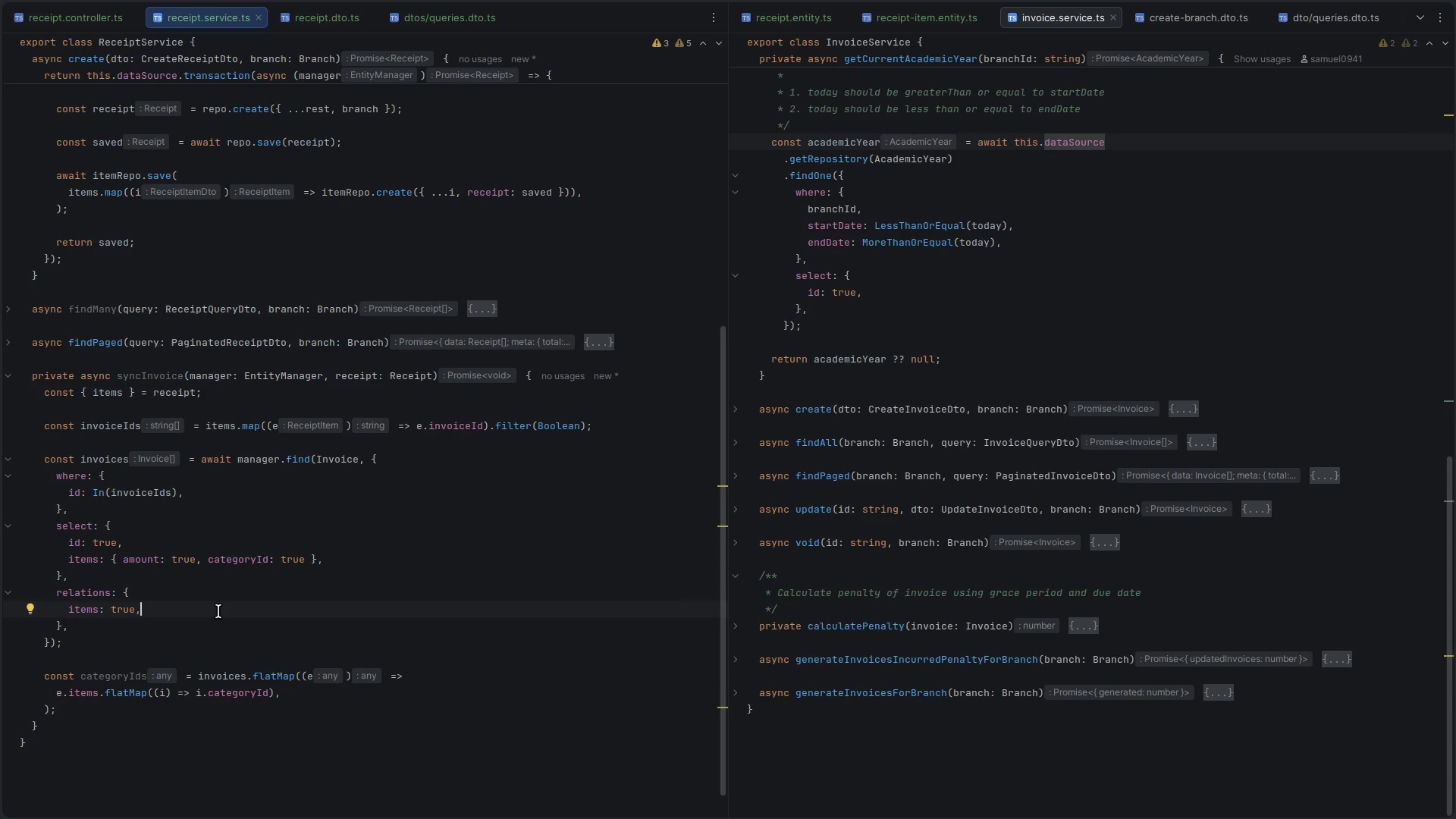 
mouse_move([121, 698])
 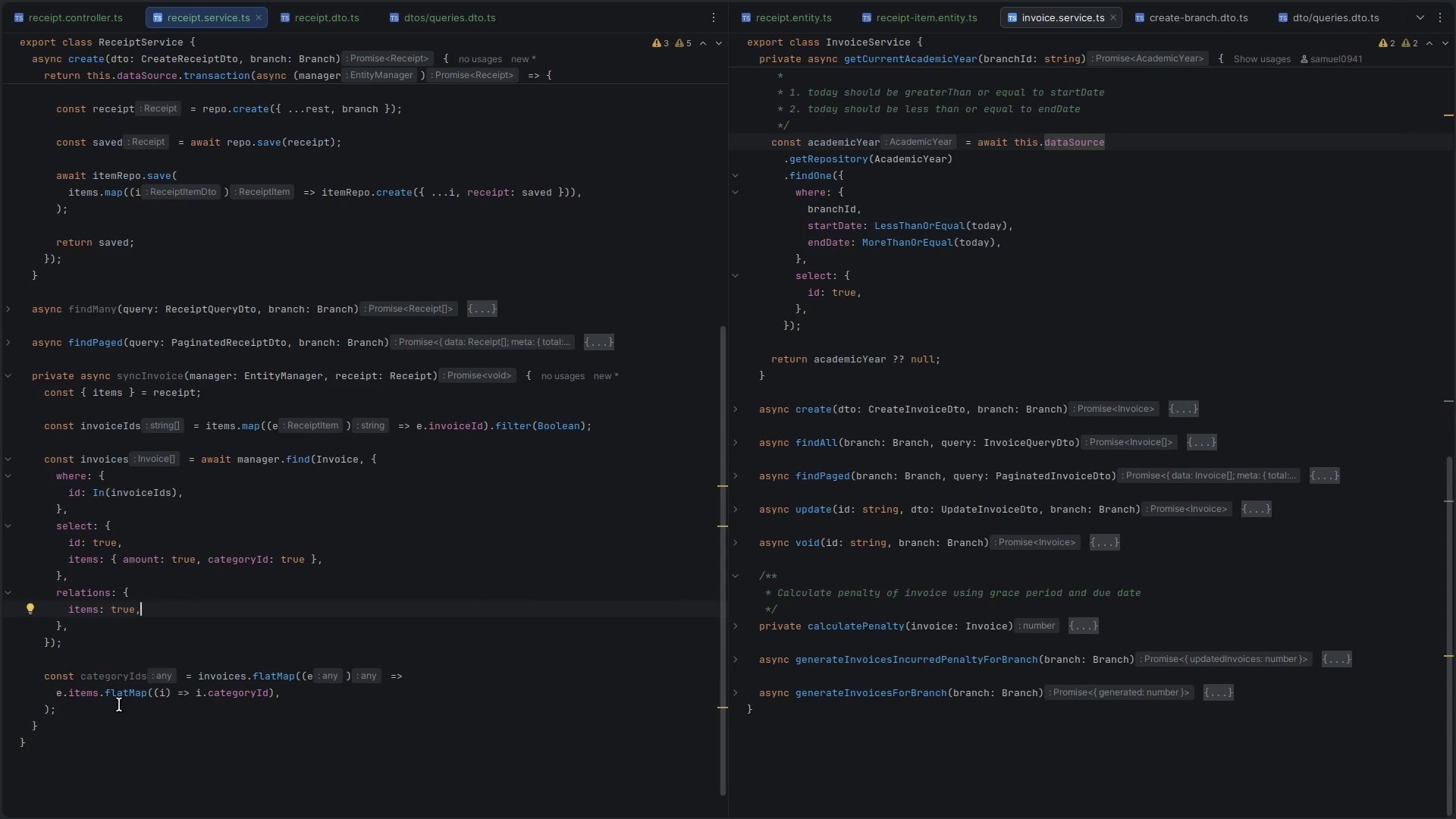 
left_click([105, 708])
 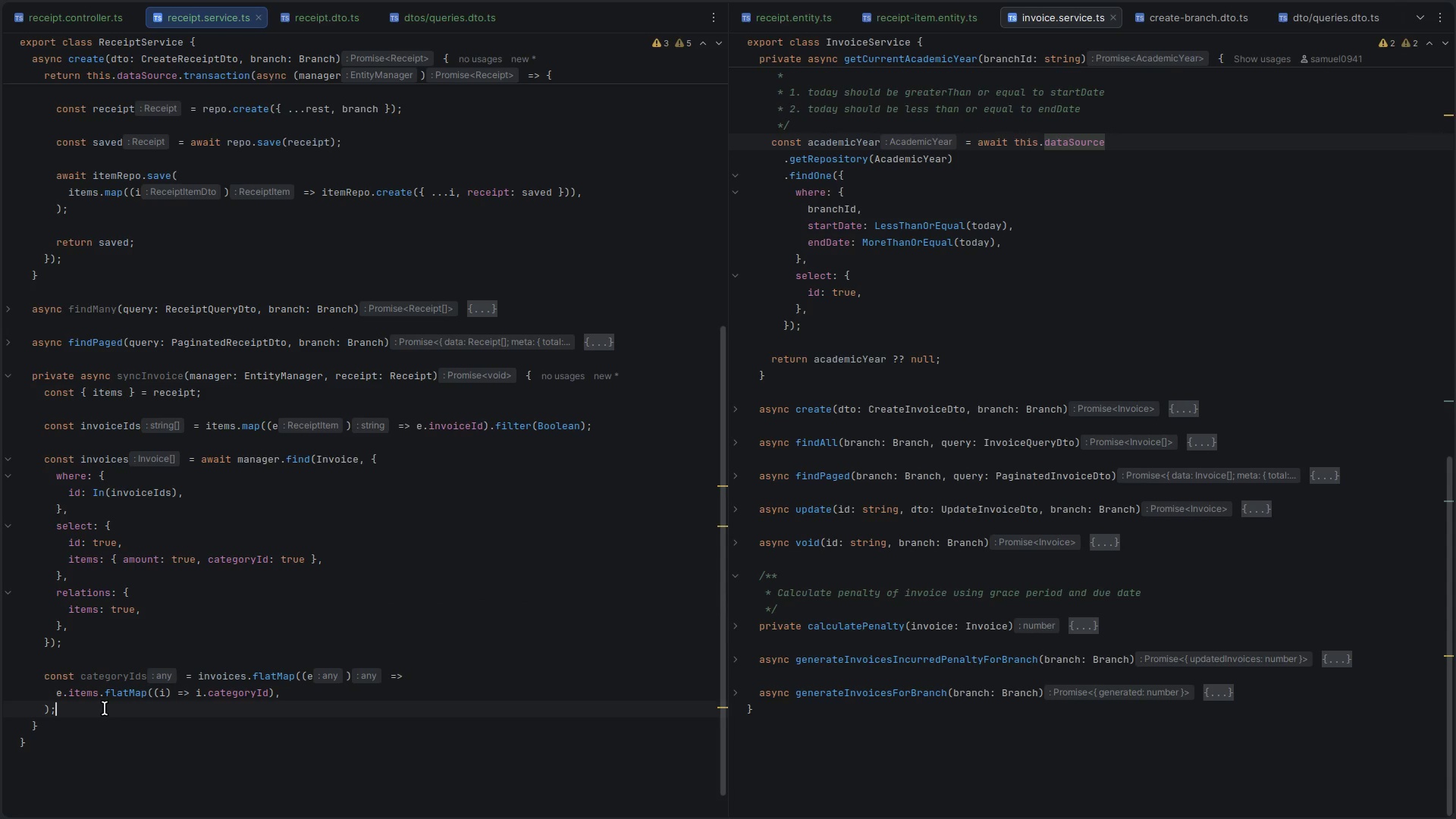 
key(Enter)
 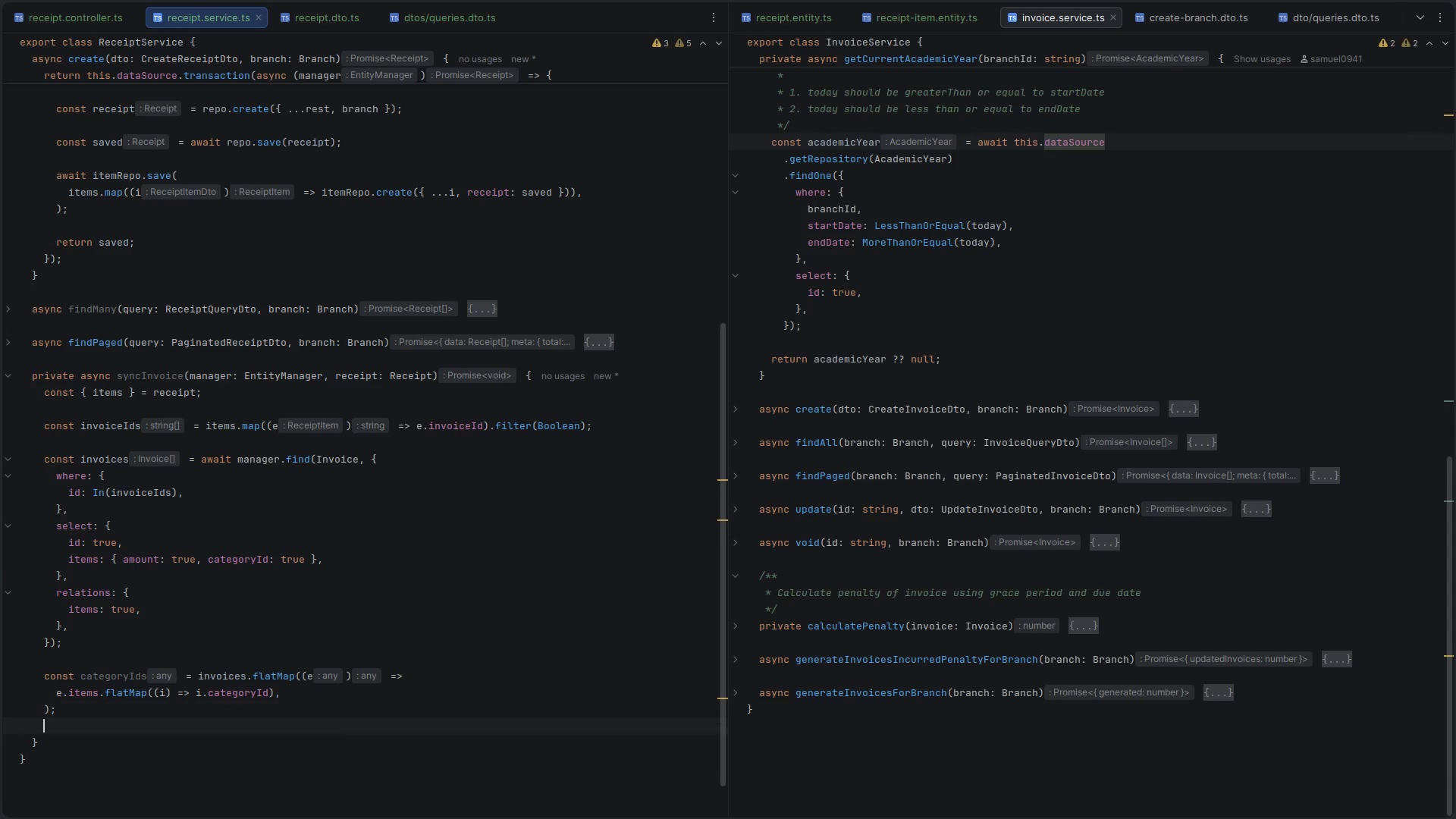 
key(Enter)
 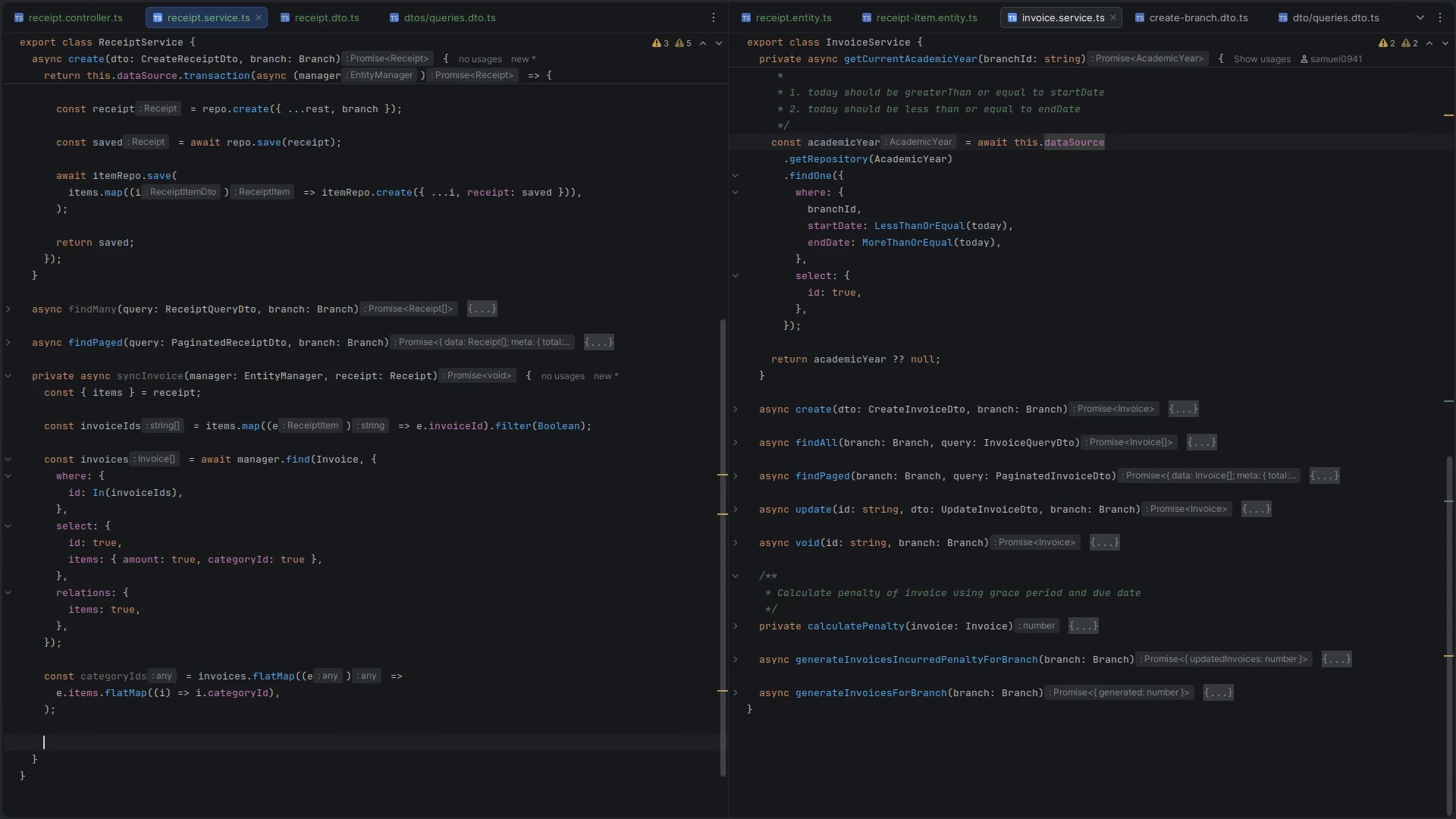 
key(Enter)
 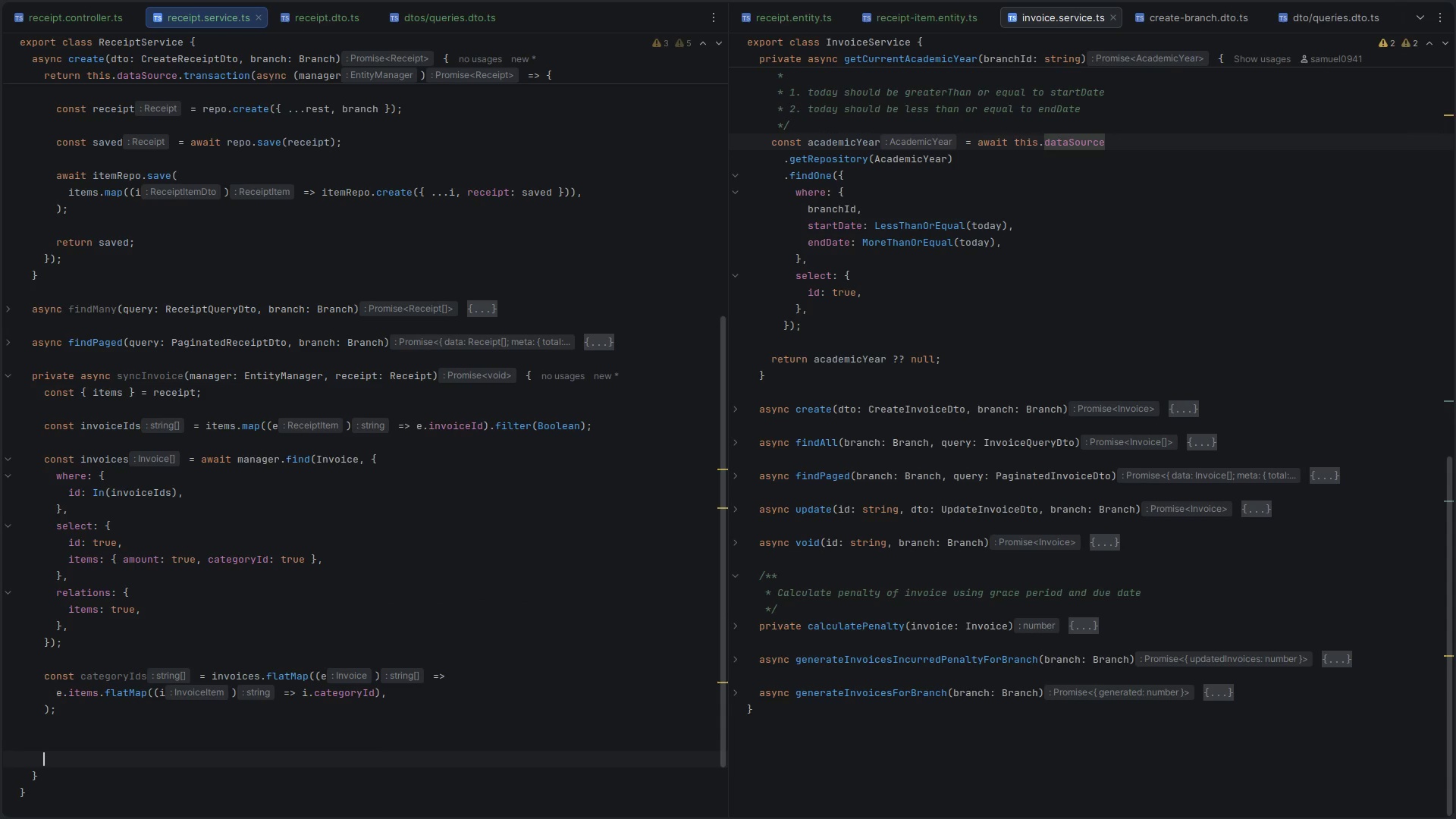 
scroll: coordinate [105, 708], scroll_direction: down, amount: 2.0
 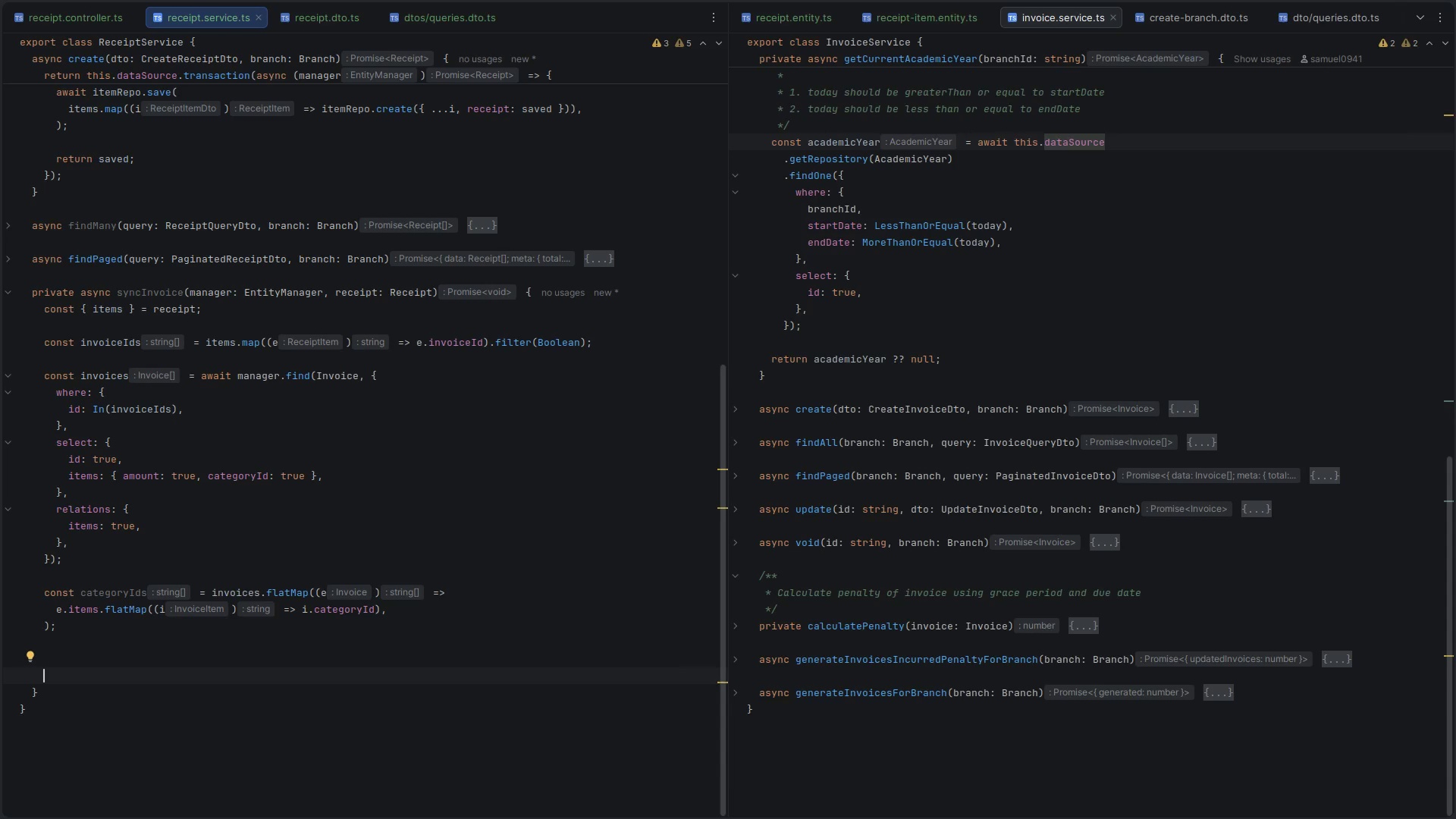 
type(cost)
key(Backspace)
key(Backspace)
type(nst waivers = )
 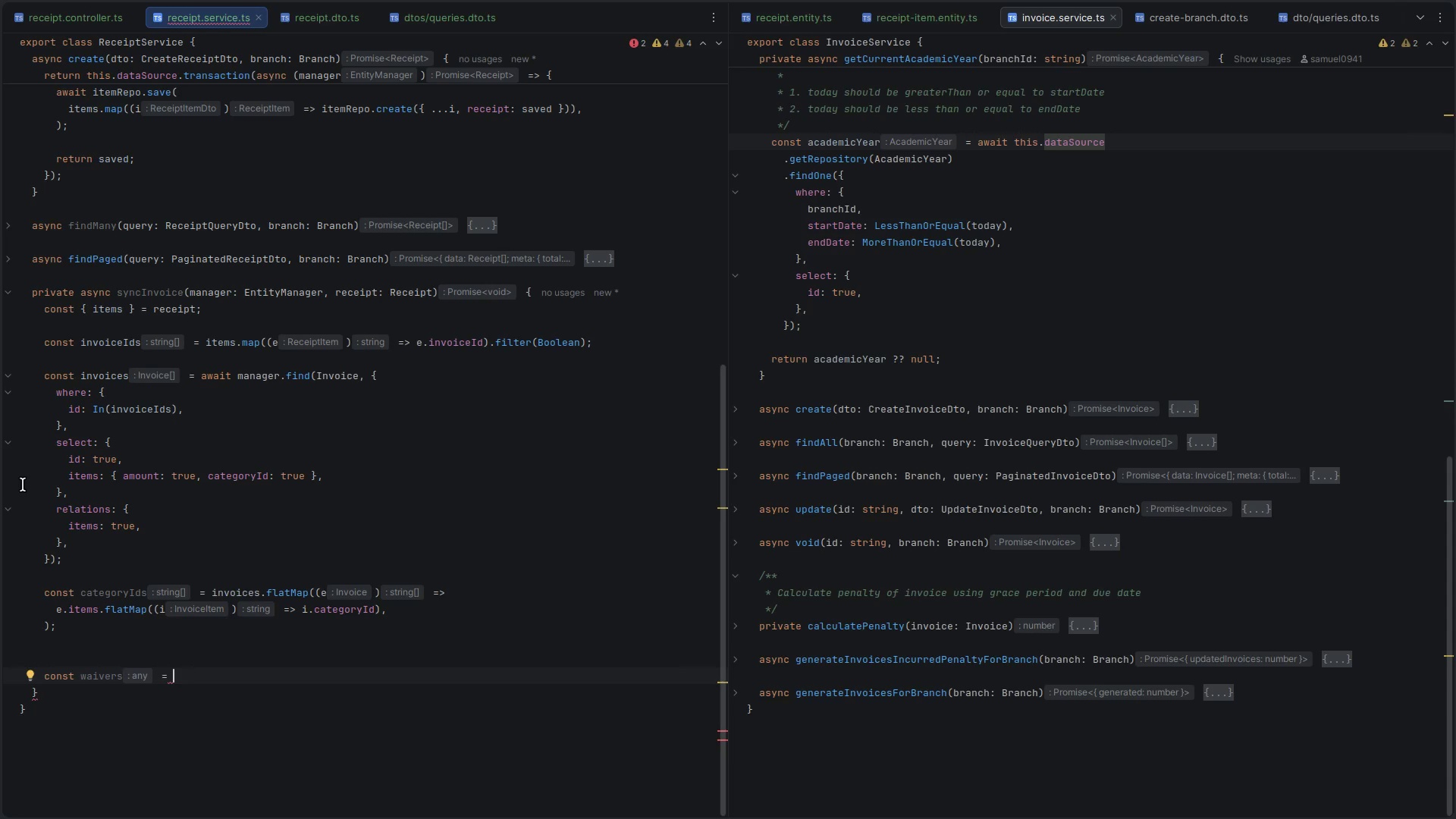 
wait(66.07)
 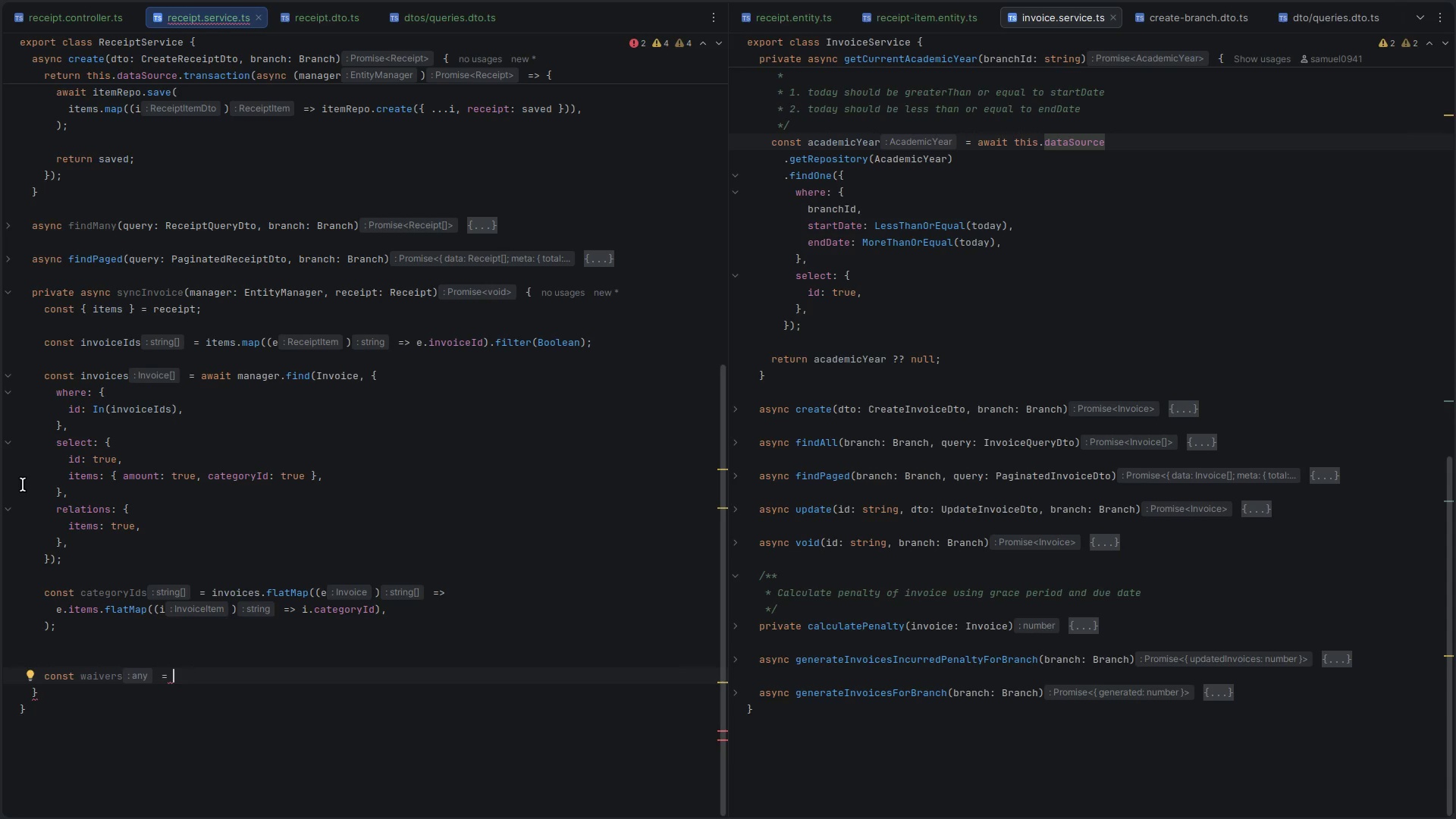 
scroll: coordinate [124, 533], scroll_direction: down, amount: 7.0
 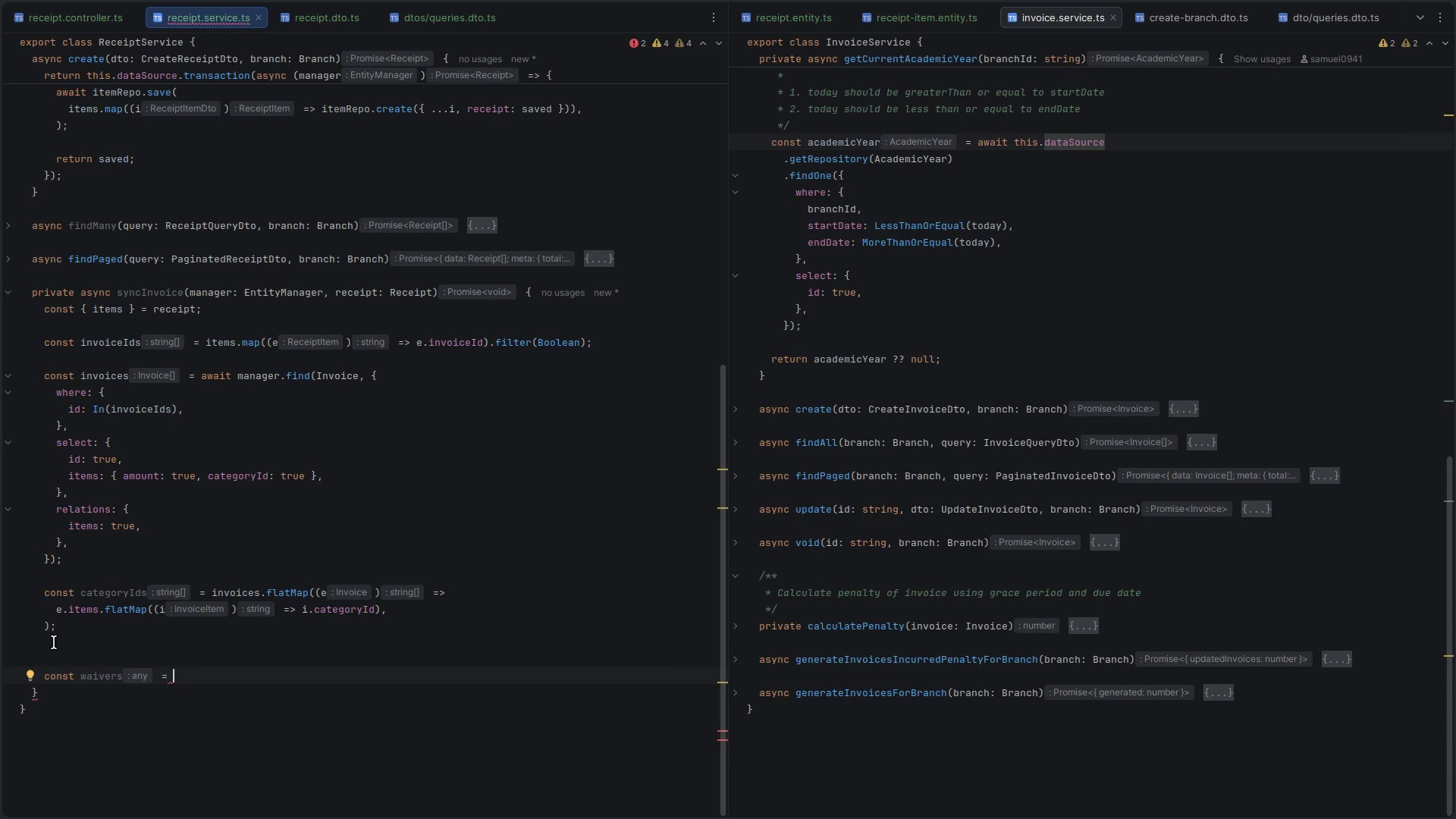 
mouse_move([98, 673])
 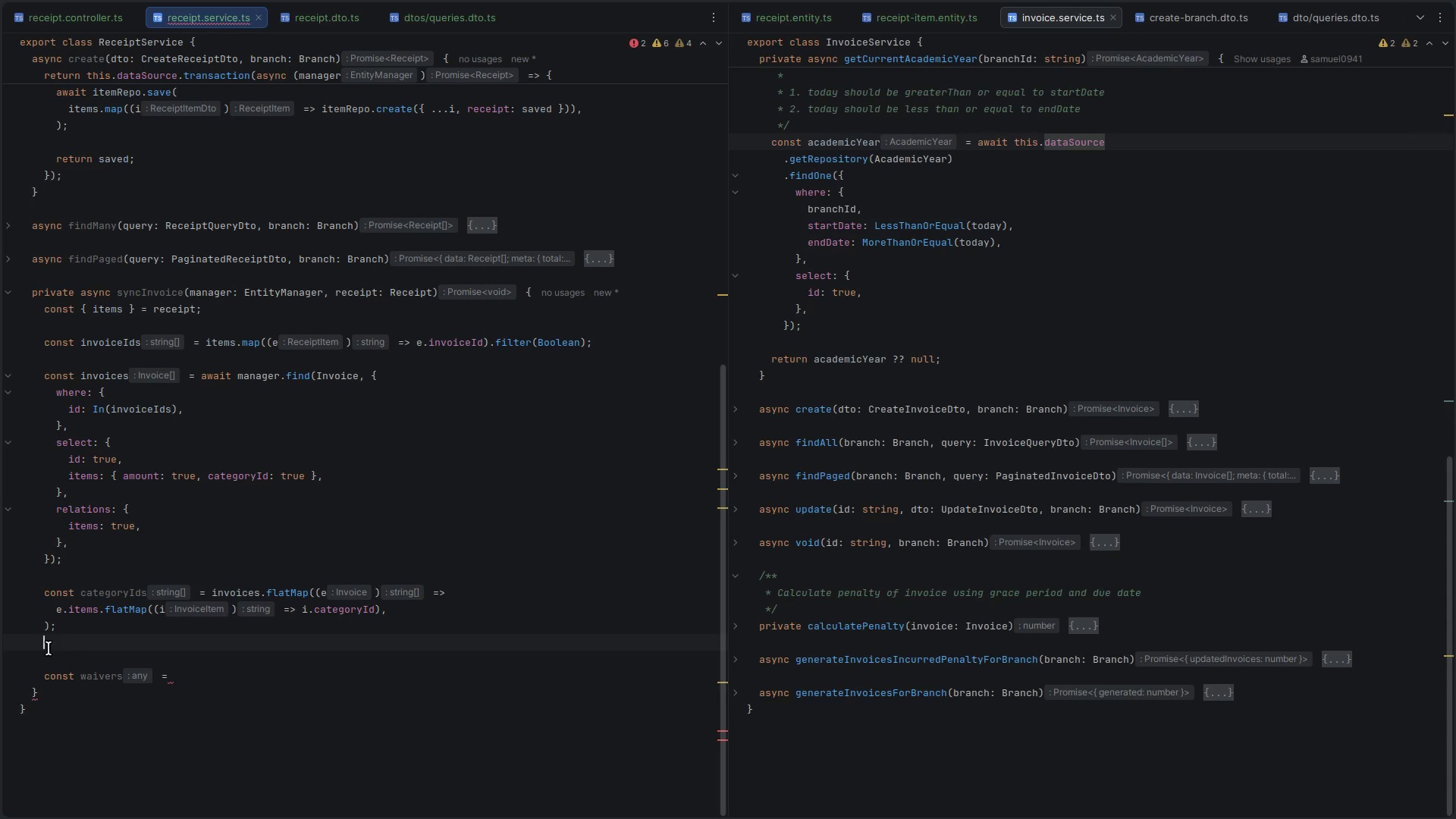 
left_click([49, 648])
 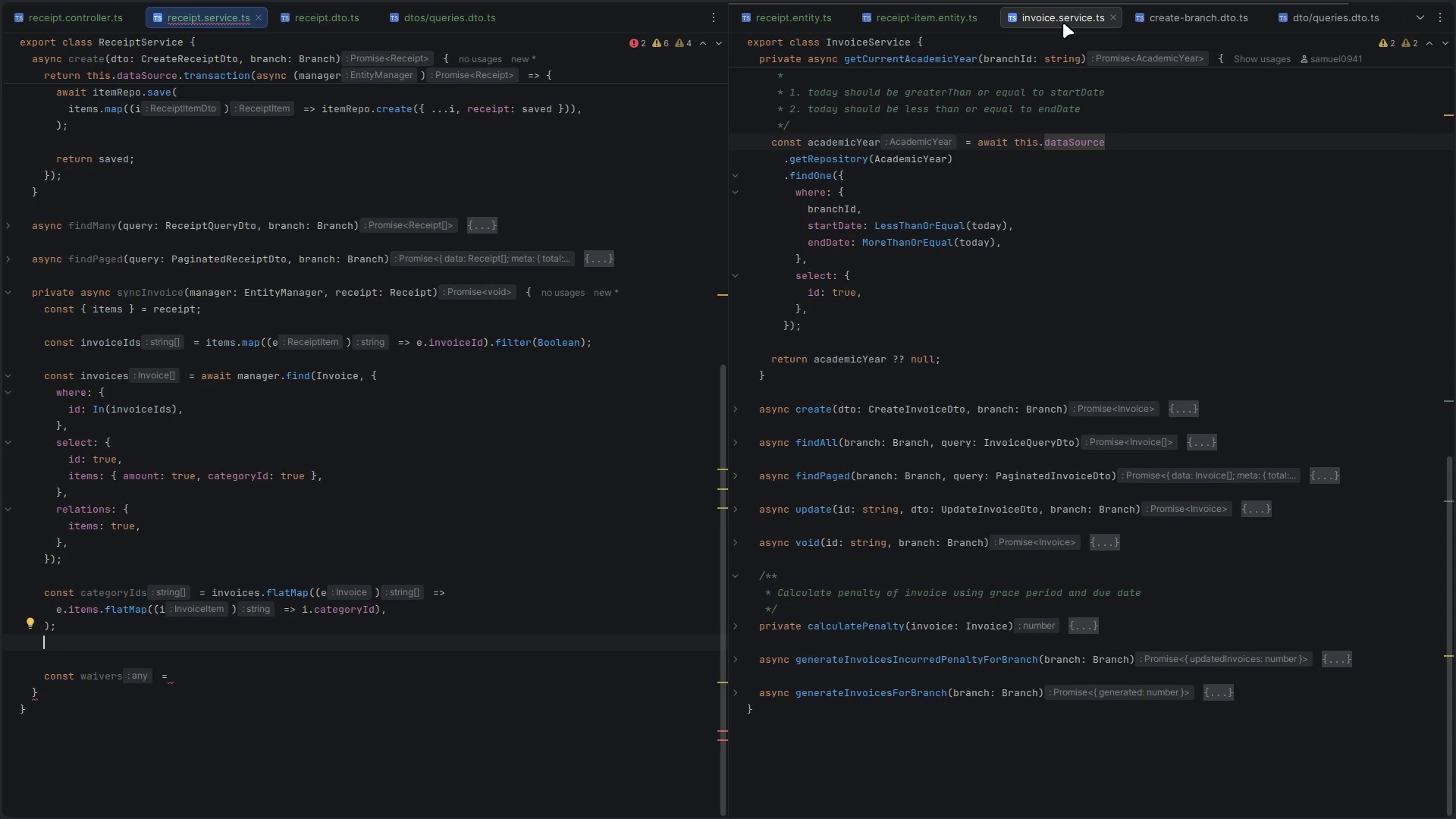 
scroll: coordinate [940, 336], scroll_direction: up, amount: 4.0
 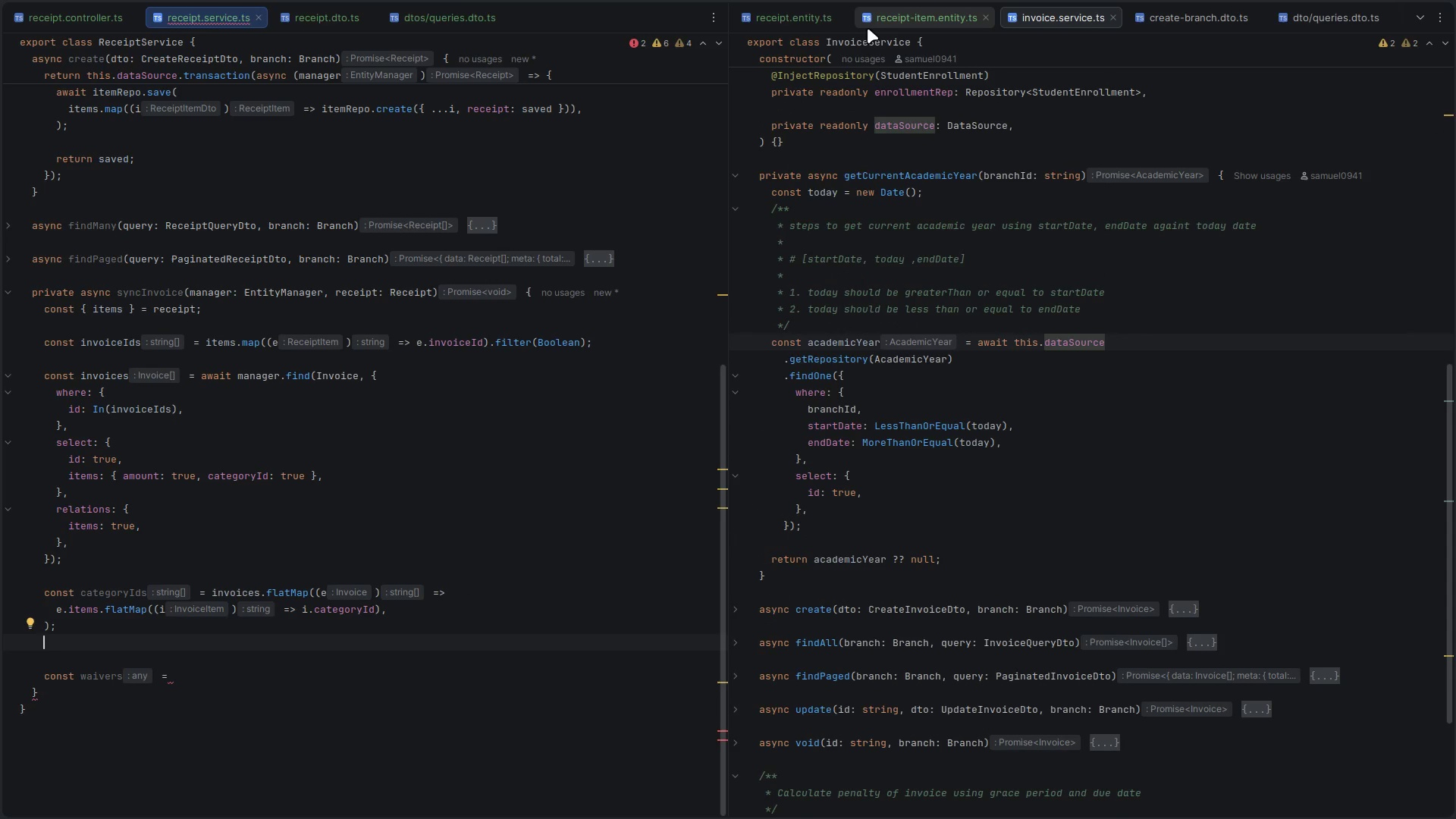 
scroll: coordinate [864, 28], scroll_direction: down, amount: 4.0
 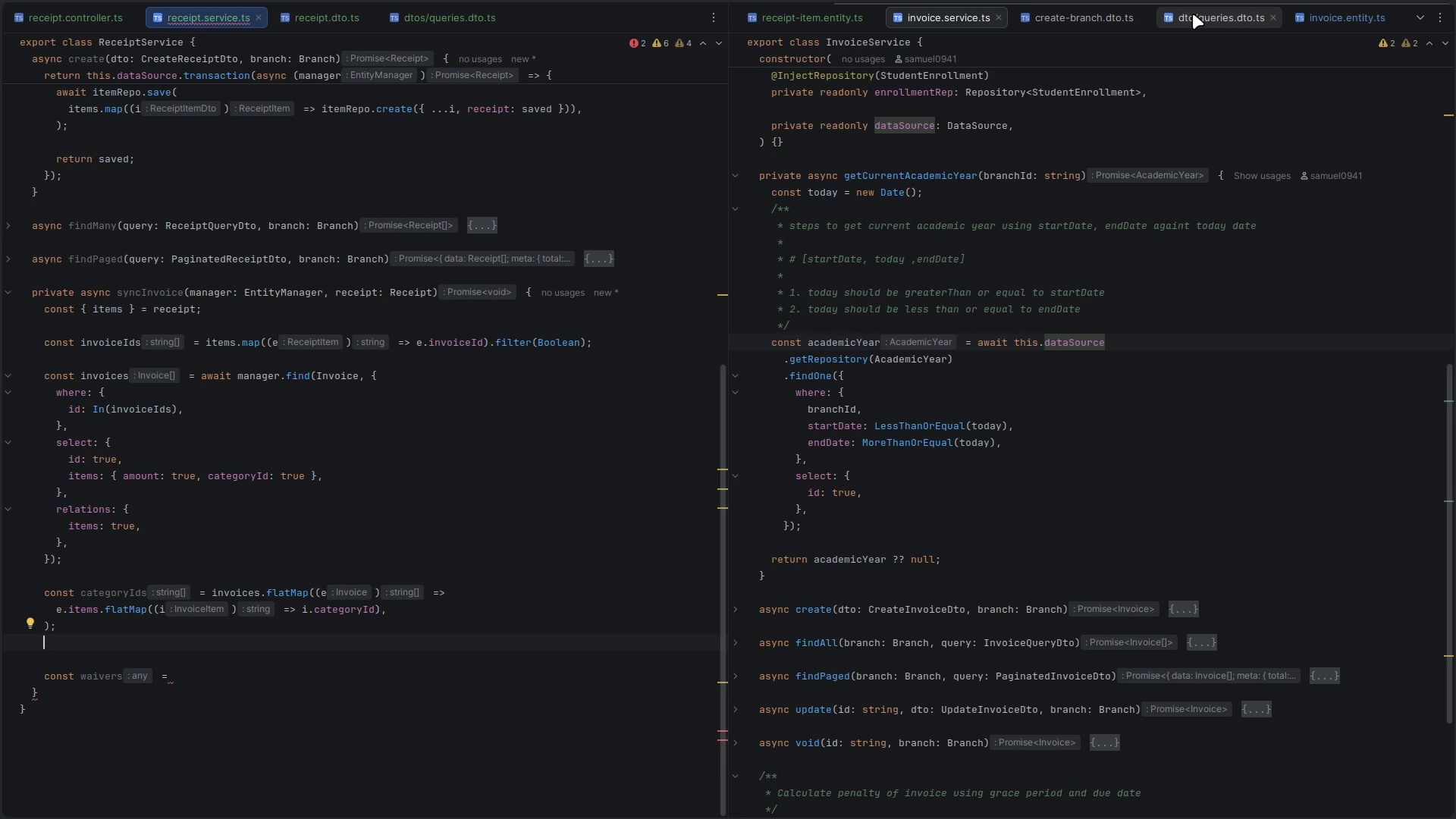 
left_click([1144, 14])
 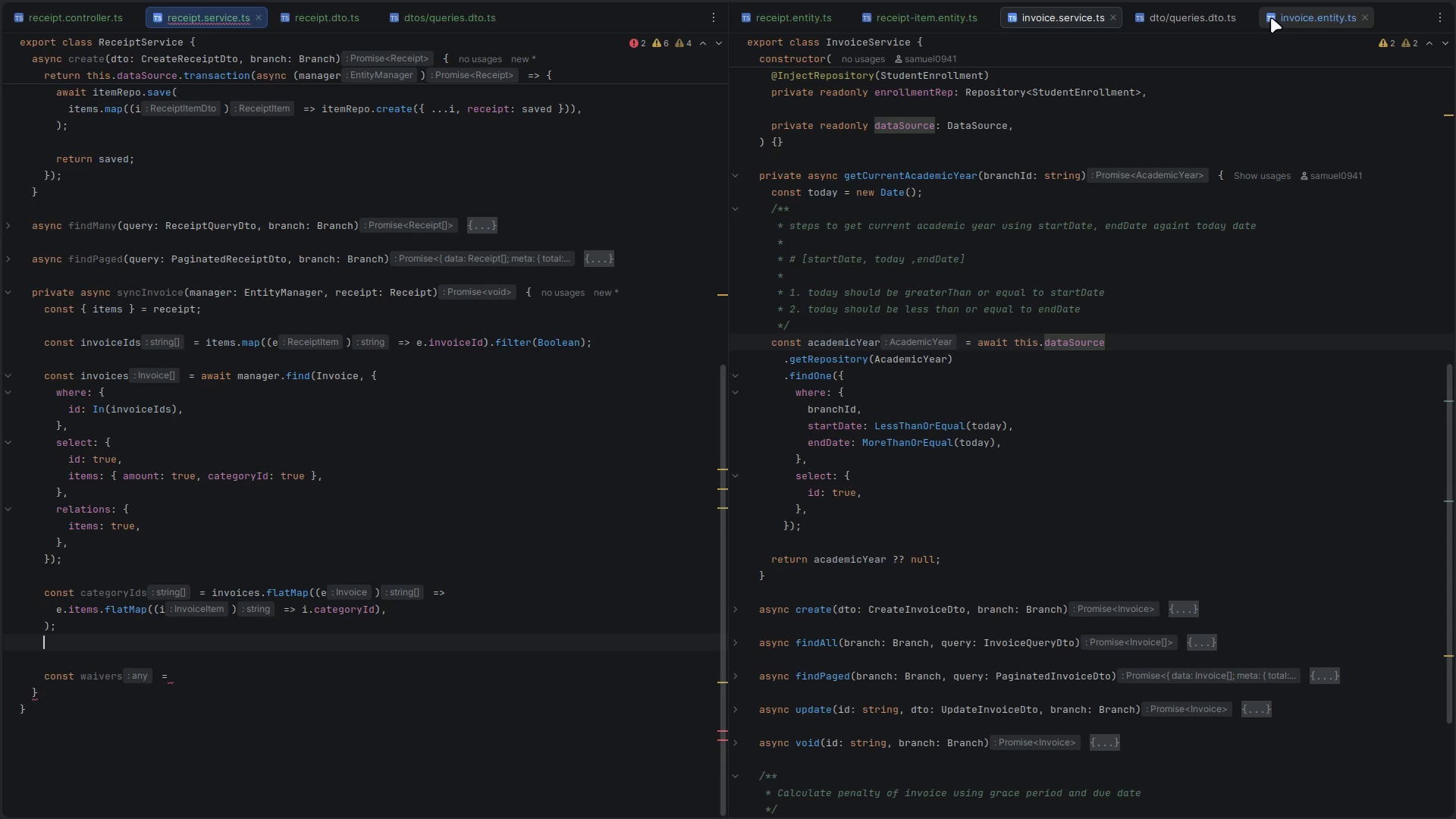 
left_click([1291, 13])
 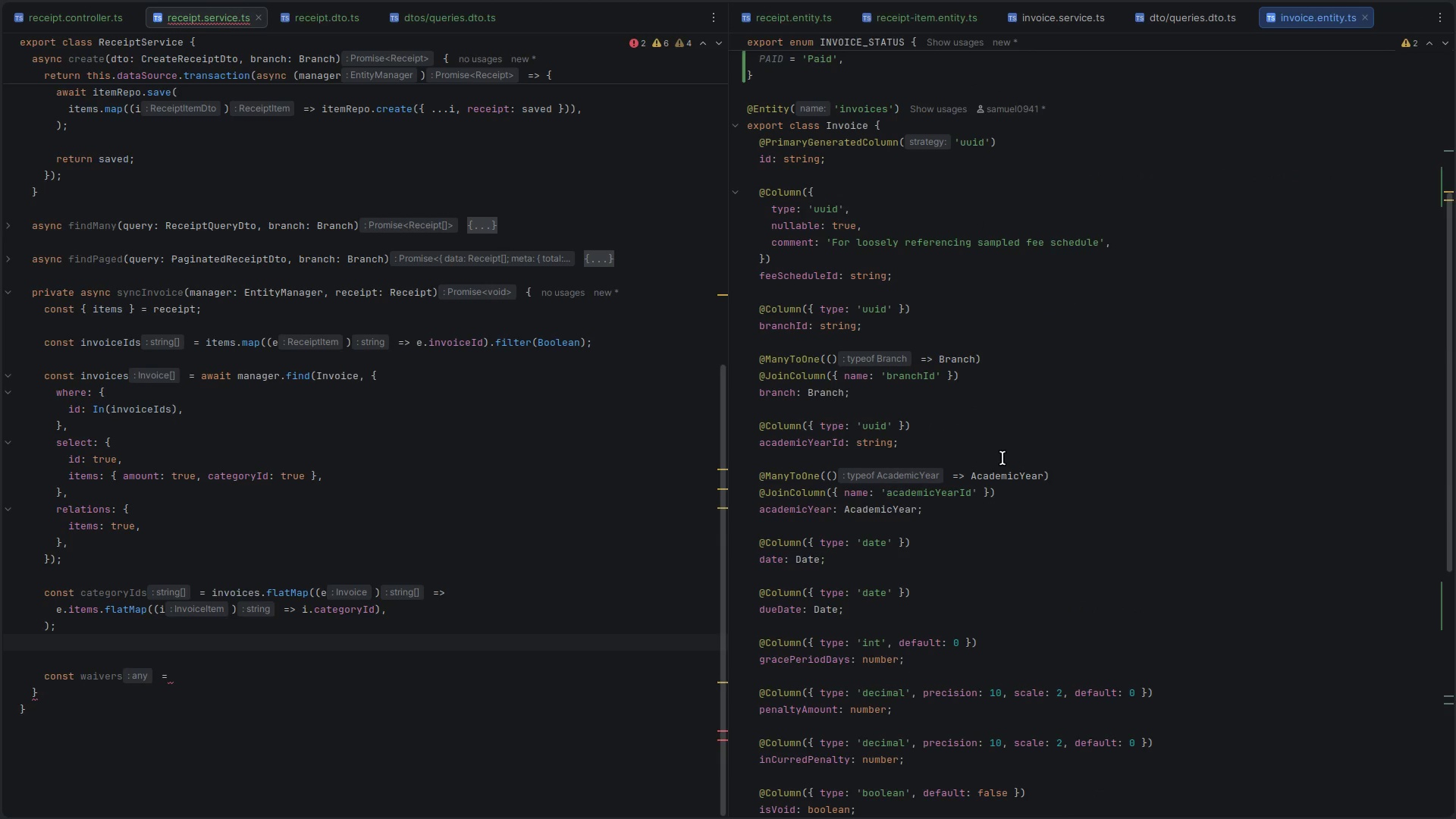 
scroll: coordinate [816, 387], scroll_direction: down, amount: 4.0
 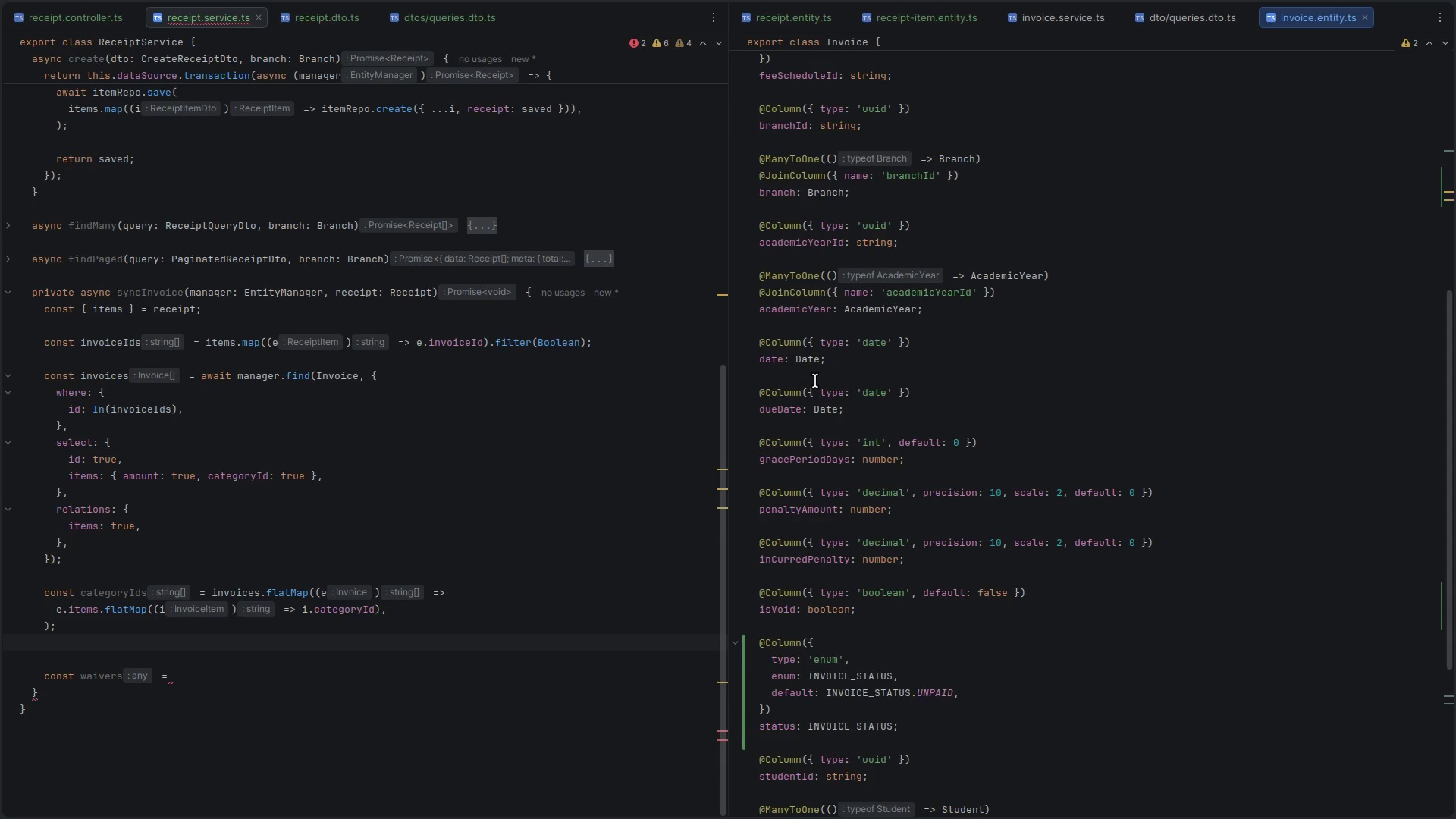 
scroll: coordinate [819, 375], scroll_direction: up, amount: 3.0
 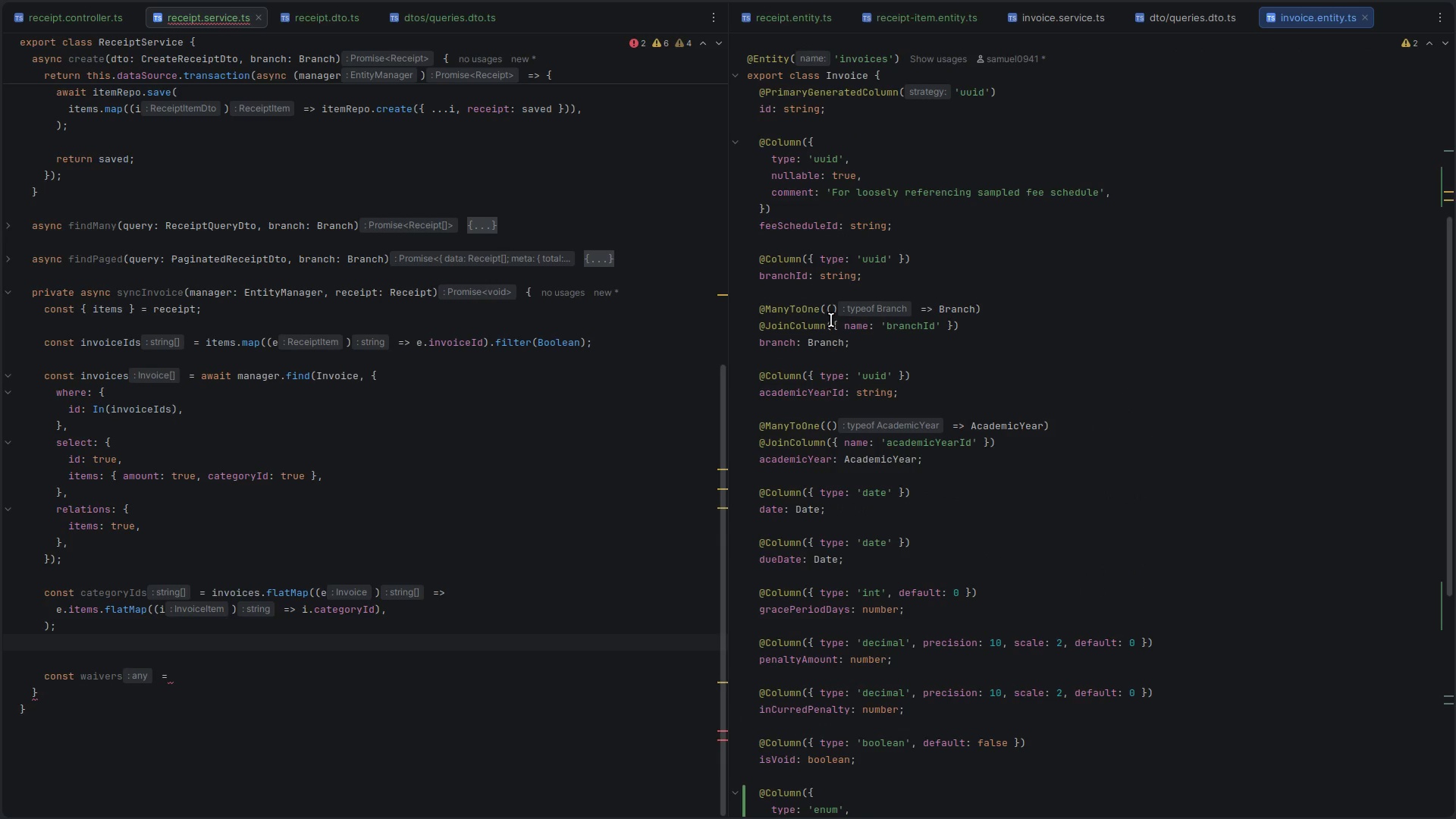 
scroll: coordinate [934, 536], scroll_direction: down, amount: 9.0
 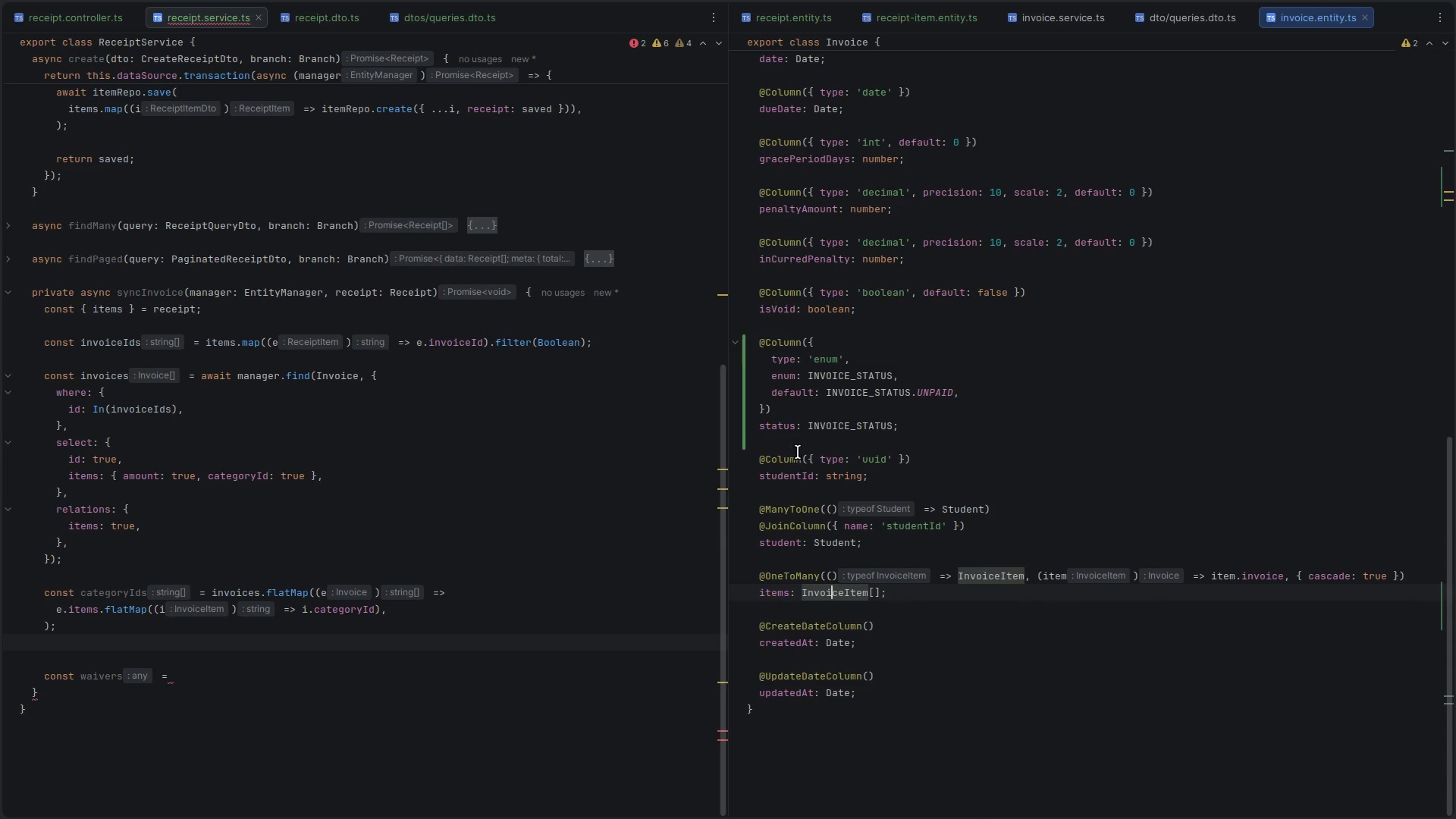 
wait(7.85)
 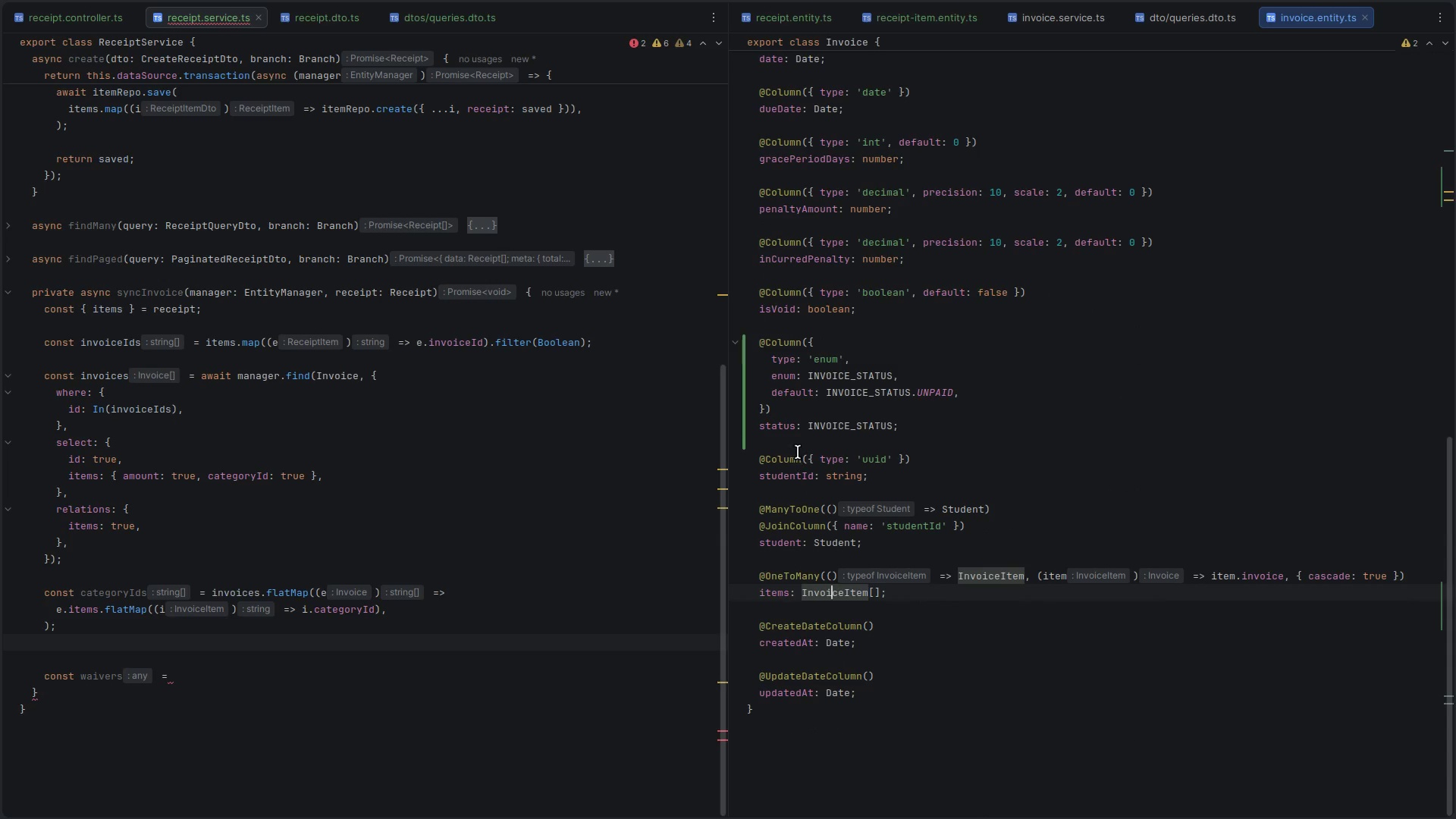 
left_click([302, 609])
 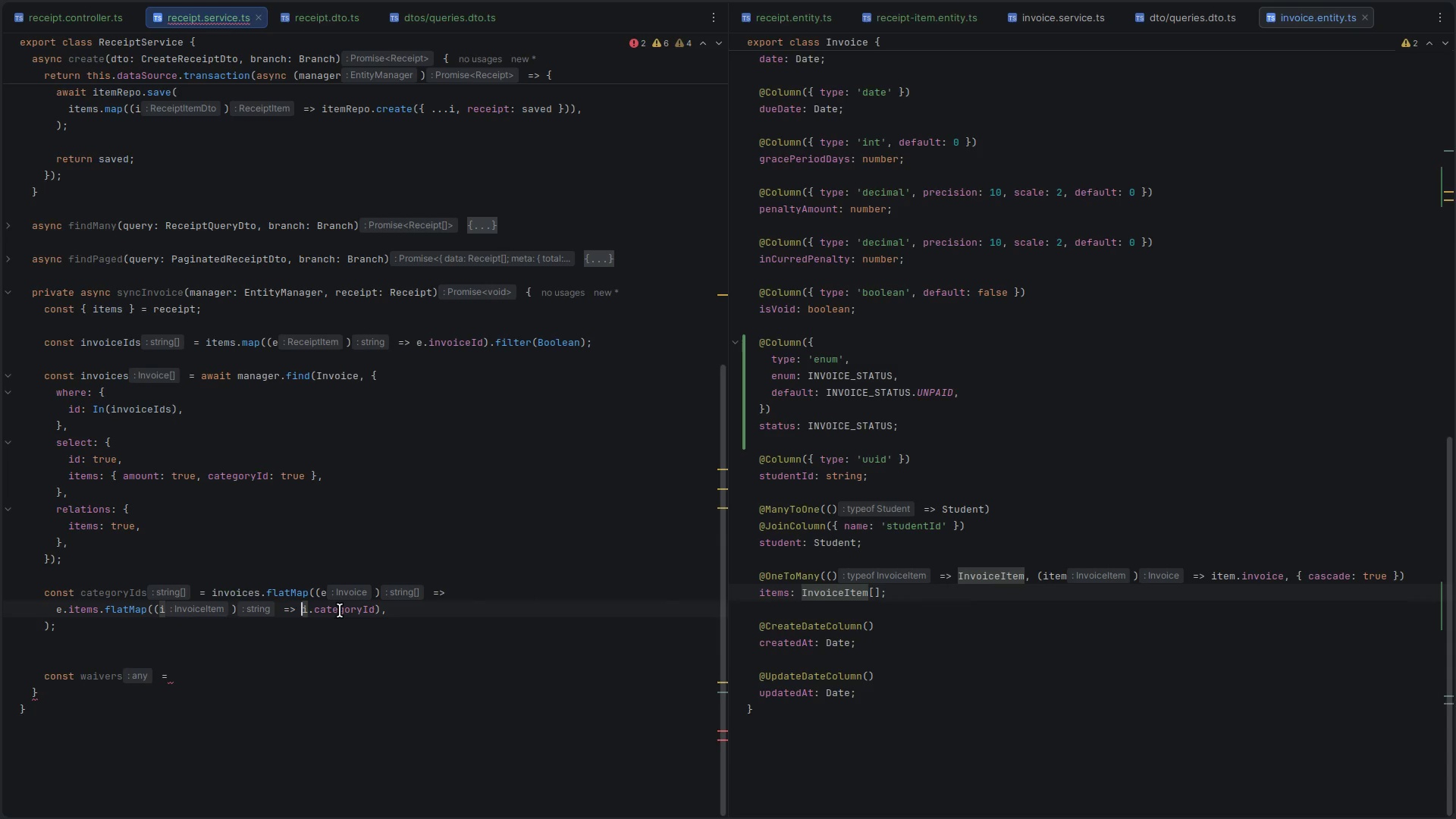 
double_click([340, 610])
 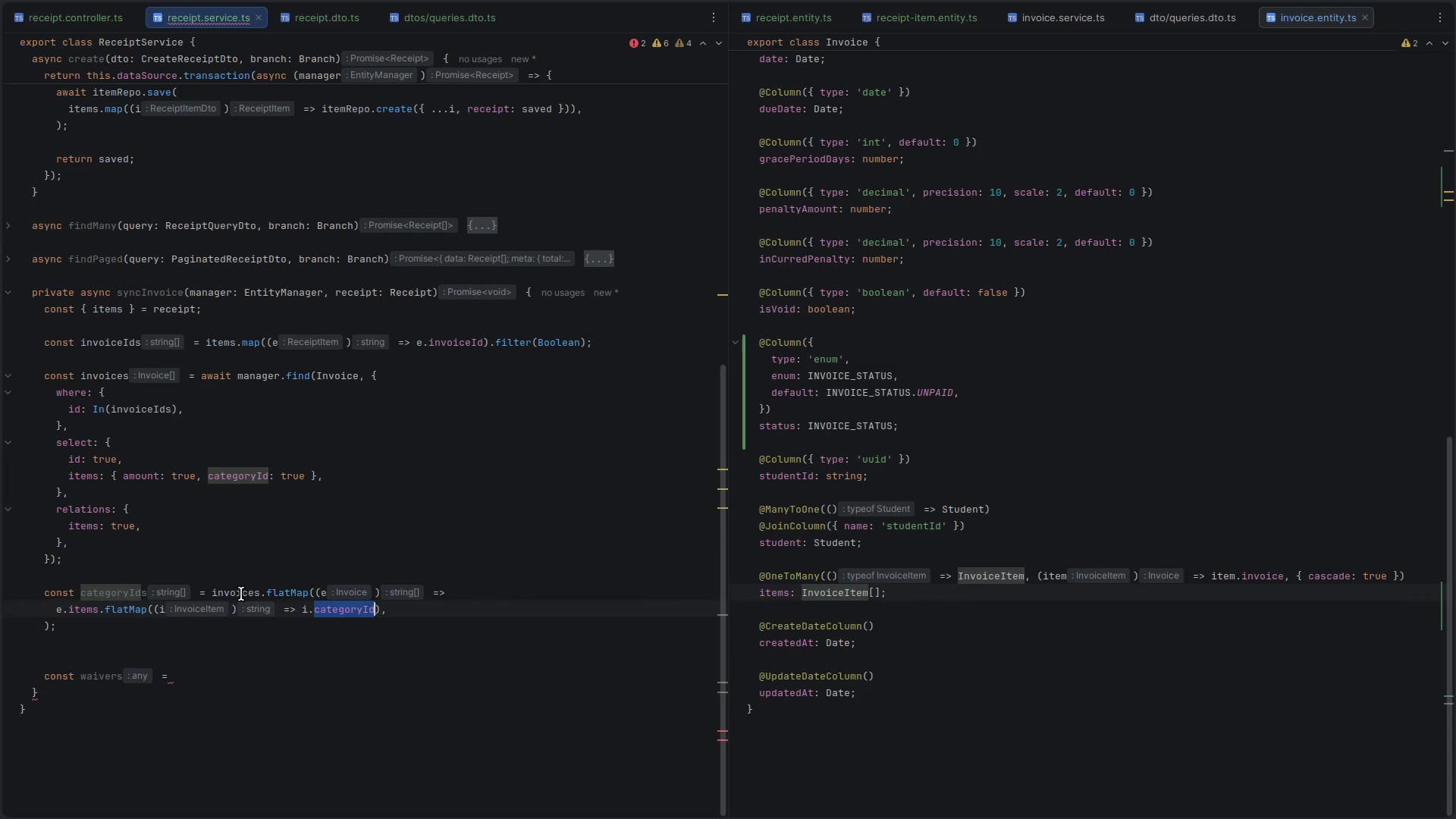 
double_click([241, 594])
 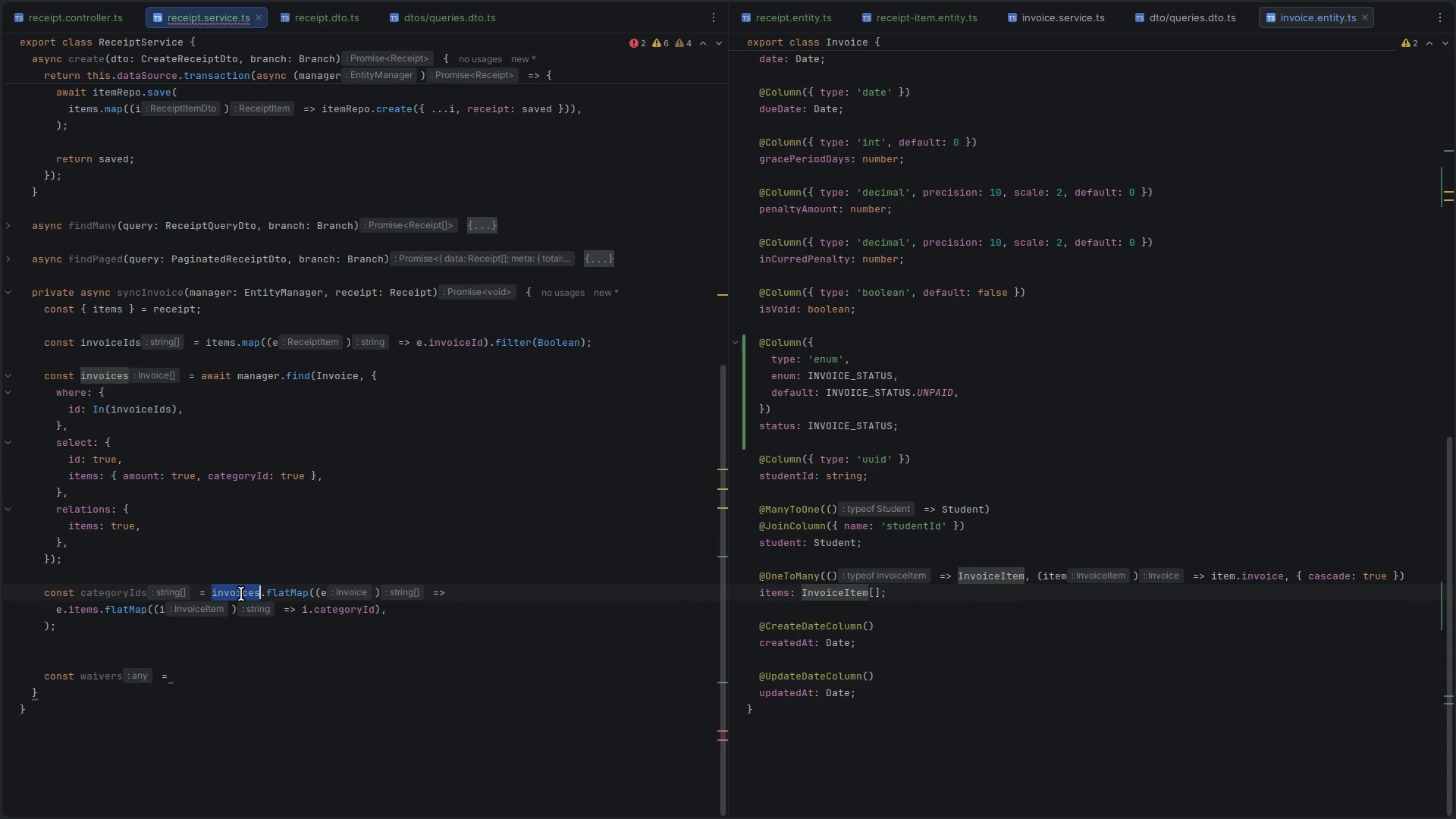 
double_click([241, 594])
 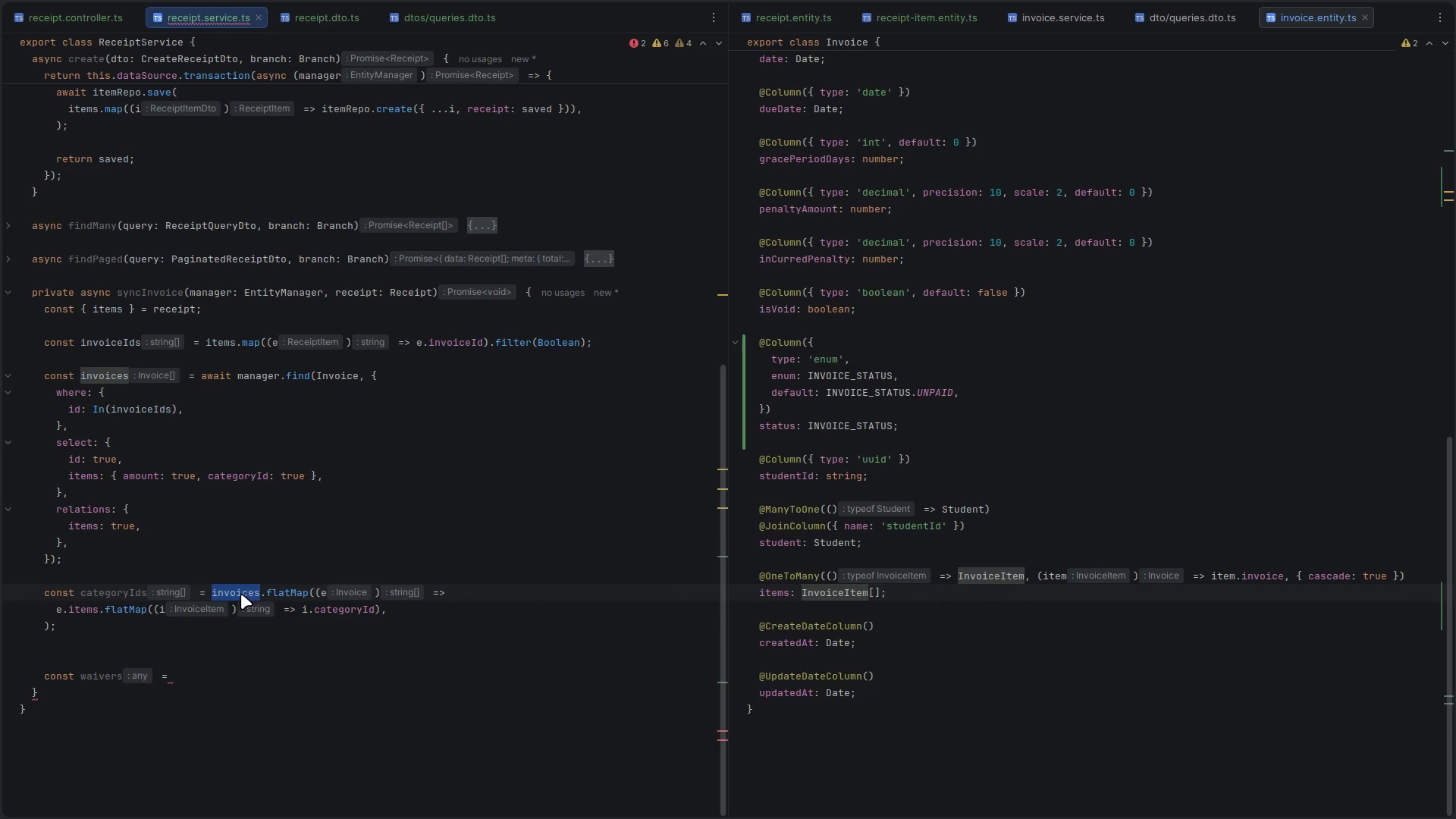 
double_click([241, 594])
 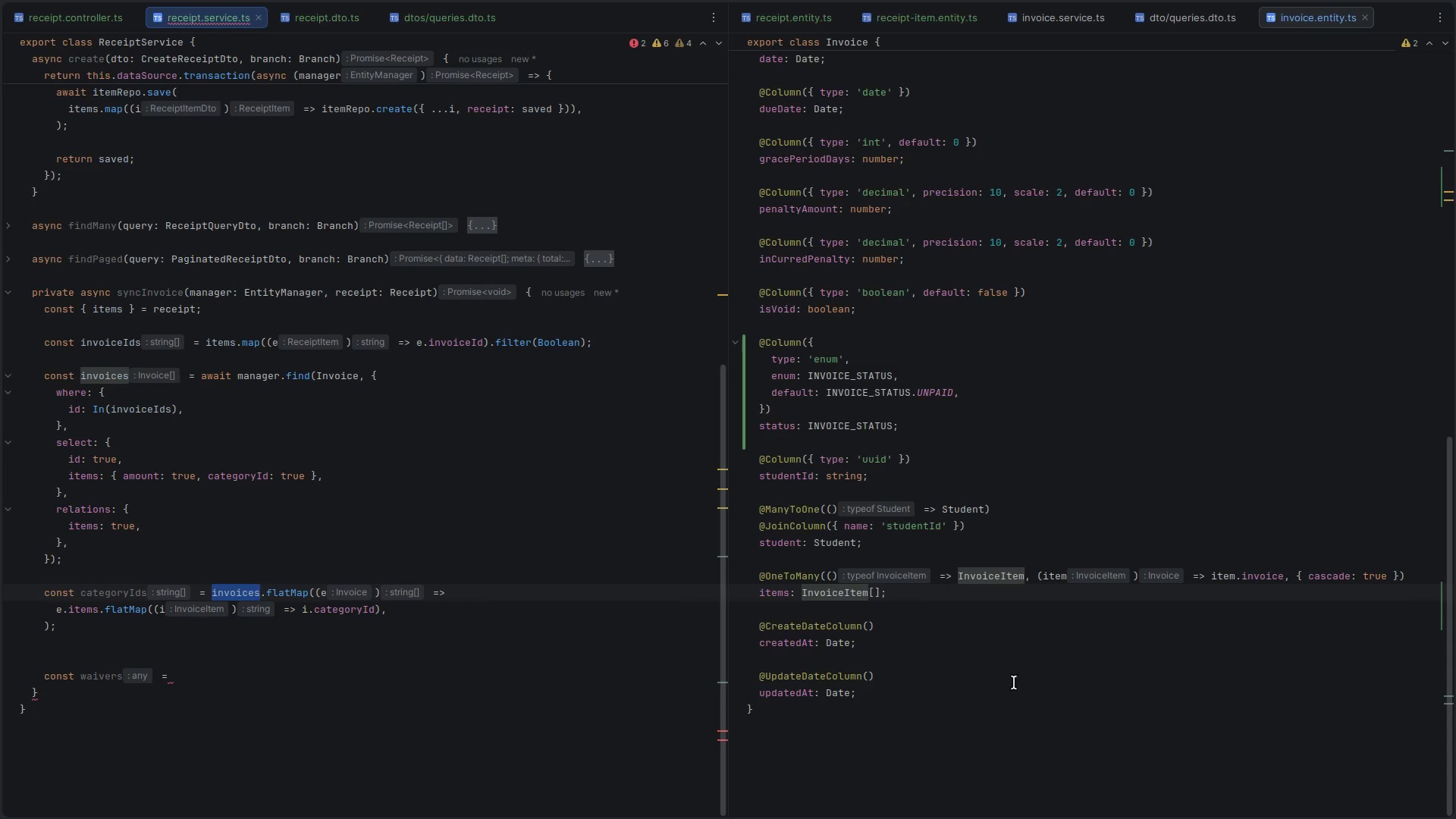 
scroll: coordinate [870, 673], scroll_direction: up, amount: 7.0
 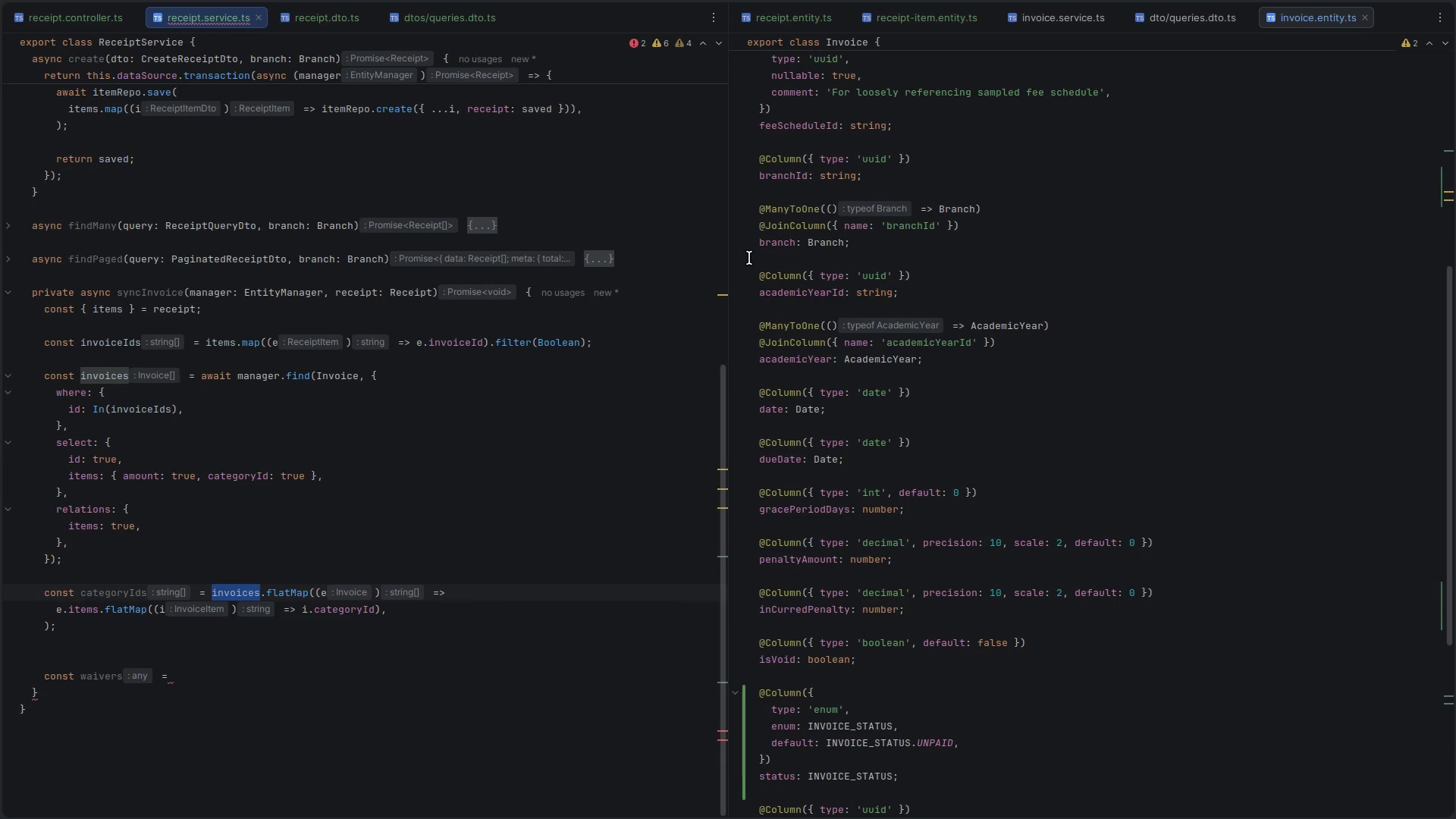 
wait(7.75)
 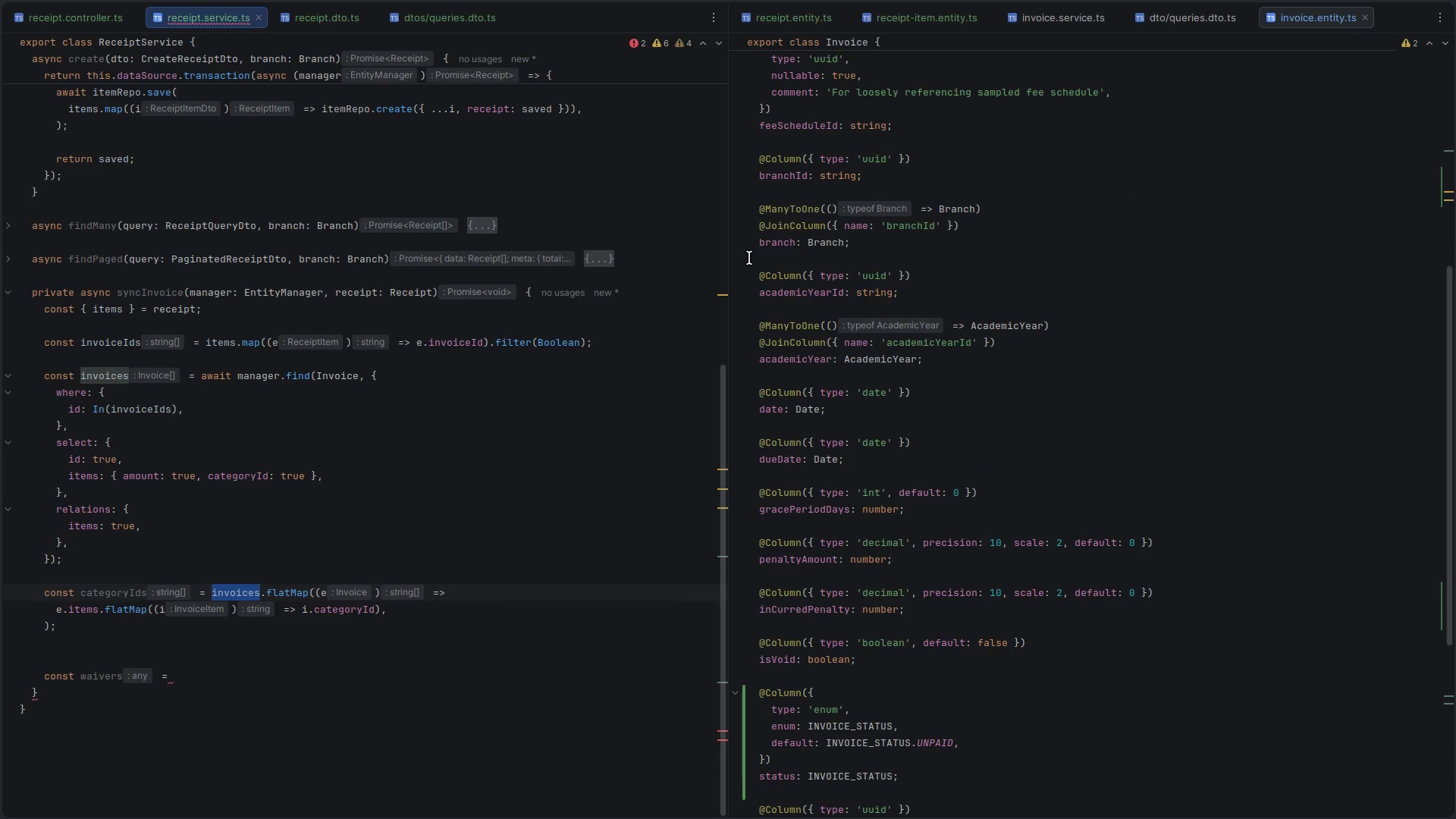 
double_click([792, 296])
 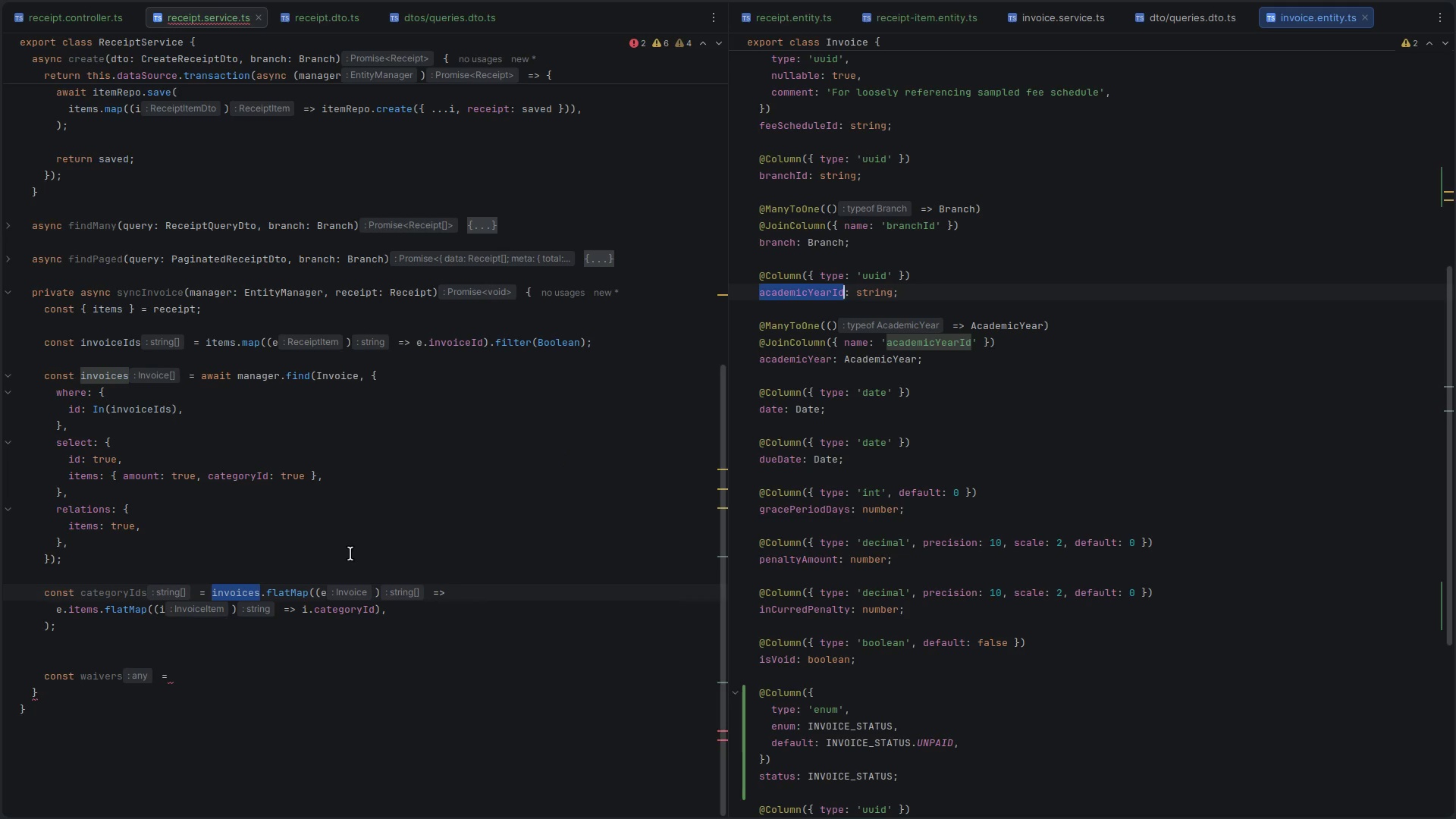 
scroll: coordinate [345, 581], scroll_direction: down, amount: 4.0
 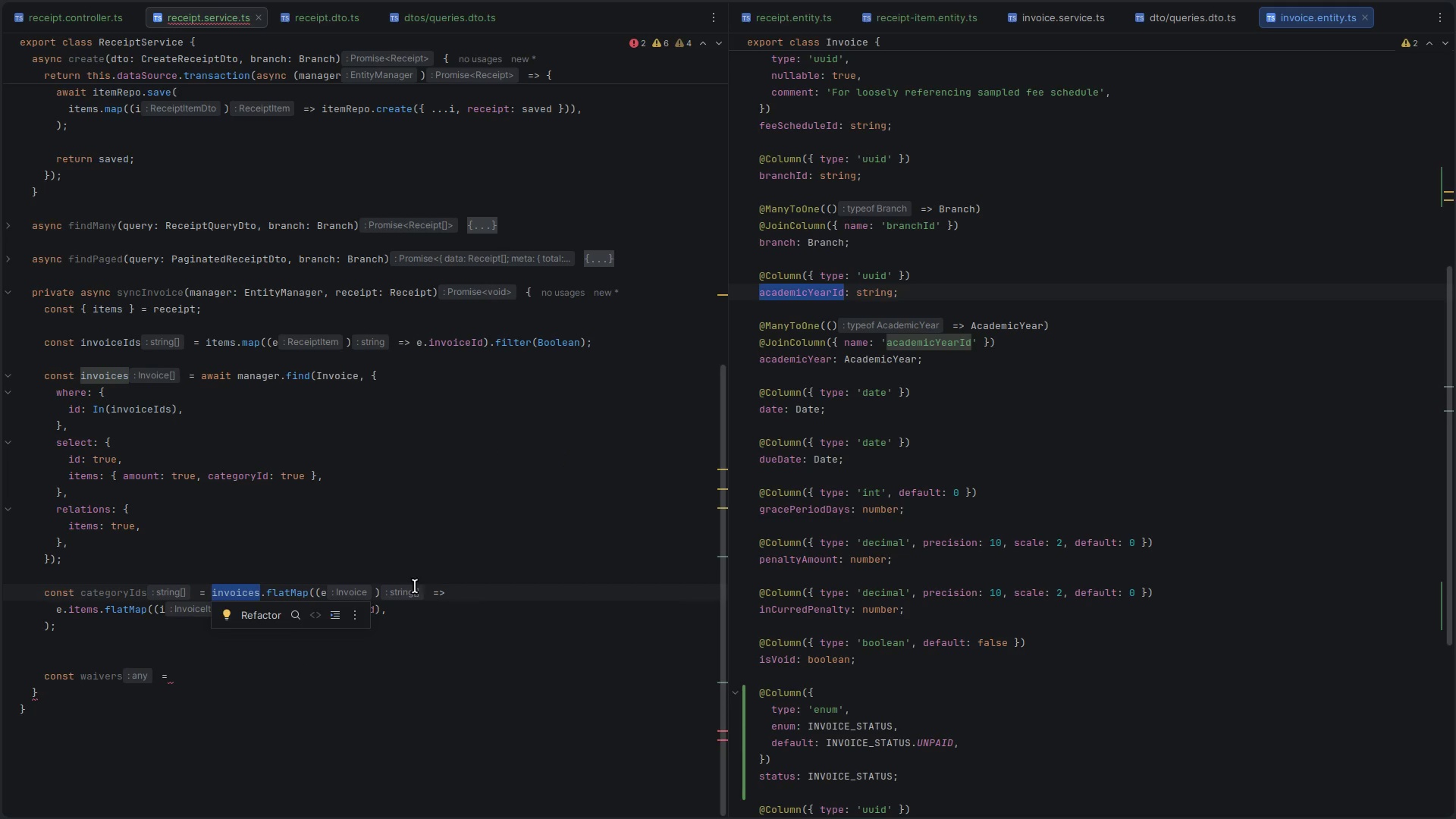 
left_click([461, 478])
 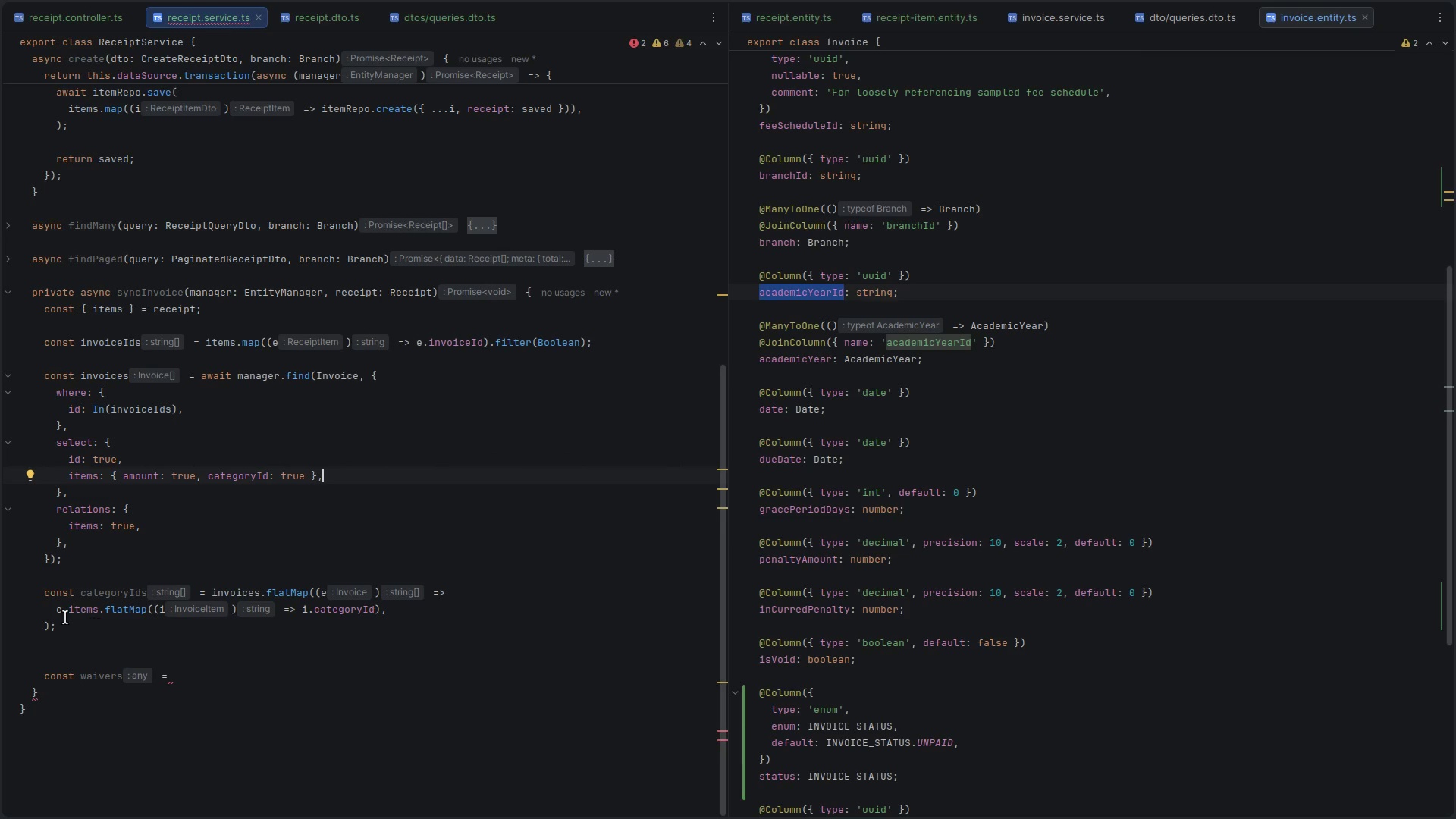 
left_click_drag(start_coordinate=[58, 610], to_coordinate=[457, 621])
 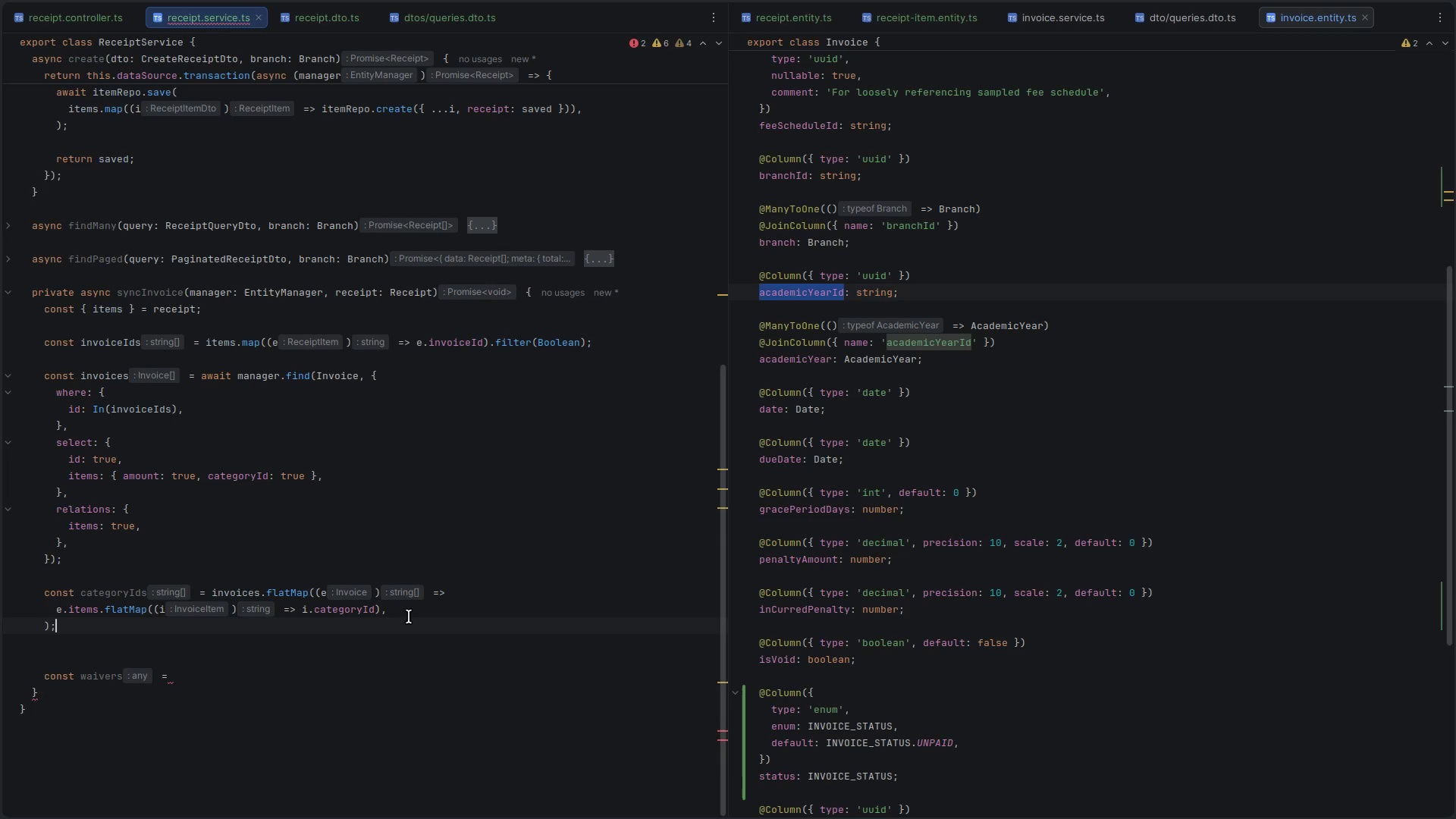 
left_click_drag(start_coordinate=[397, 613], to_coordinate=[49, 610])
 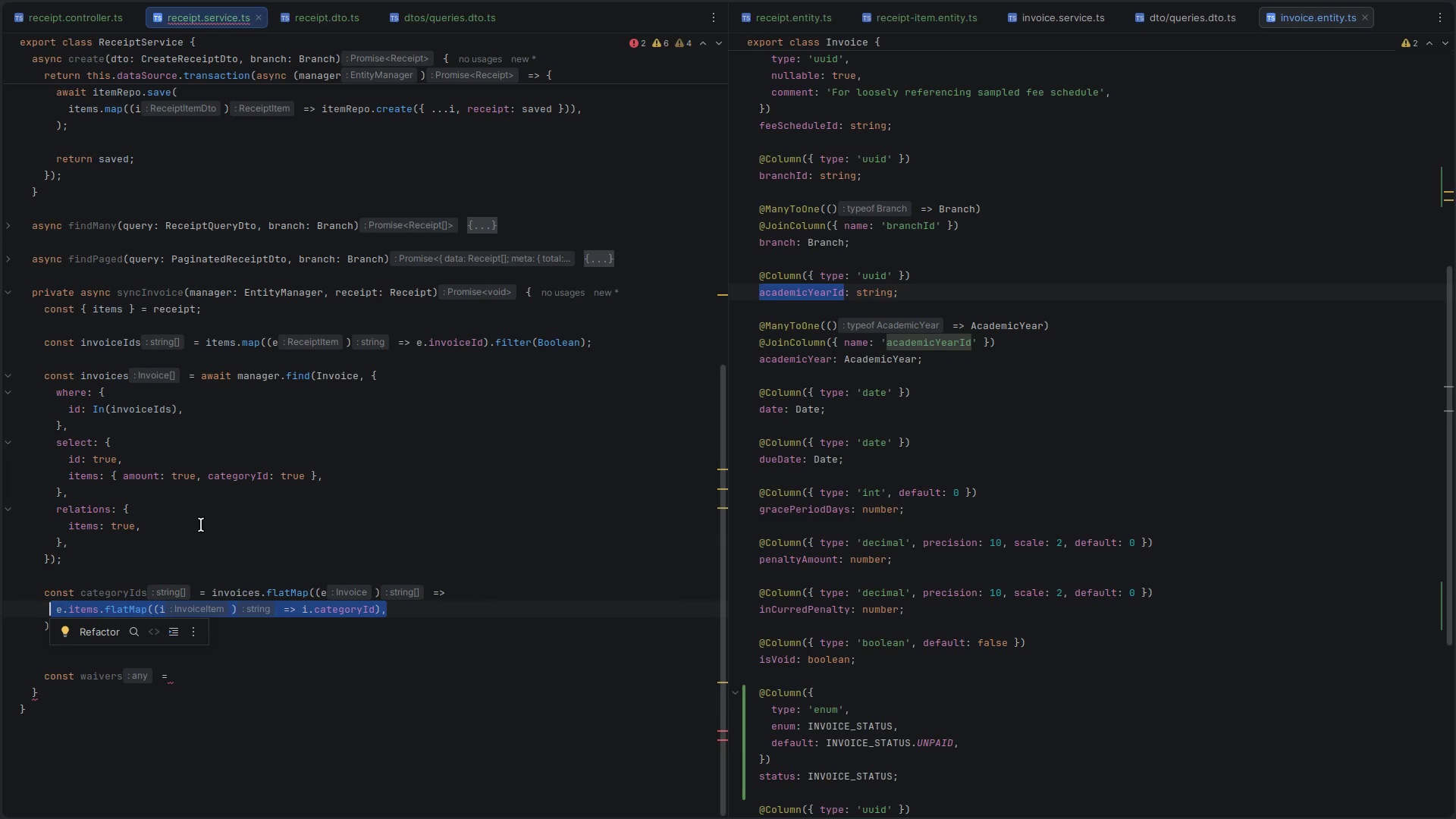 
wait(10.52)
 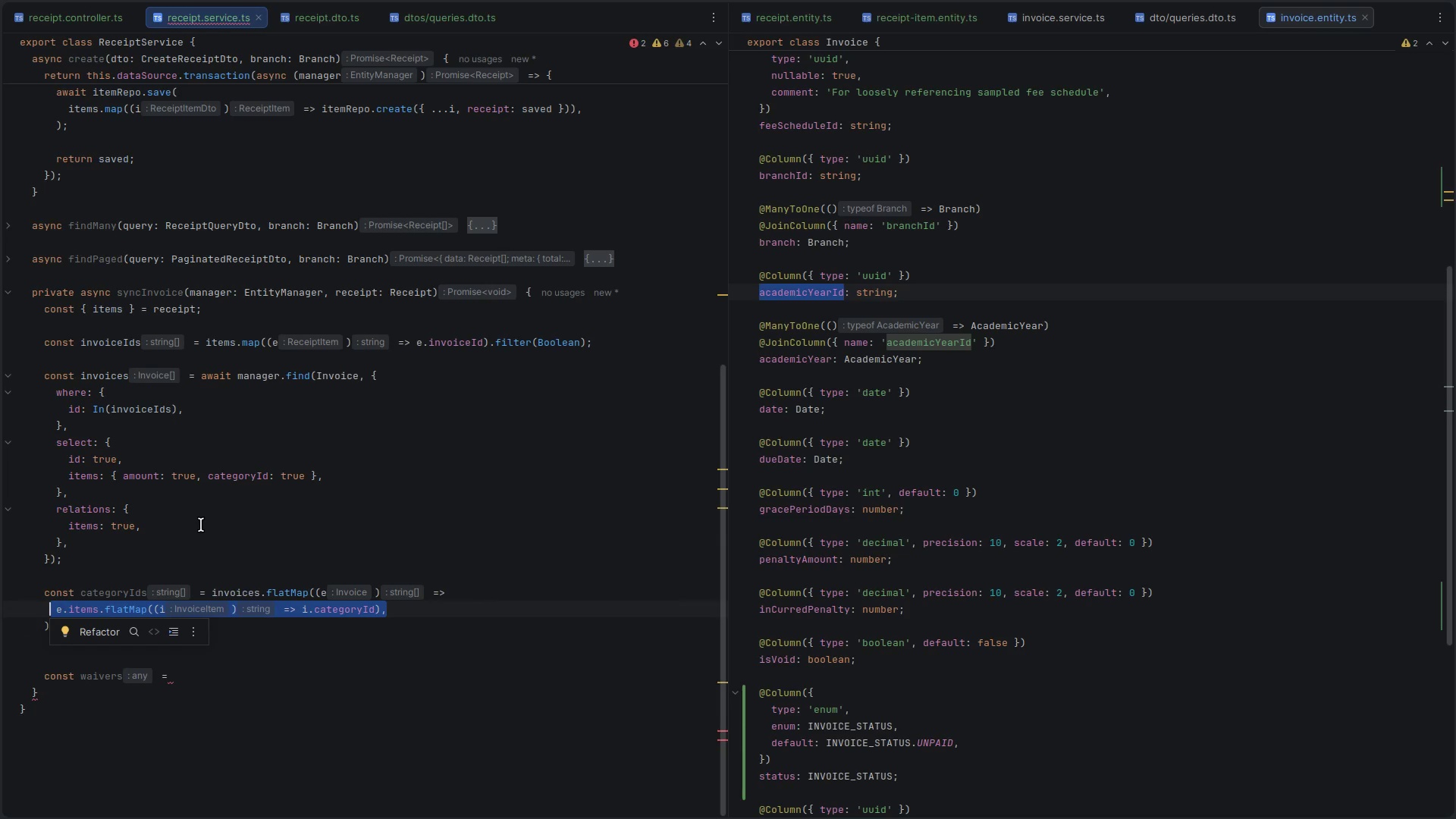 
left_click([399, 585])
 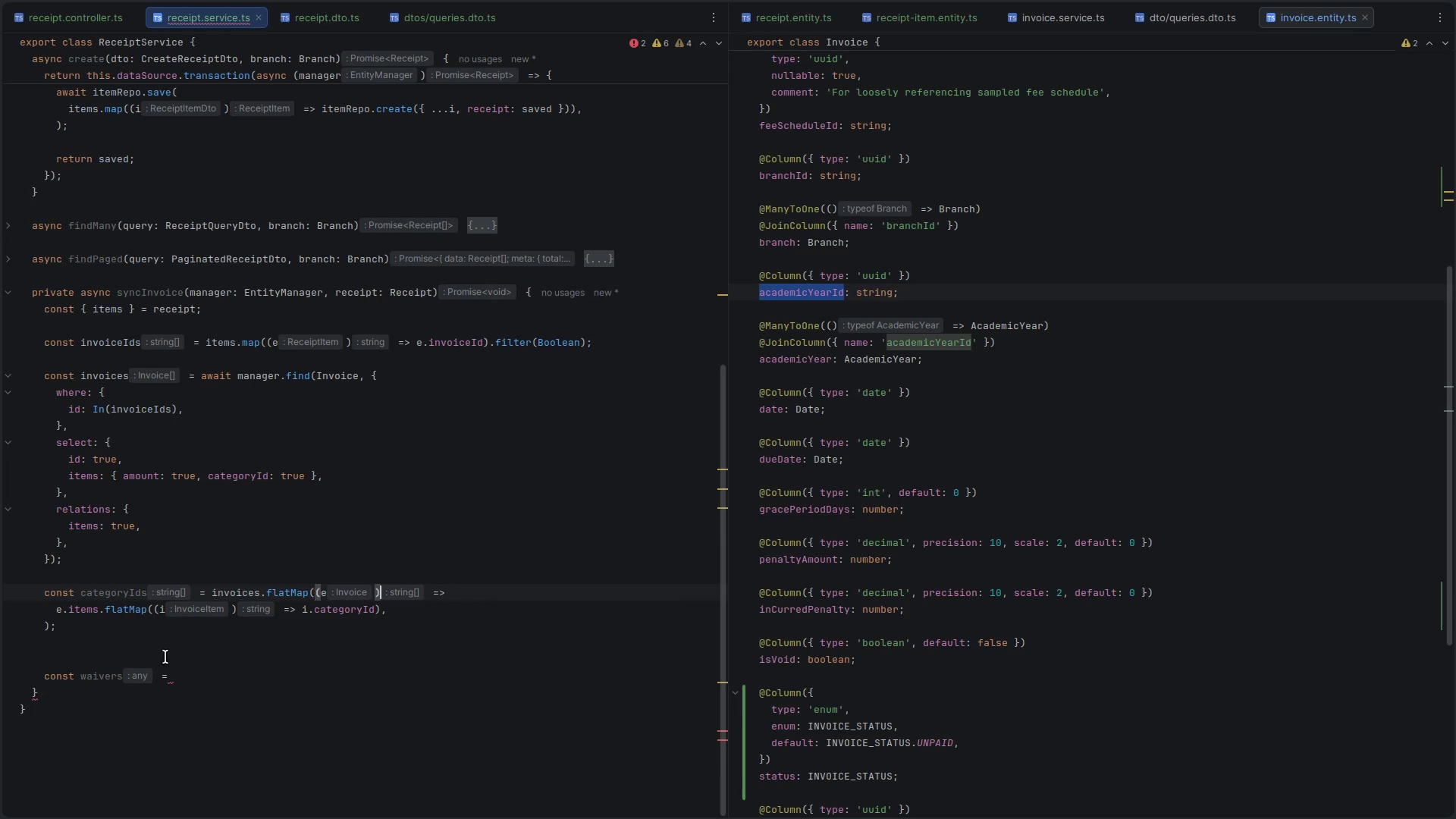 
scroll: coordinate [165, 657], scroll_direction: down, amount: 4.0
 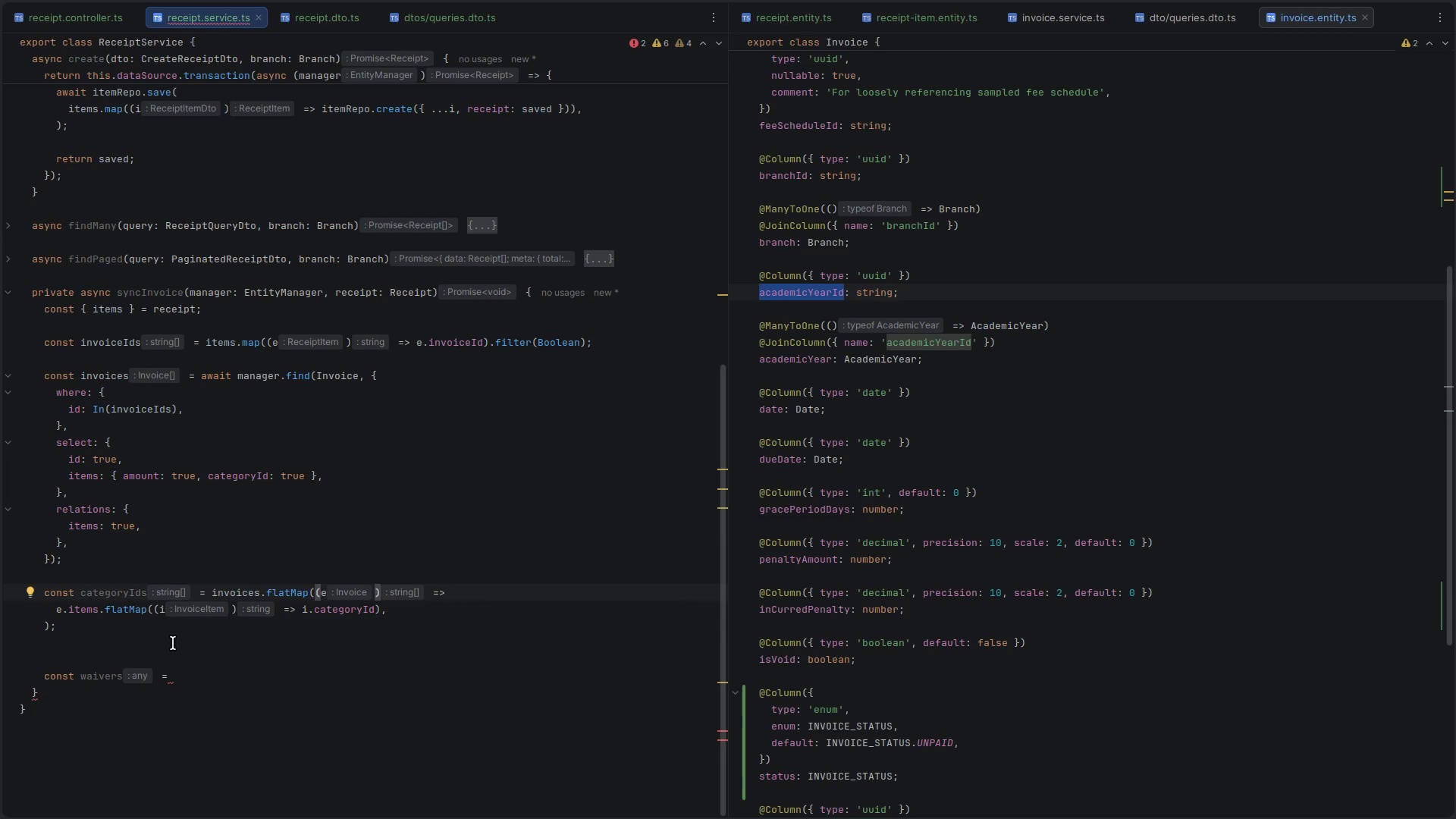 
left_click([187, 642])
 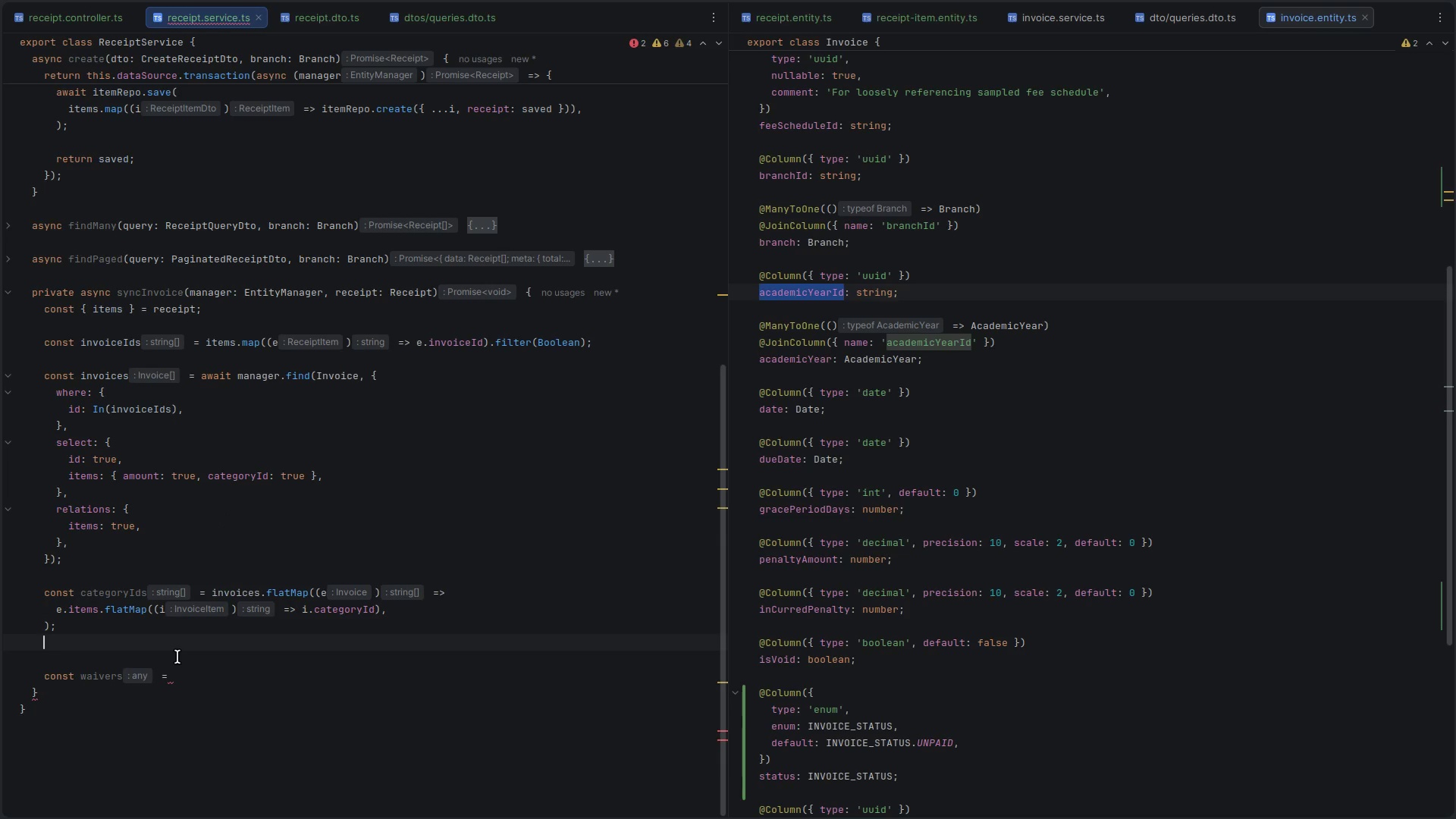 
left_click([177, 657])
 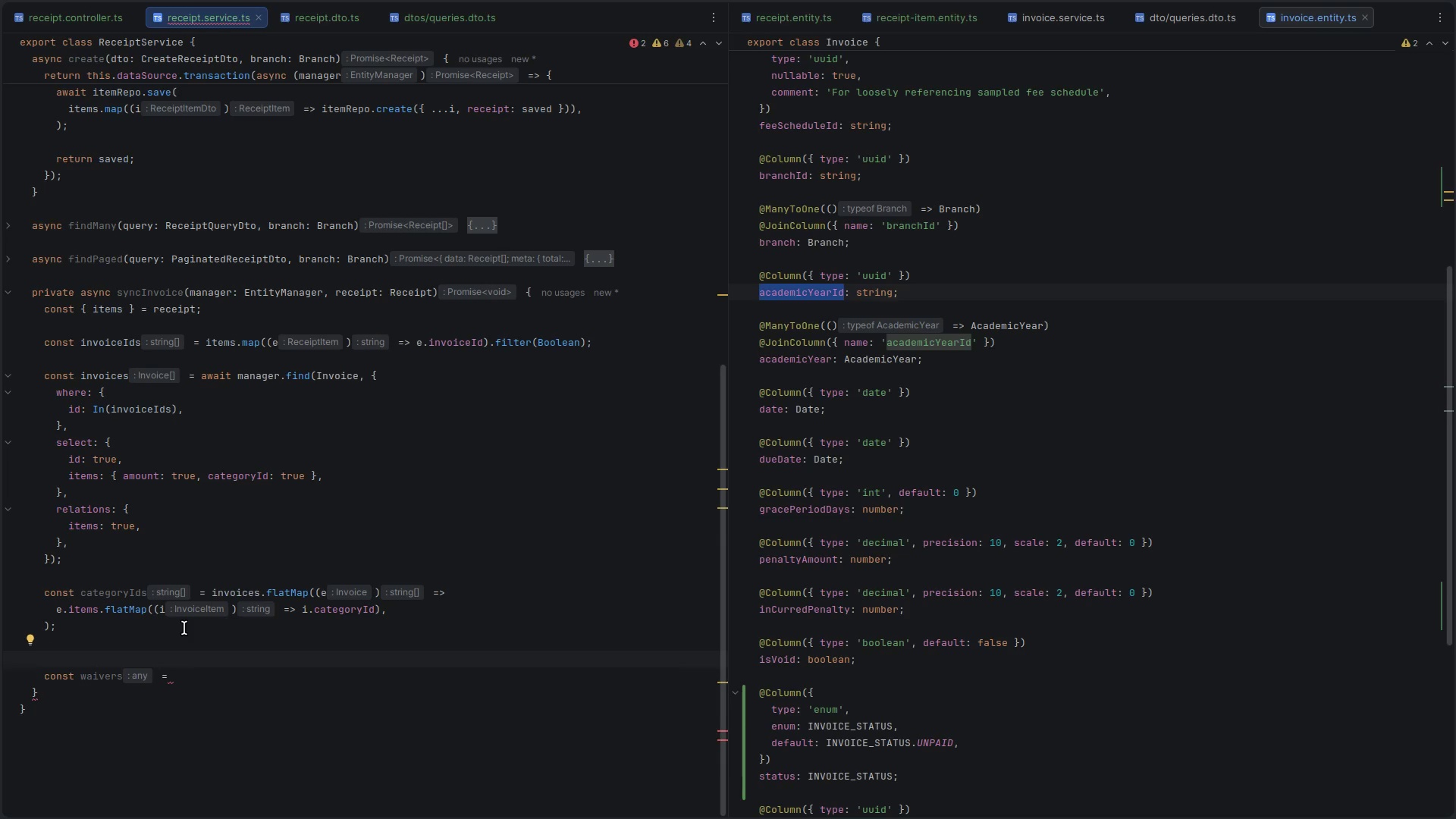 
wait(12.23)
 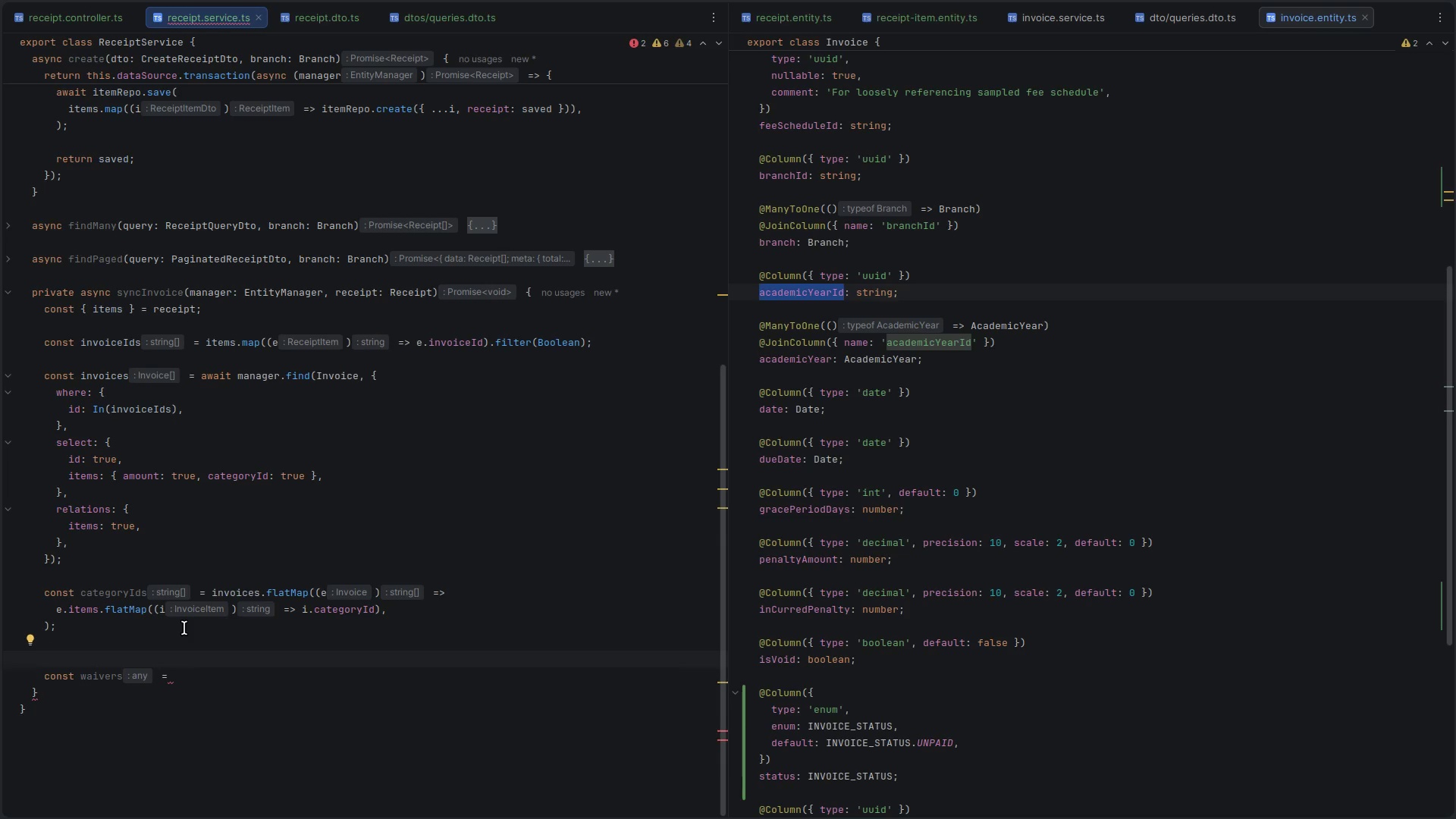 
left_click_drag(start_coordinate=[129, 322], to_coordinate=[124, 351])
 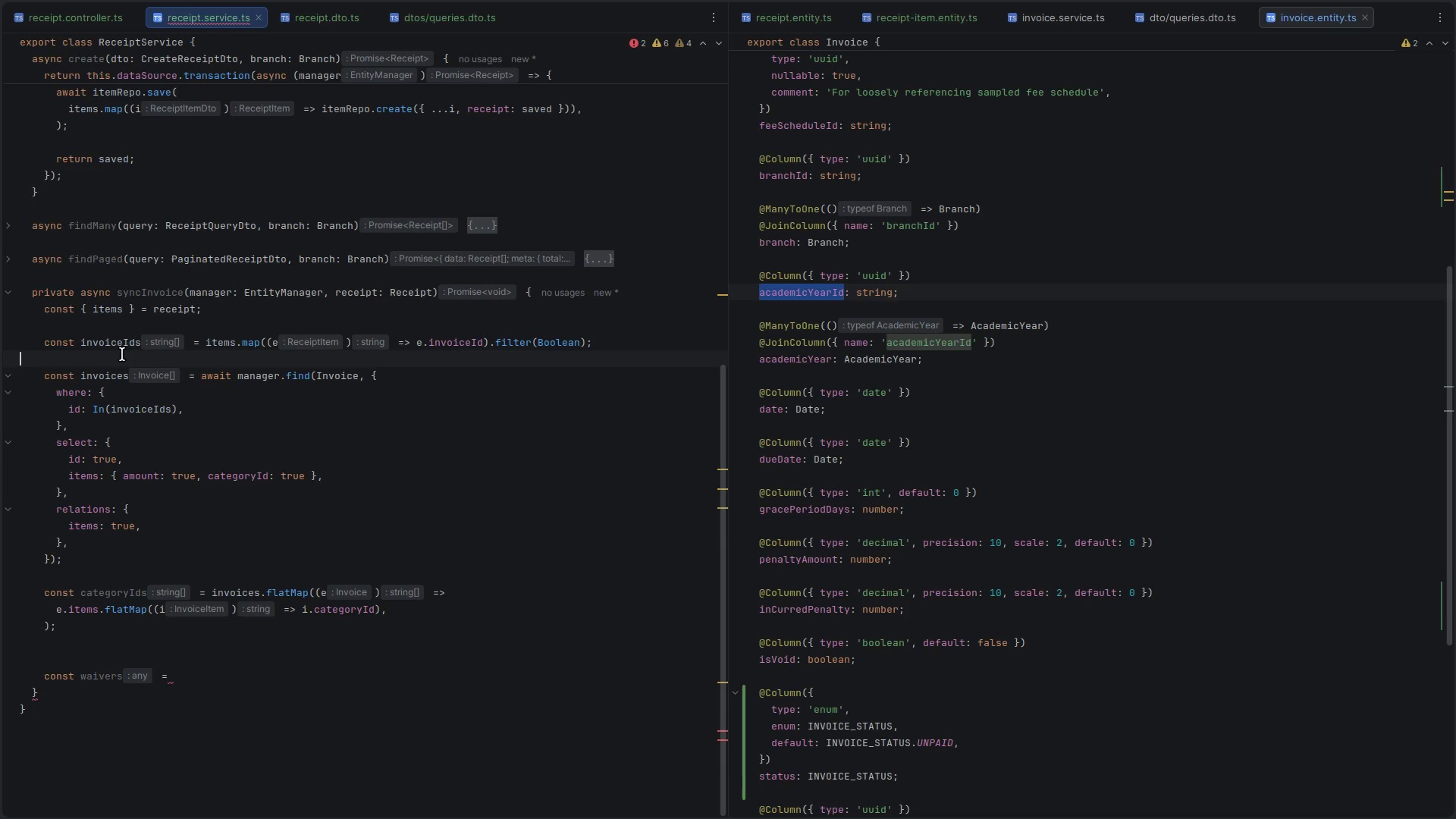 
left_click([122, 354])
 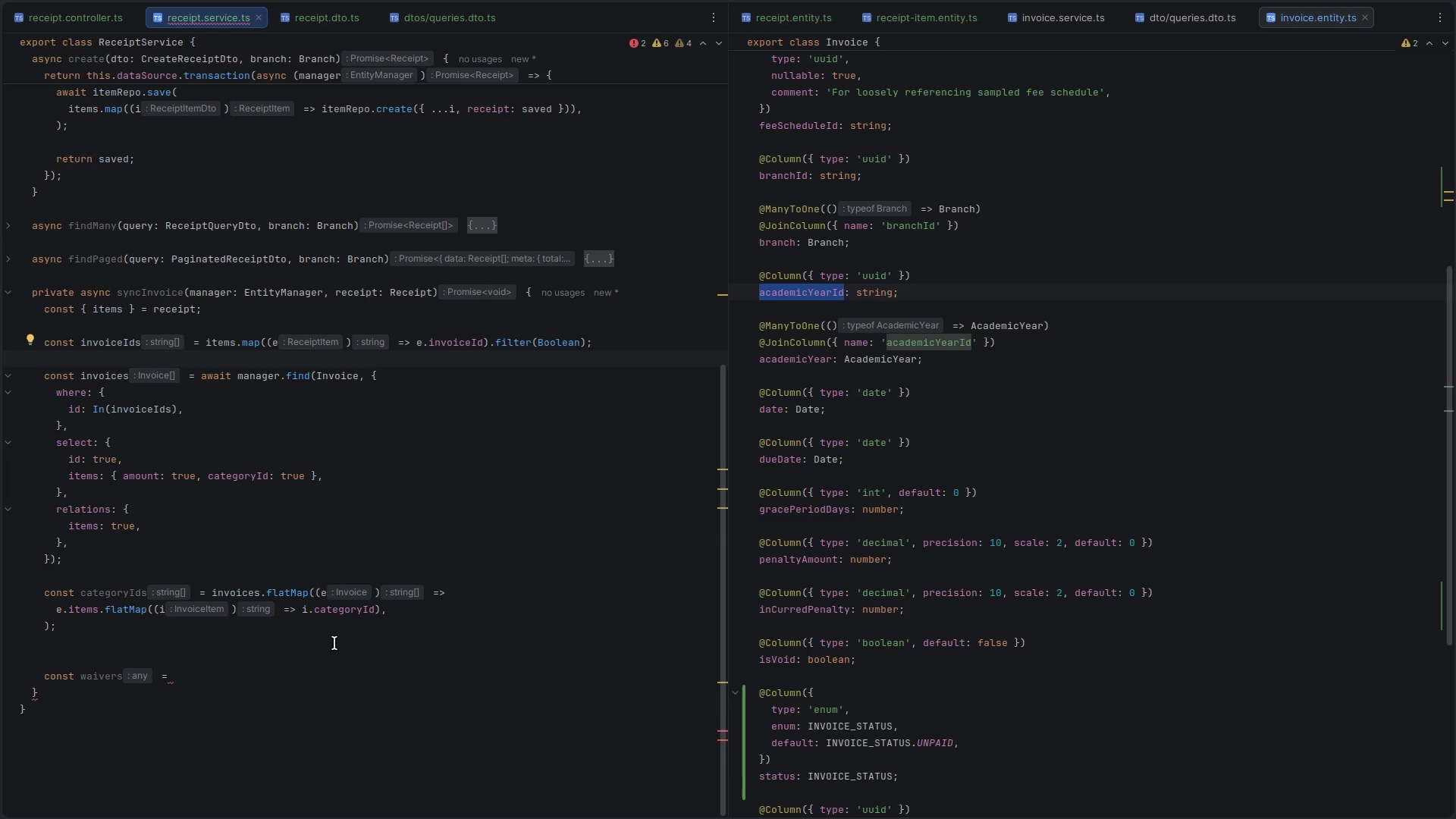 
mouse_move([309, 616])
 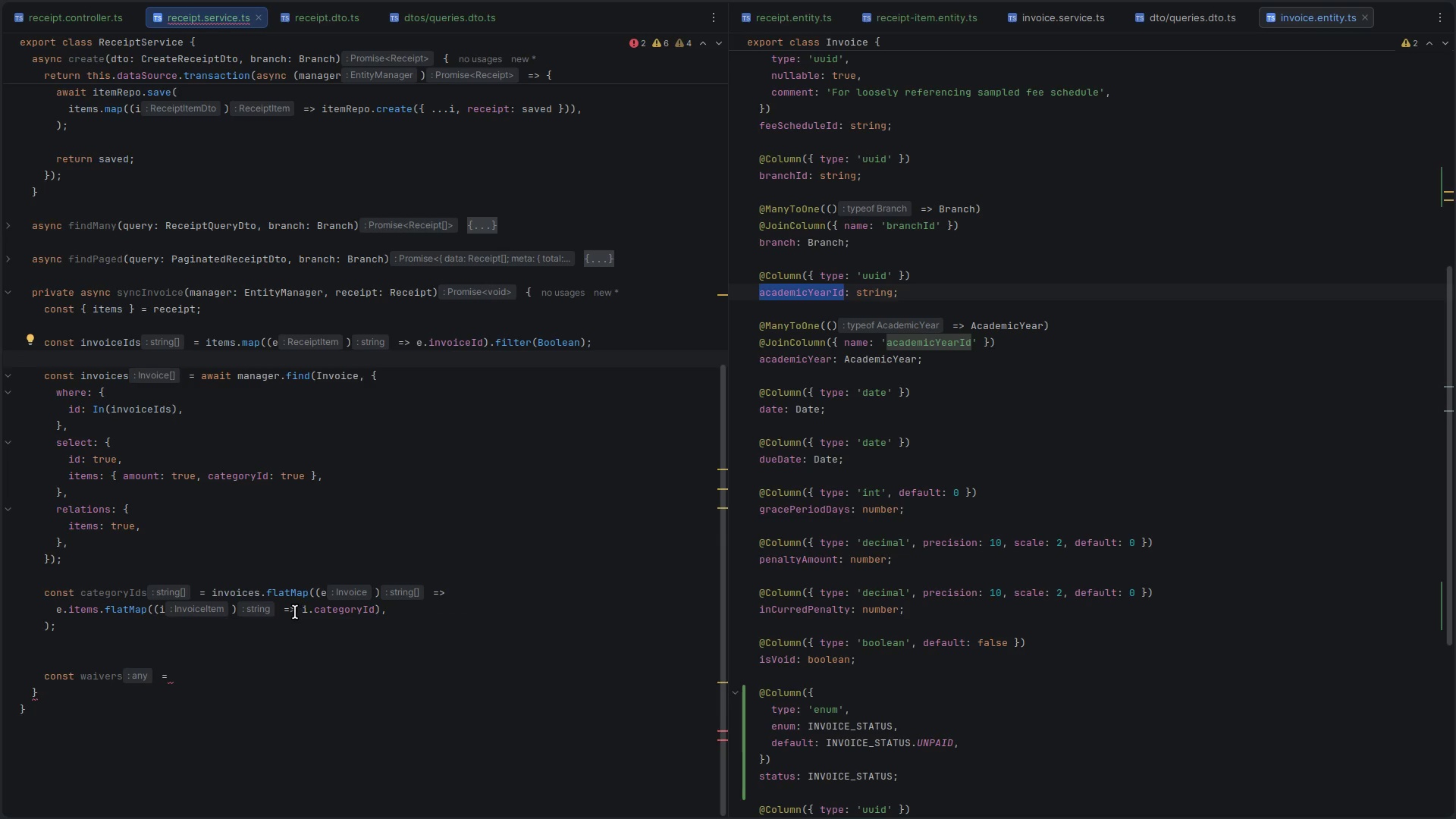 
left_click([194, 565])
 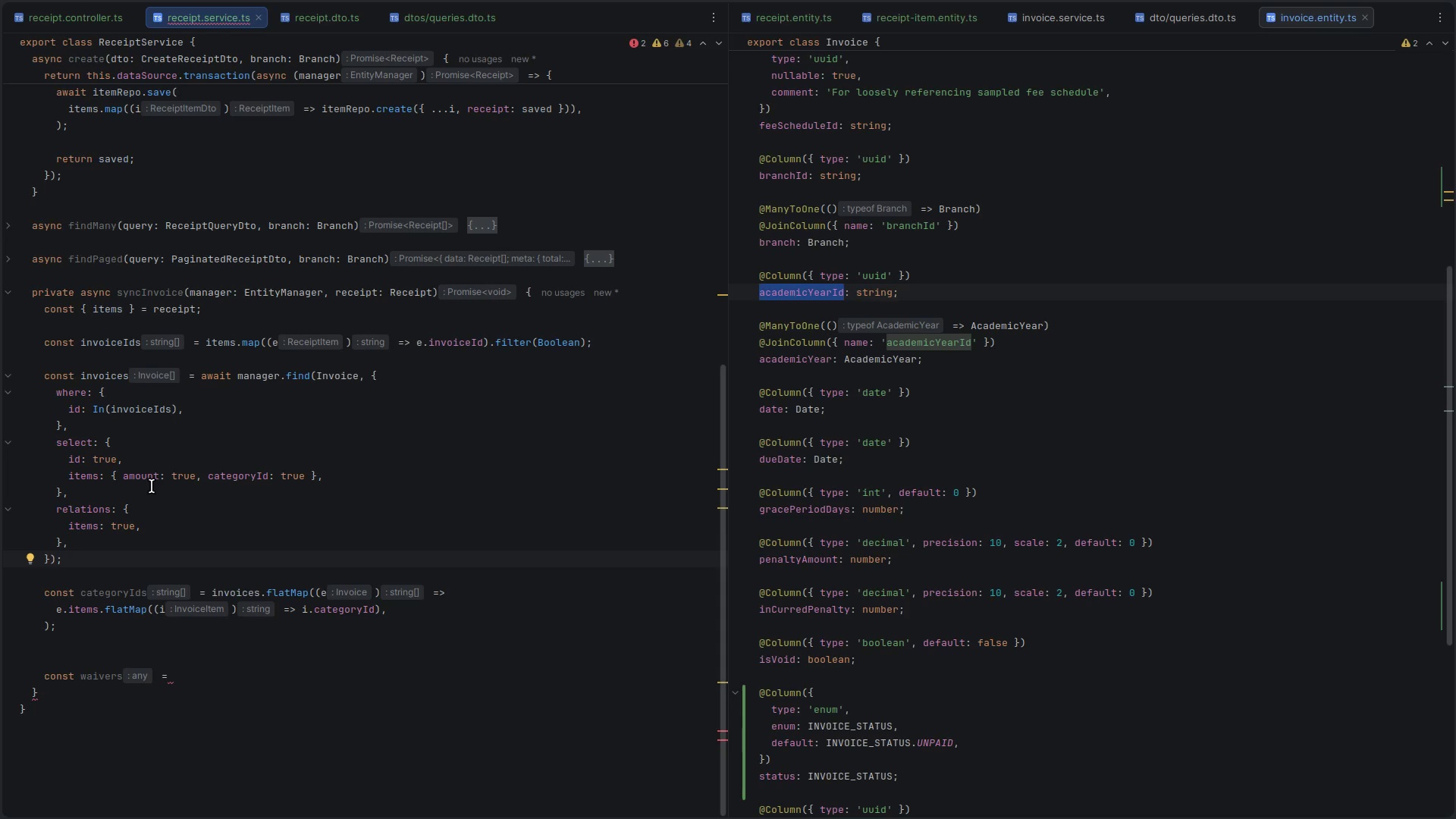 
wait(20.14)
 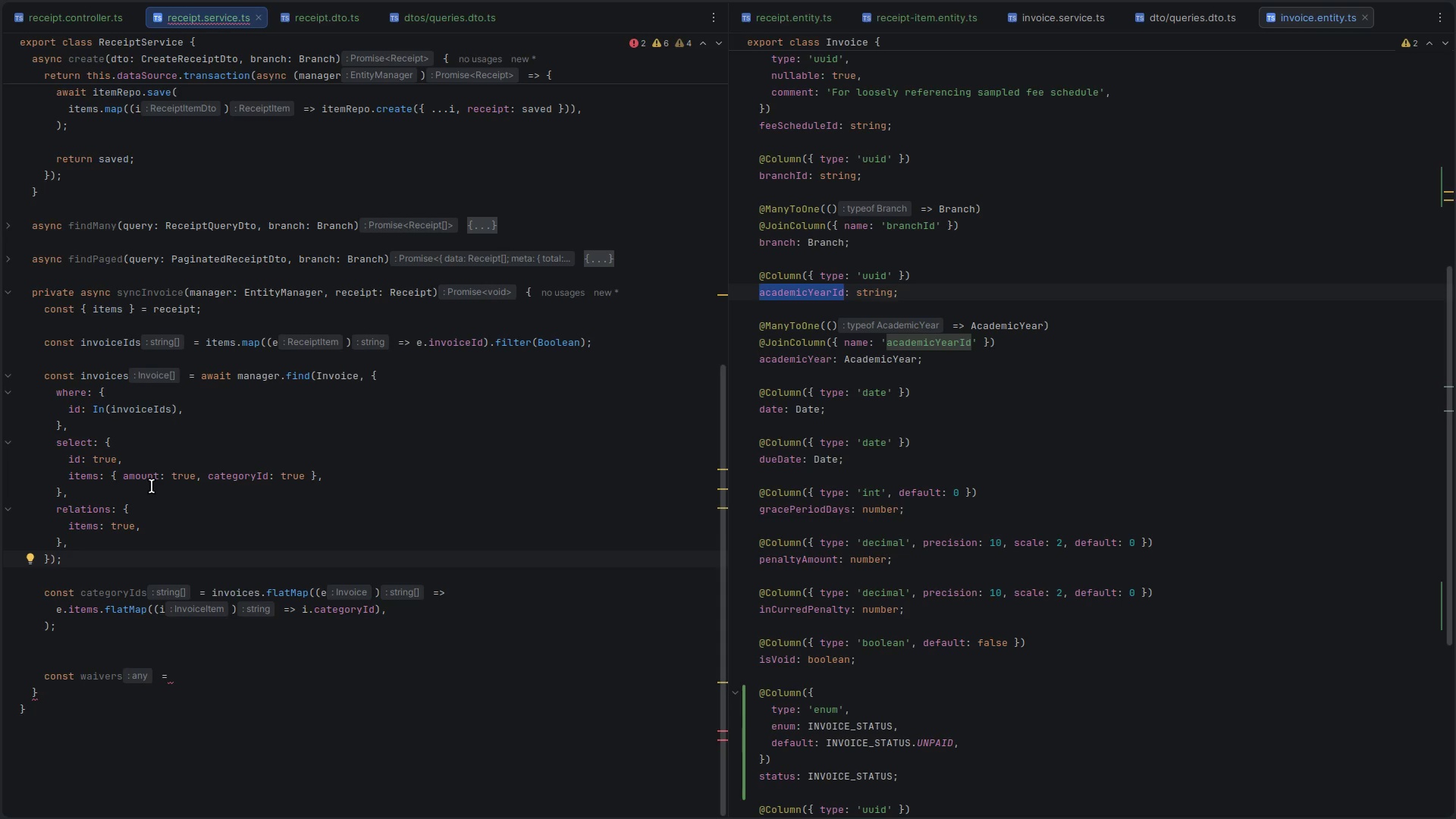 
scroll: coordinate [184, 345], scroll_direction: down, amount: 1.0
 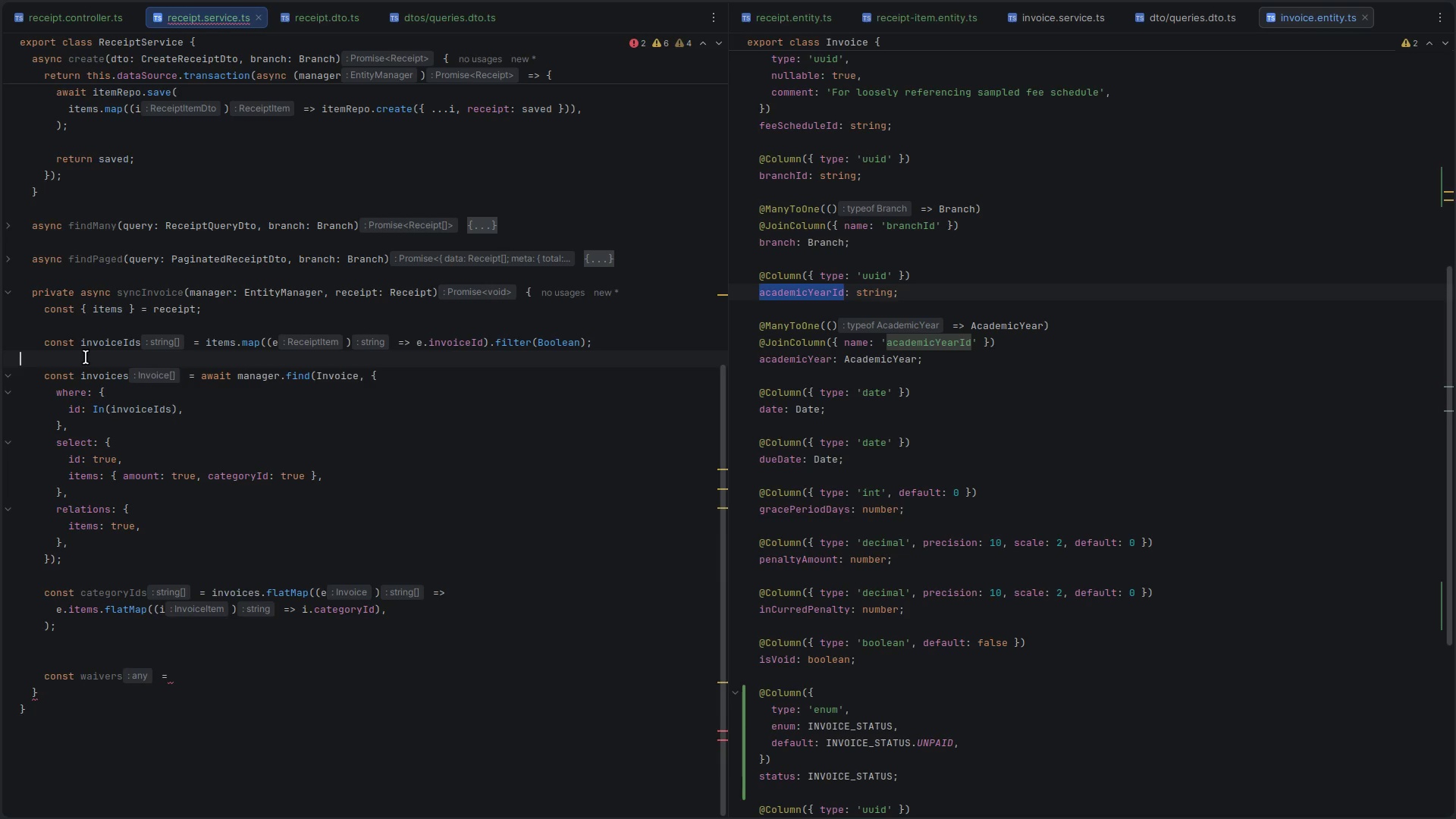 
left_click([86, 357])
 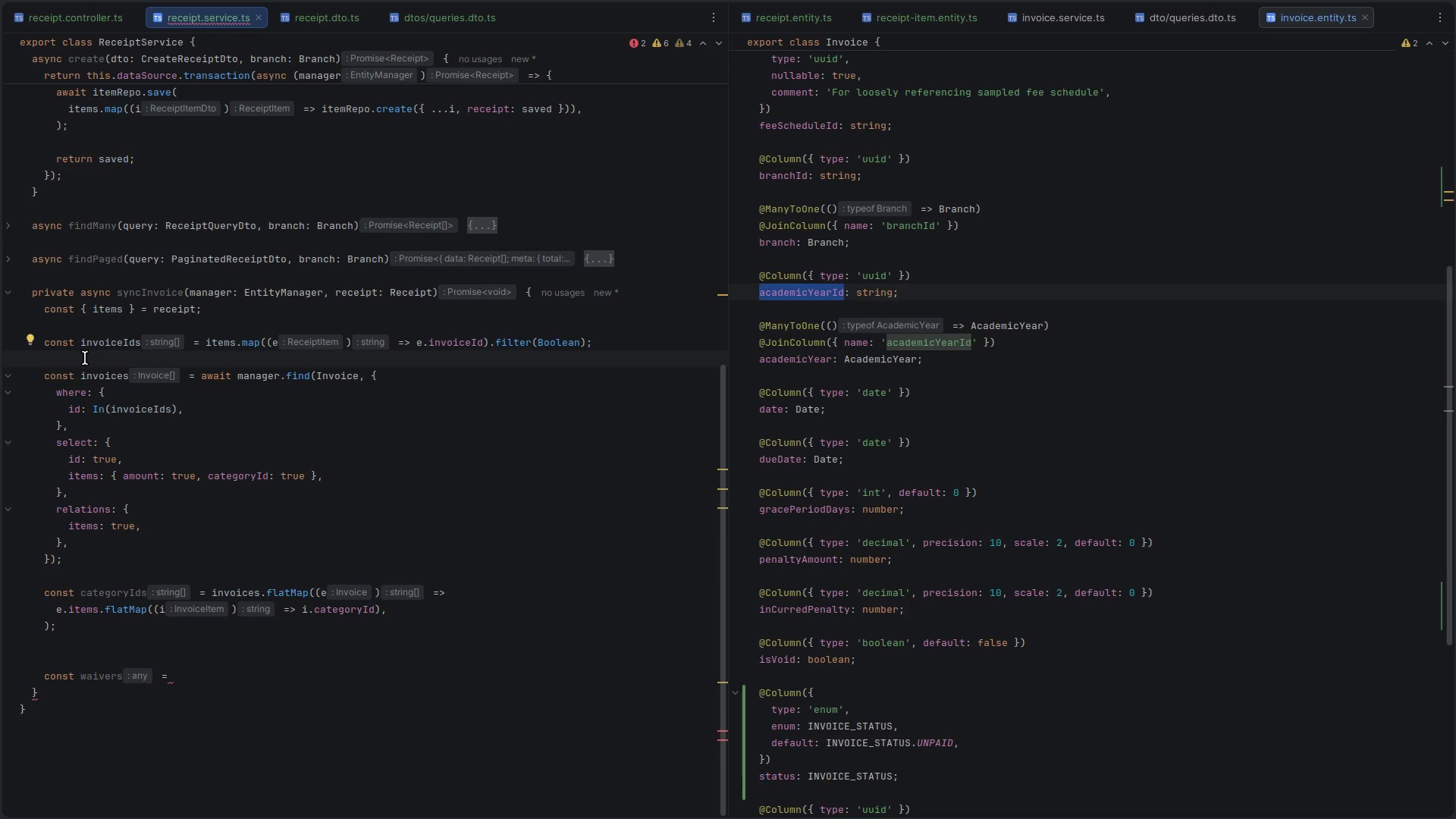 
scroll: coordinate [85, 358], scroll_direction: down, amount: 4.0
 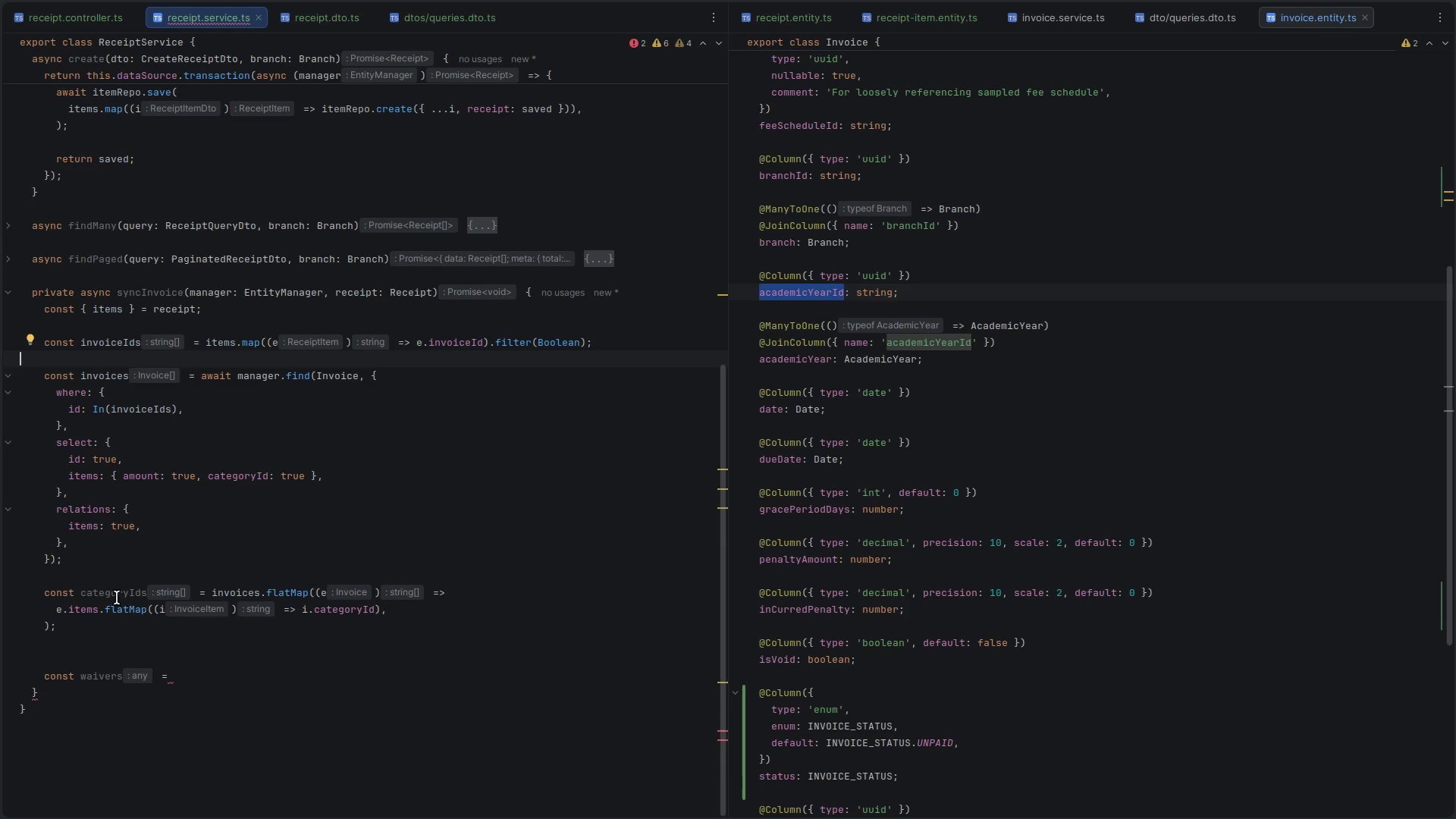 
double_click([104, 592])
 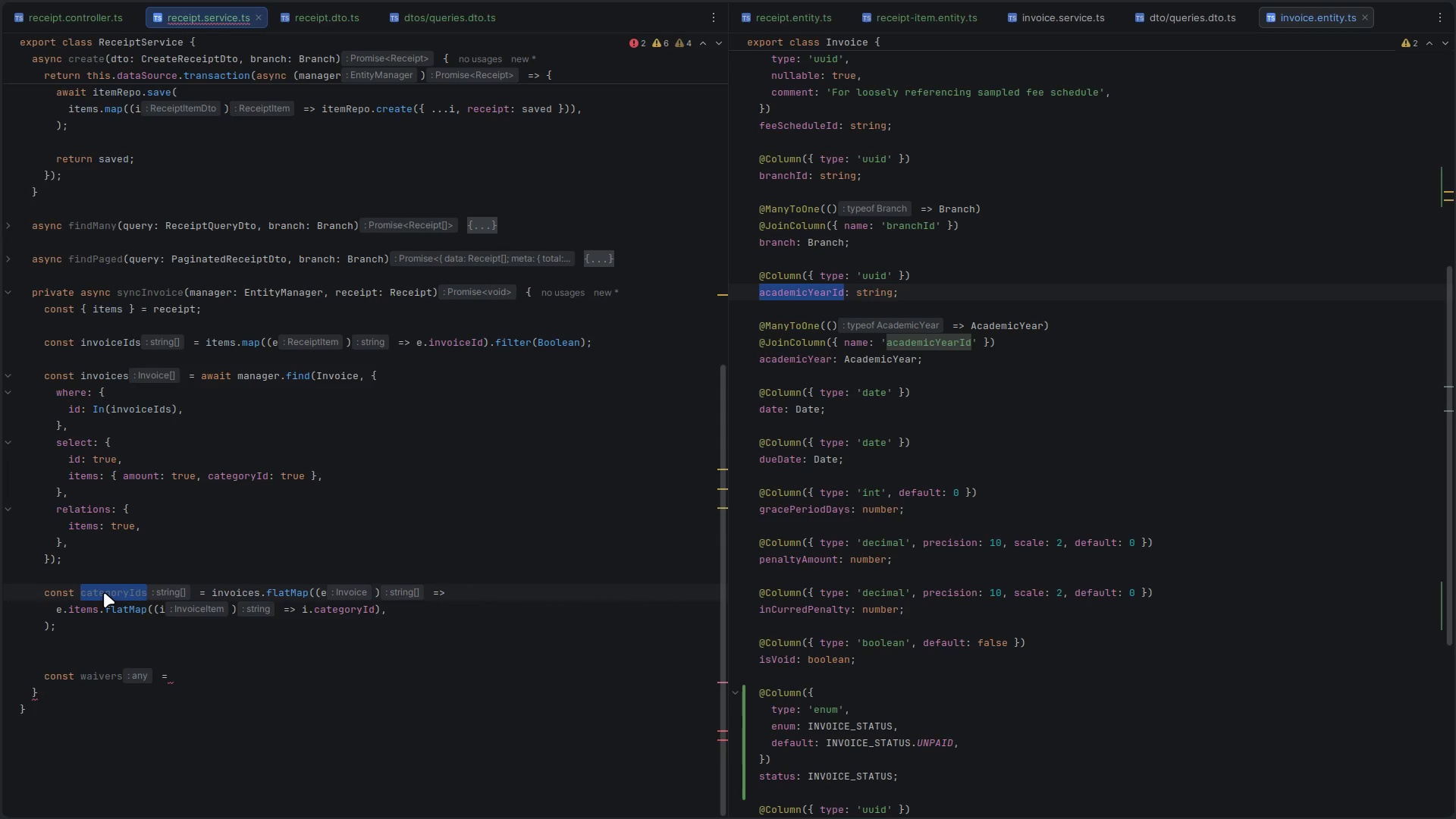 
wait(5.33)
 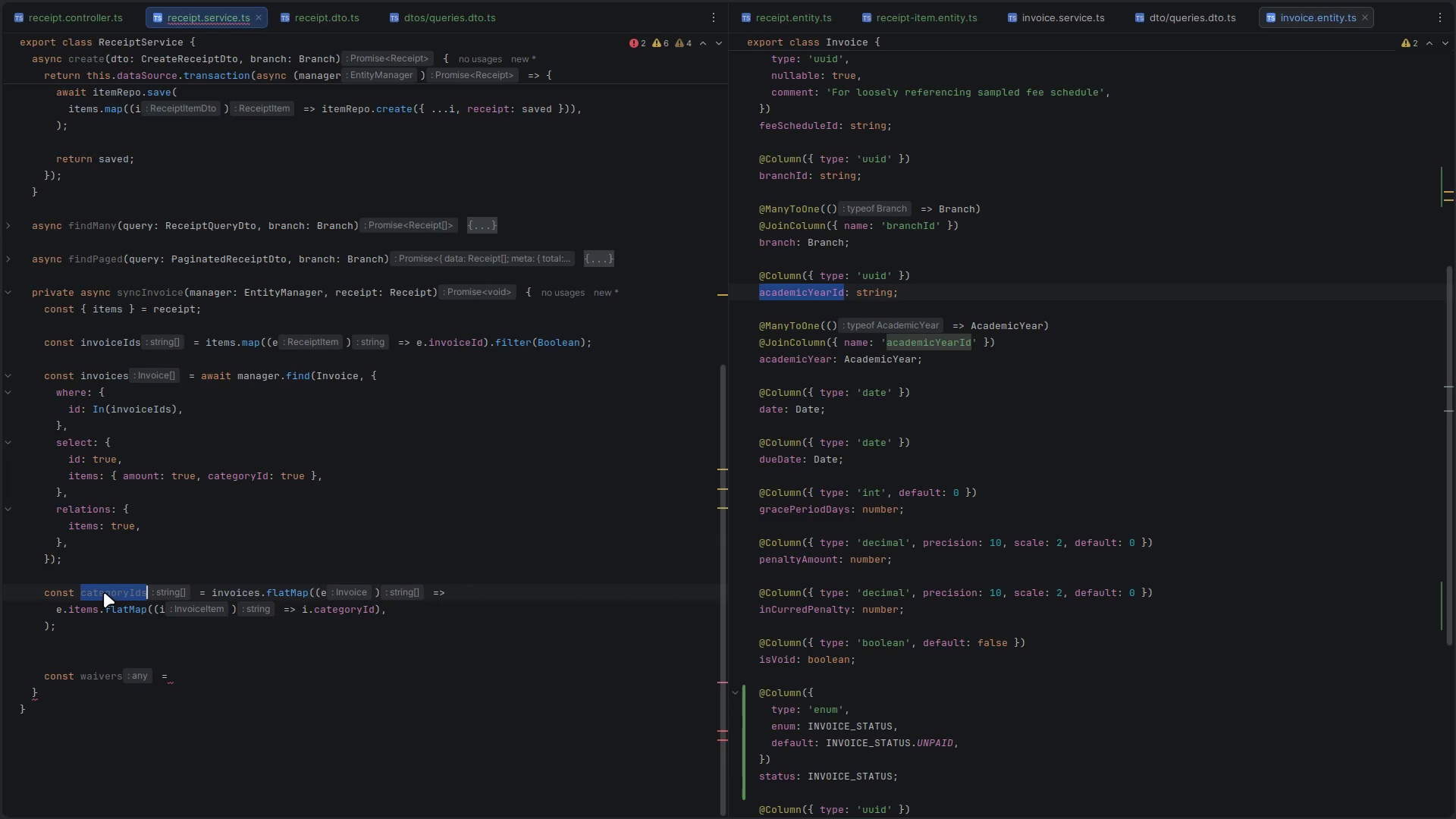 
scroll: coordinate [104, 590], scroll_direction: up, amount: 8.0
 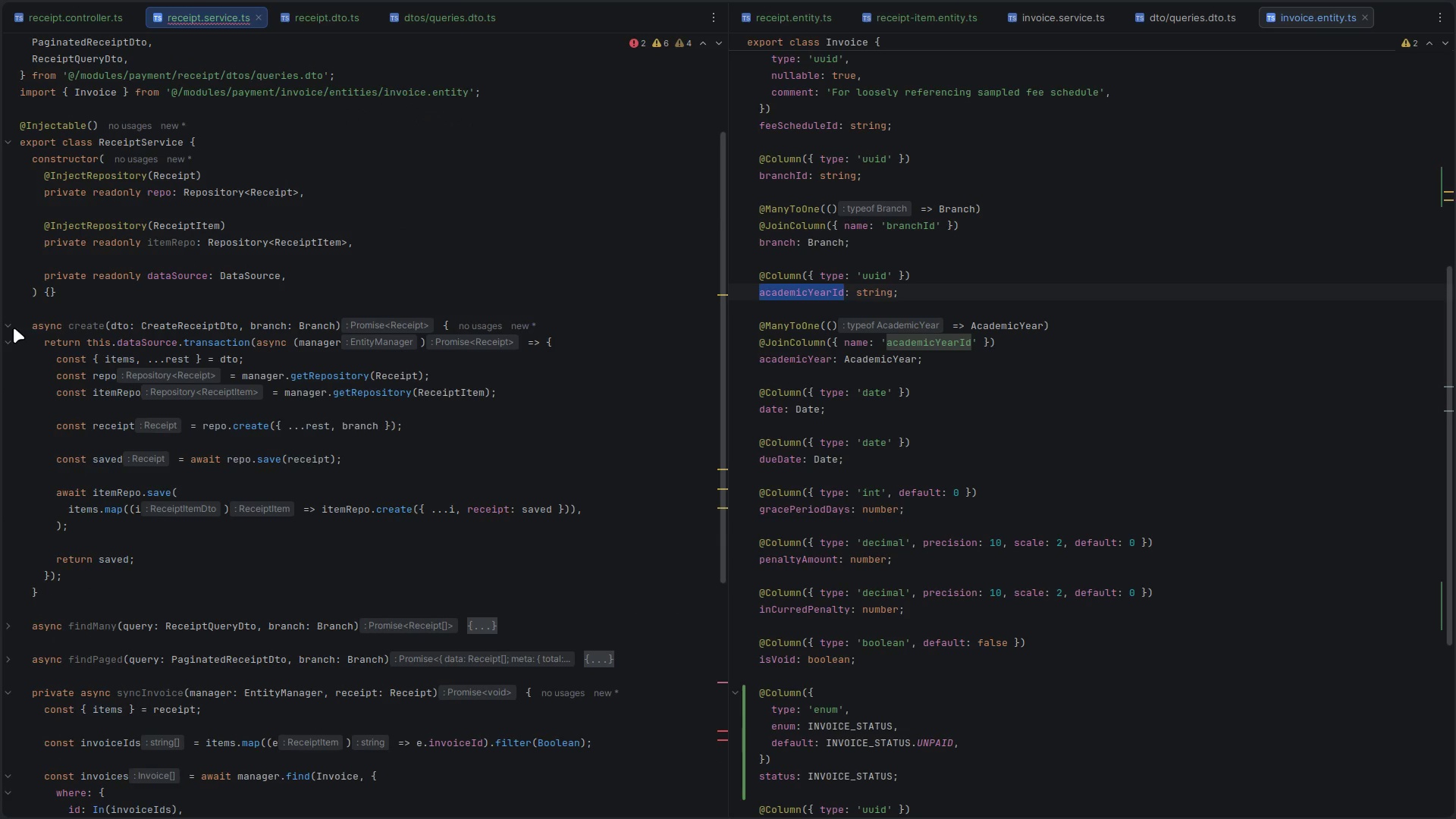 
left_click([9, 328])
 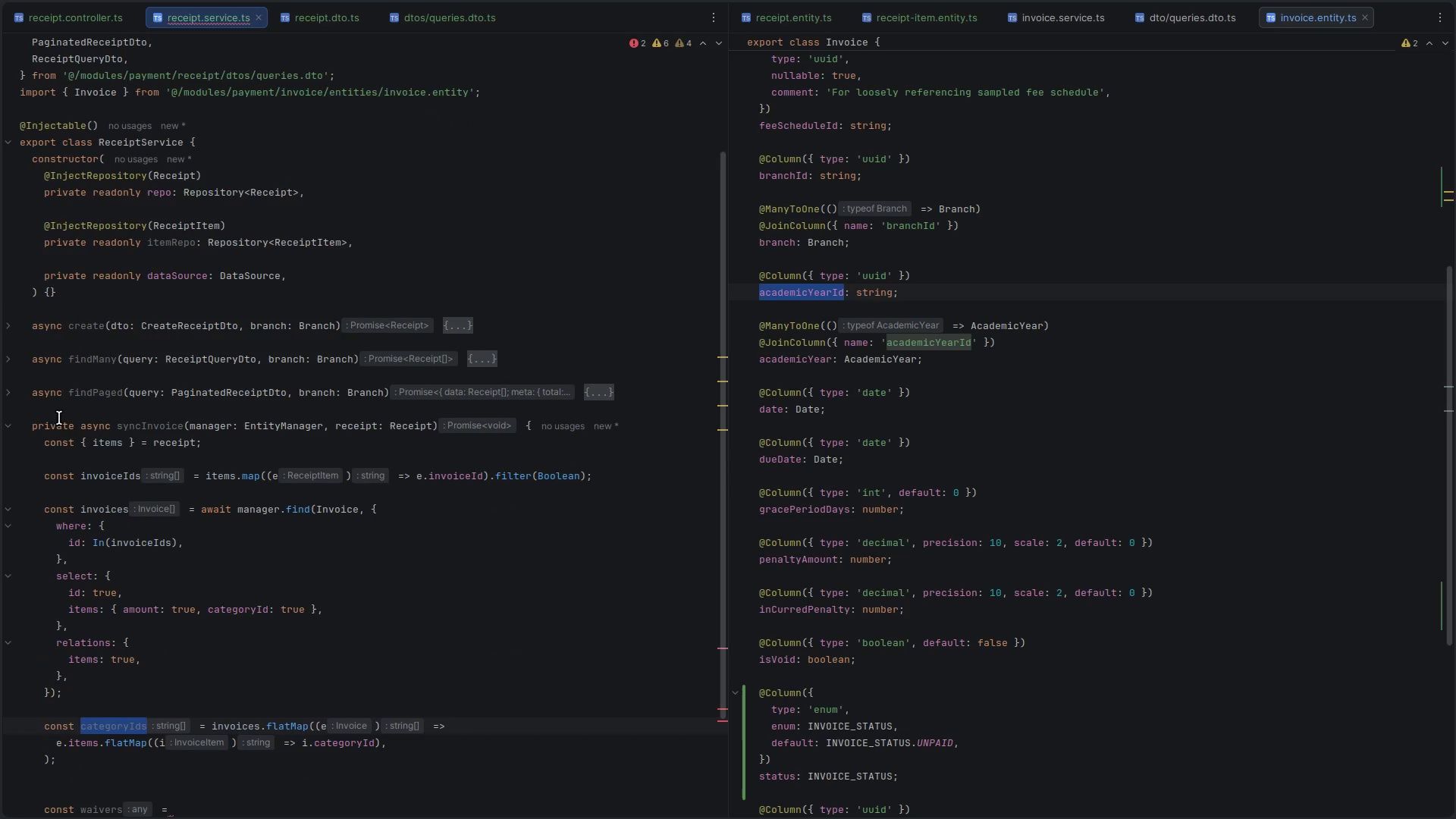 
scroll: coordinate [63, 441], scroll_direction: down, amount: 9.0
 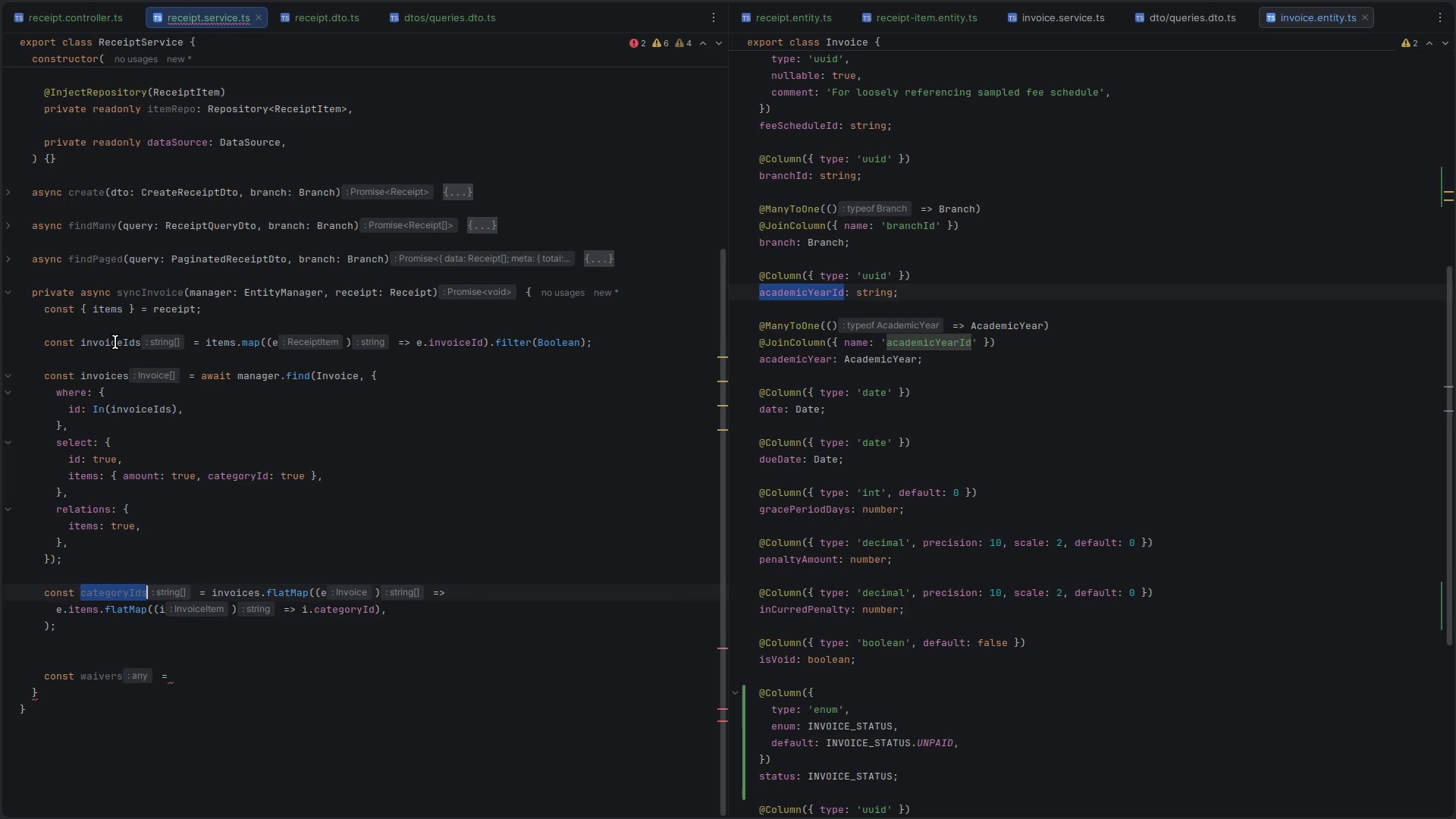 
double_click([115, 343])
 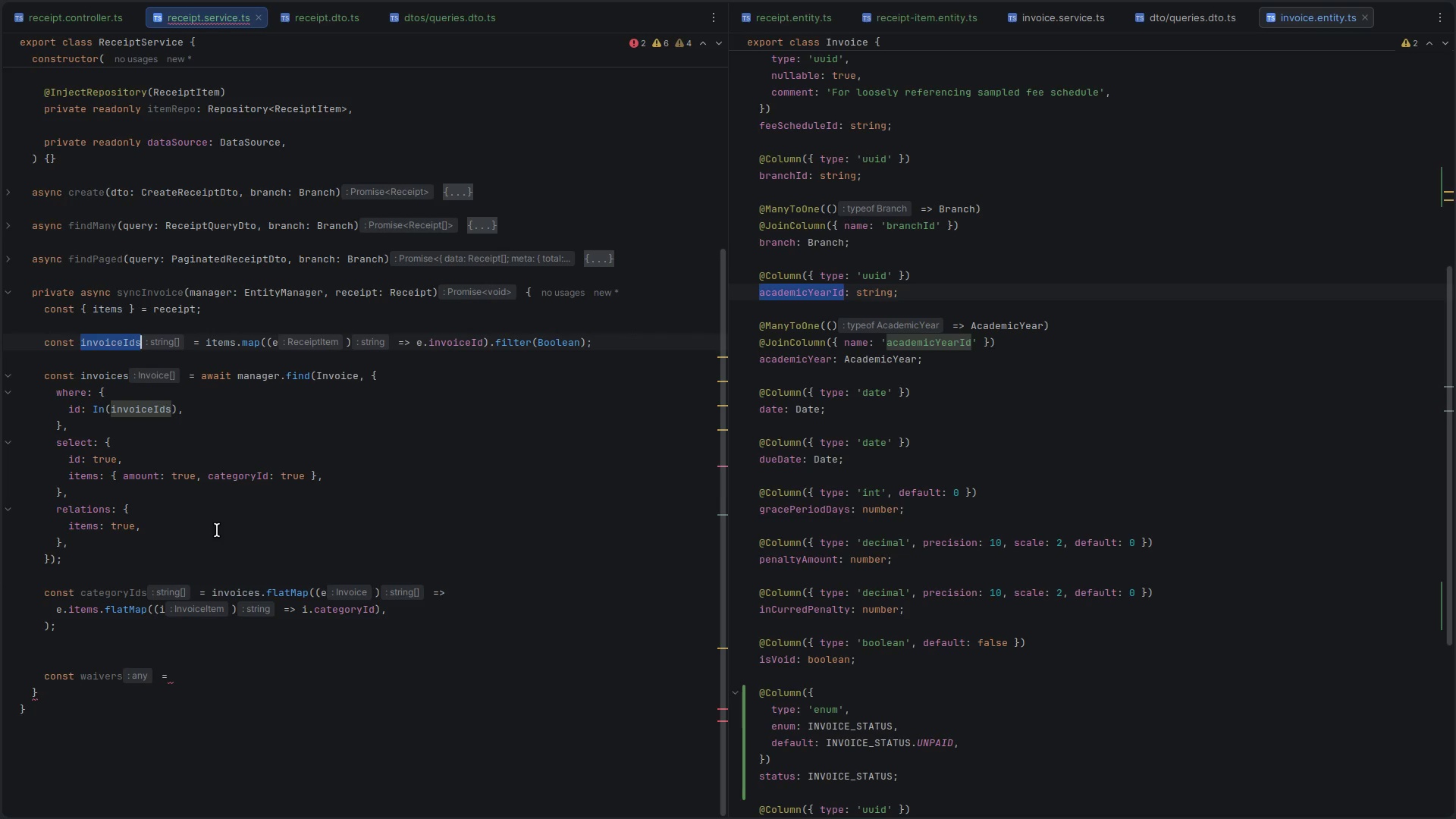 
mouse_move([809, 306])
 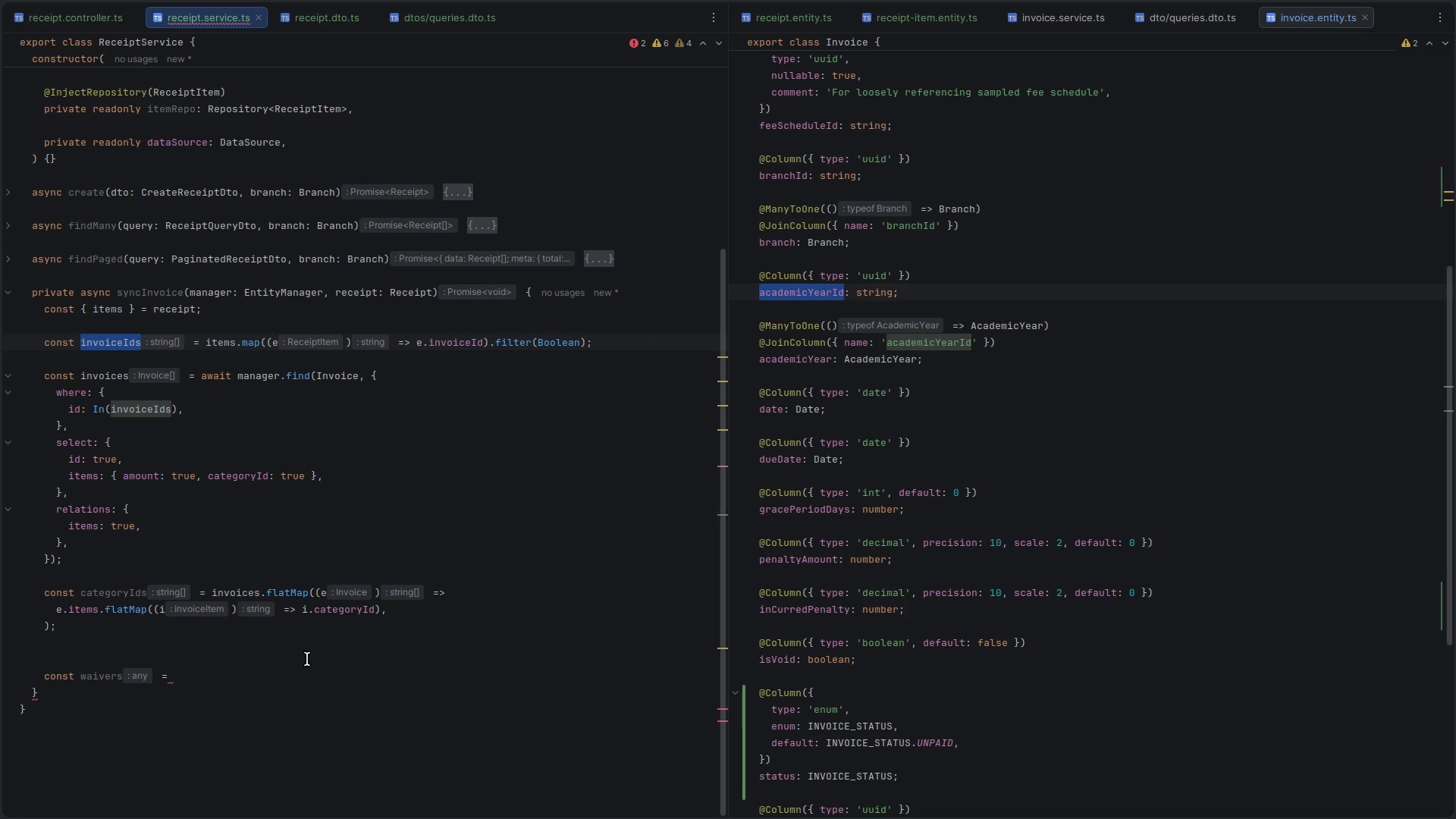 
wait(7.07)
 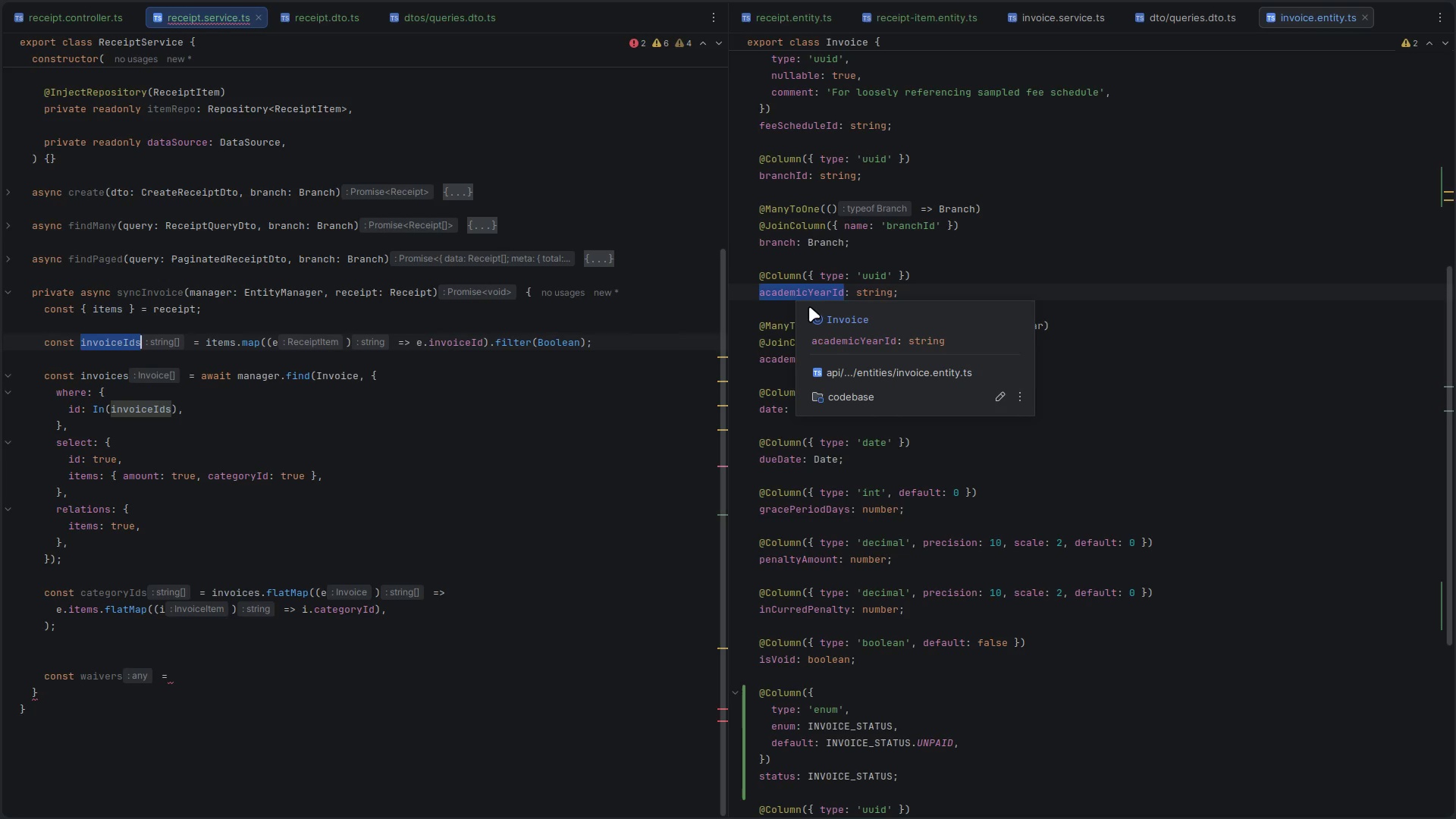 
double_click([105, 591])
 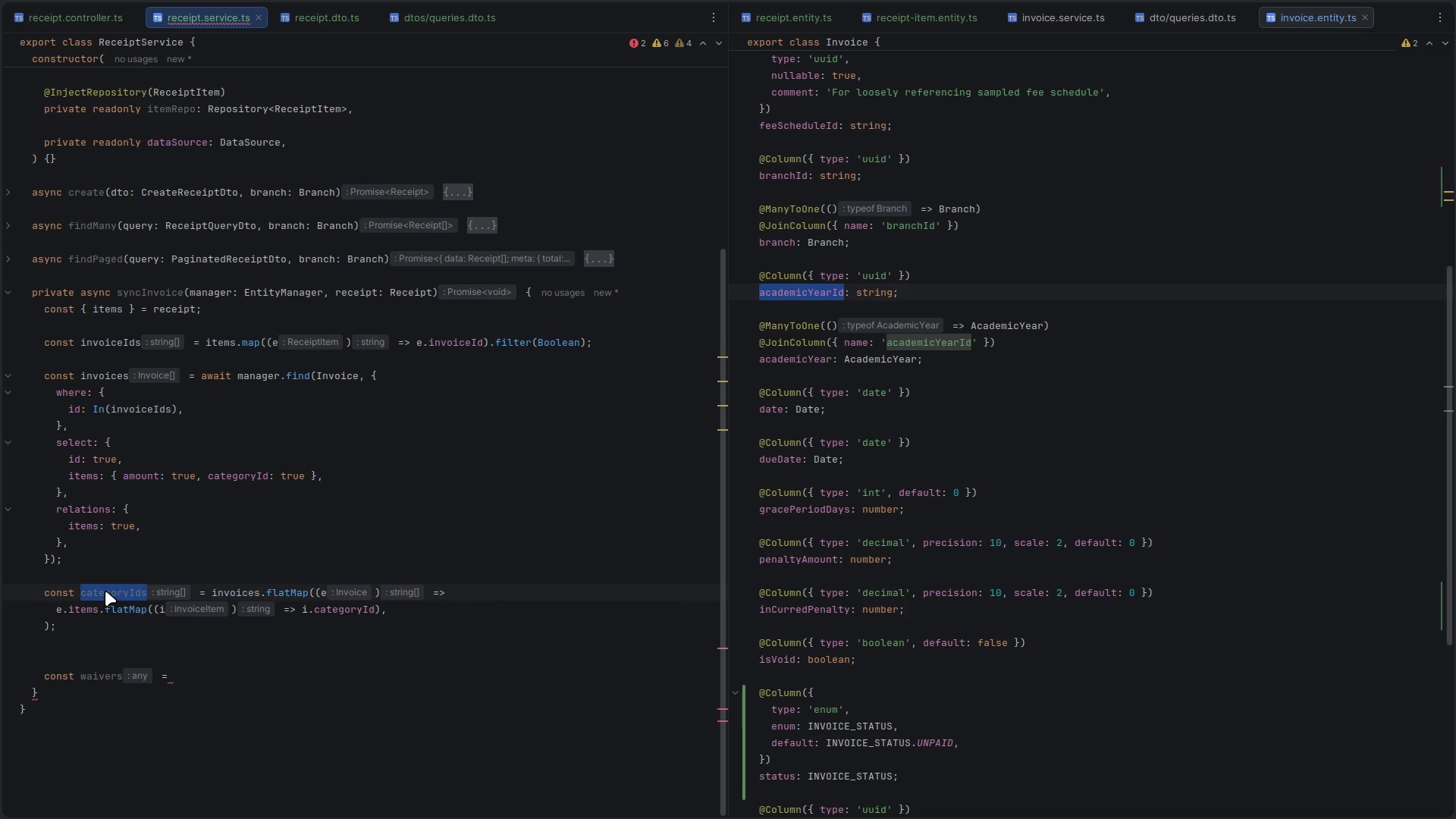 
wait(18.26)
 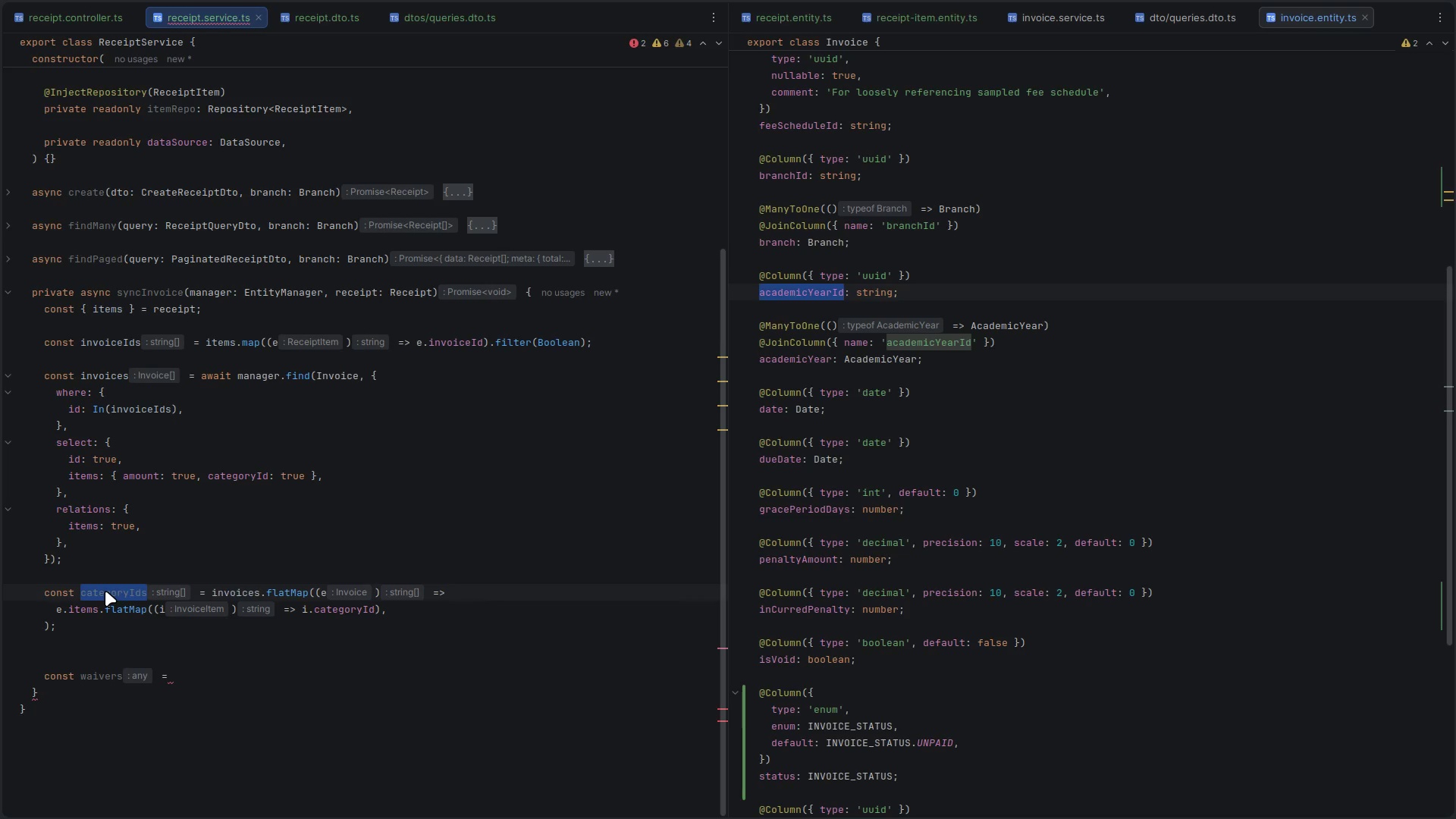 
left_click([722, 648])
 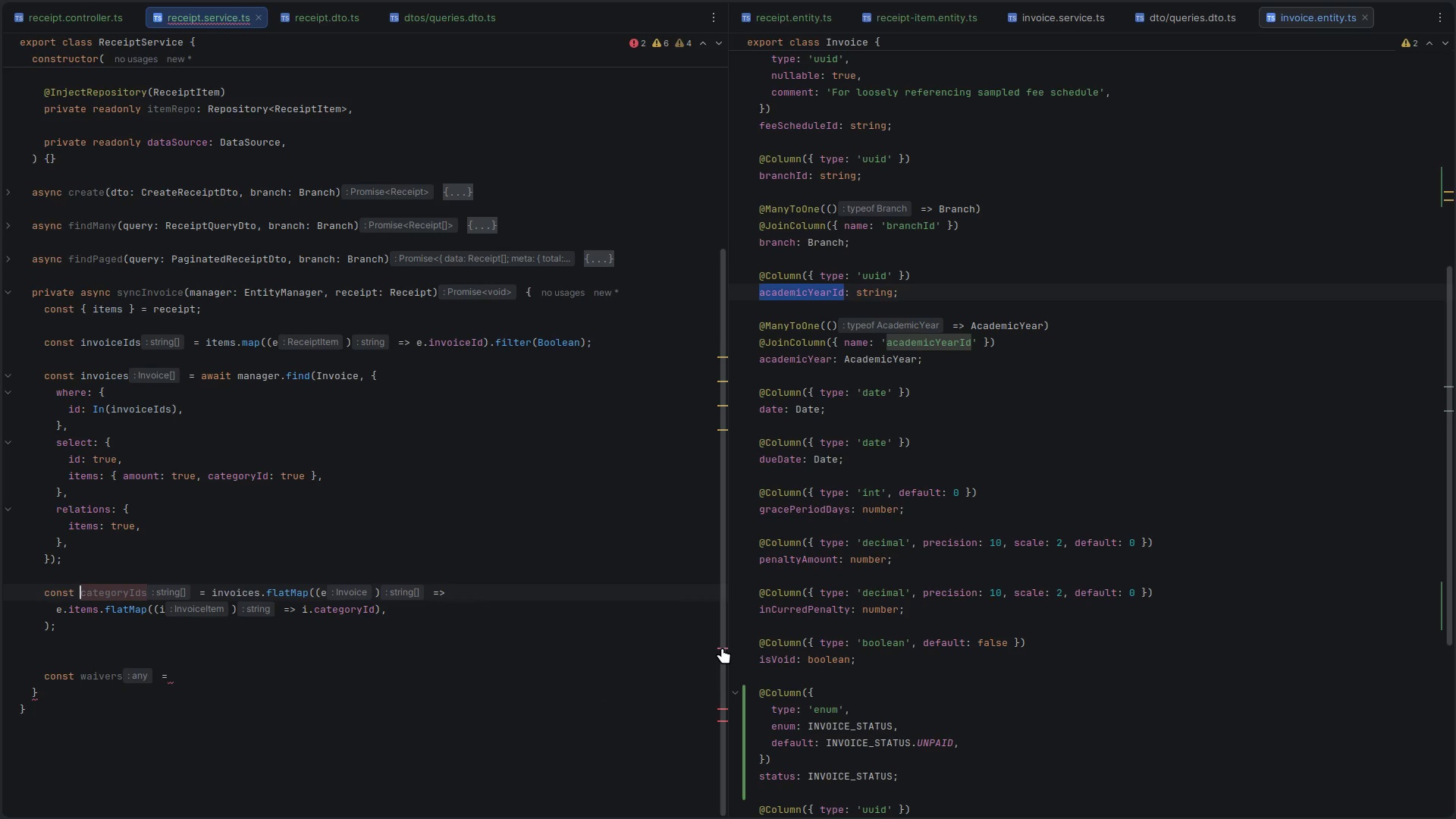 
left_click([722, 648])
 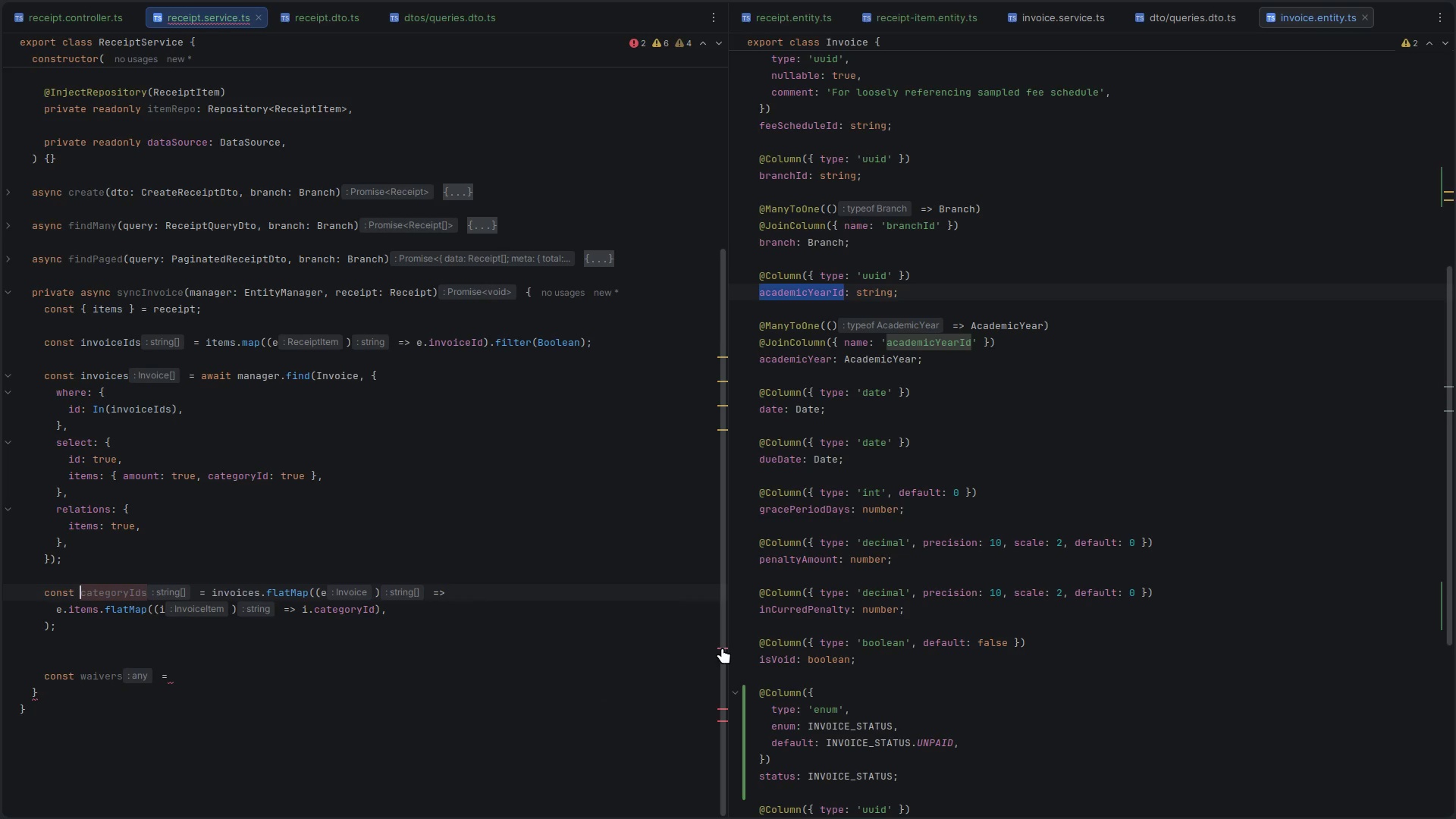 
left_click([722, 648])
 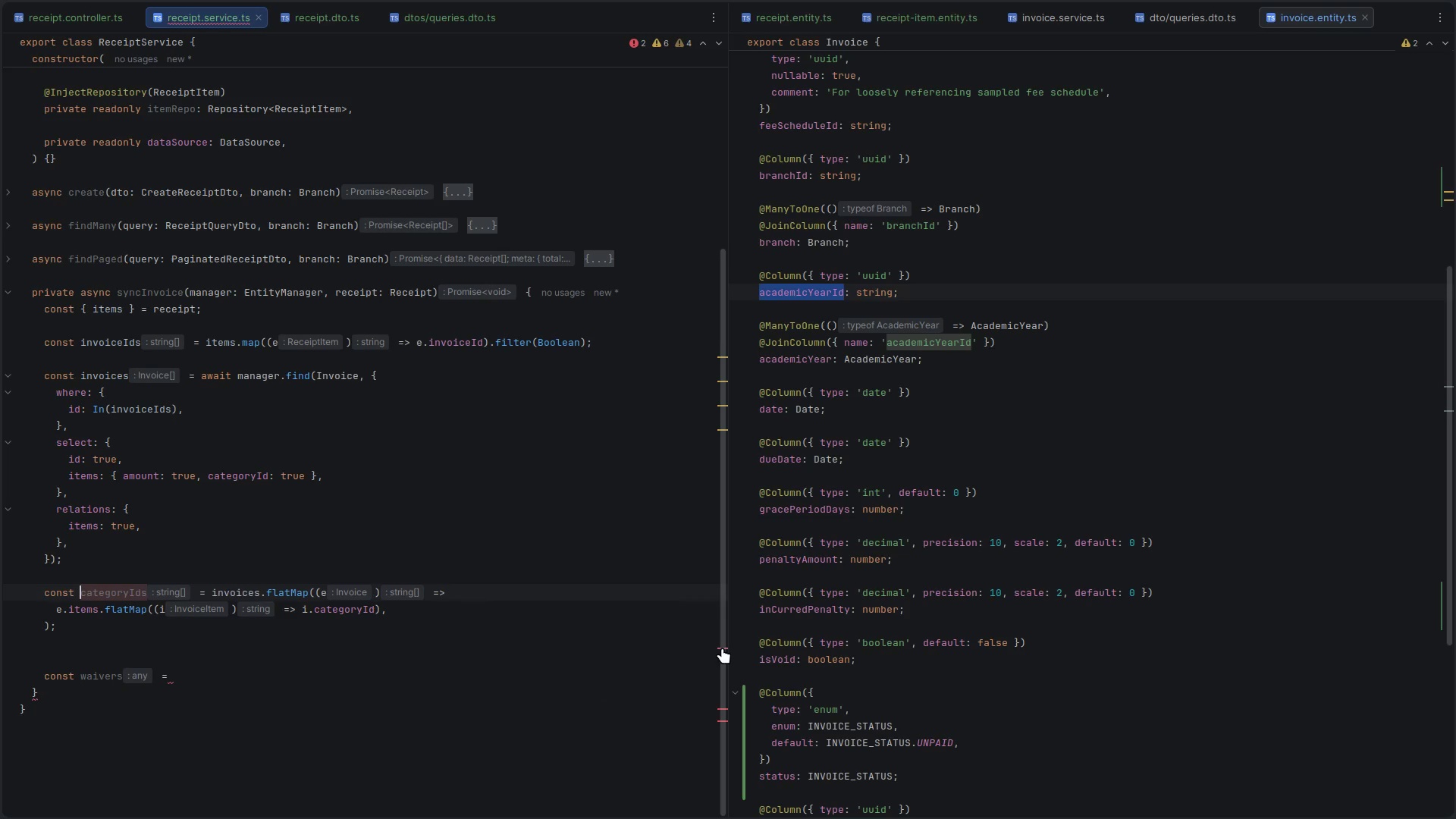 
left_click([722, 648])
 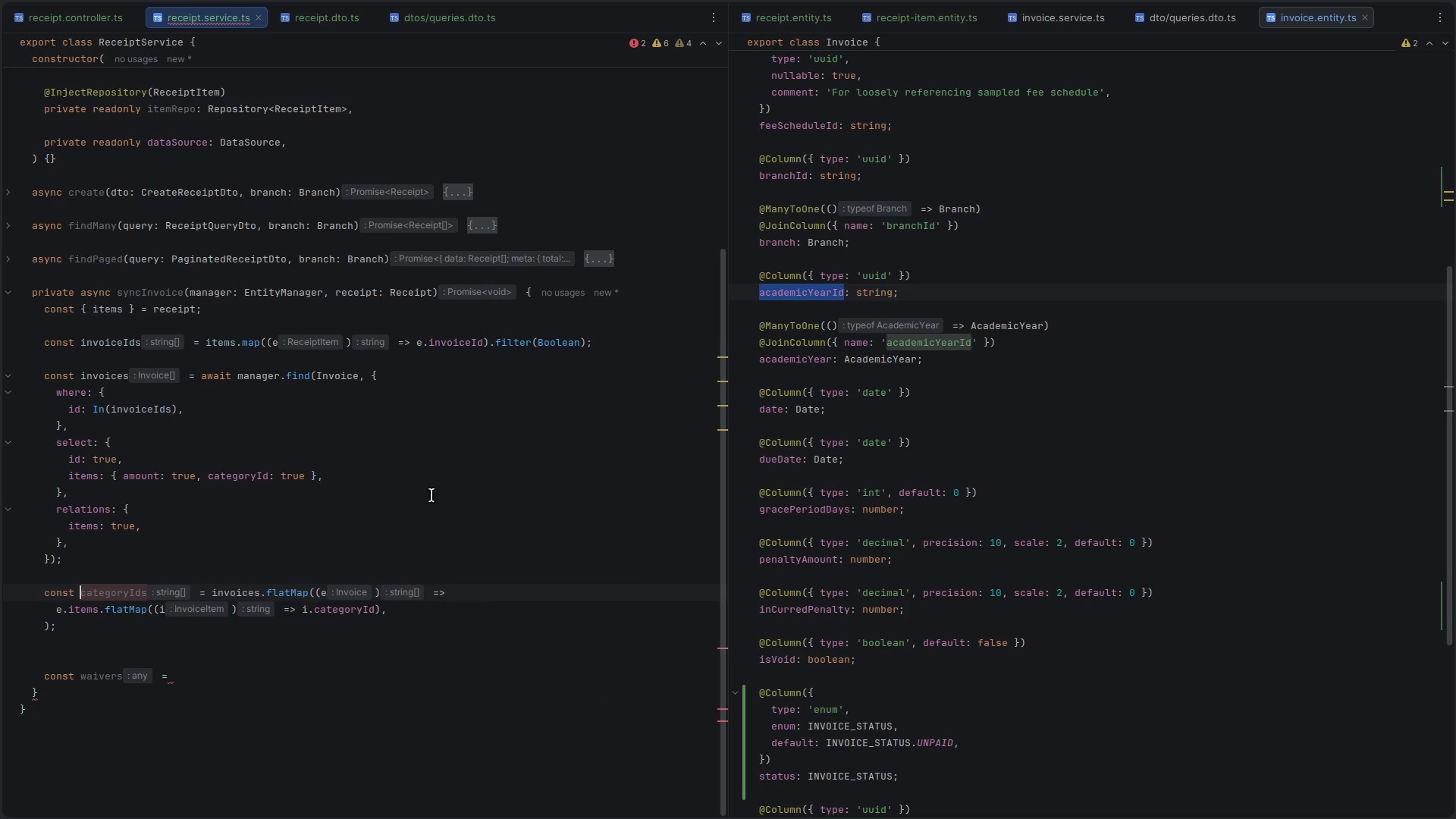 
scroll: coordinate [186, 466], scroll_direction: down, amount: 10.0
 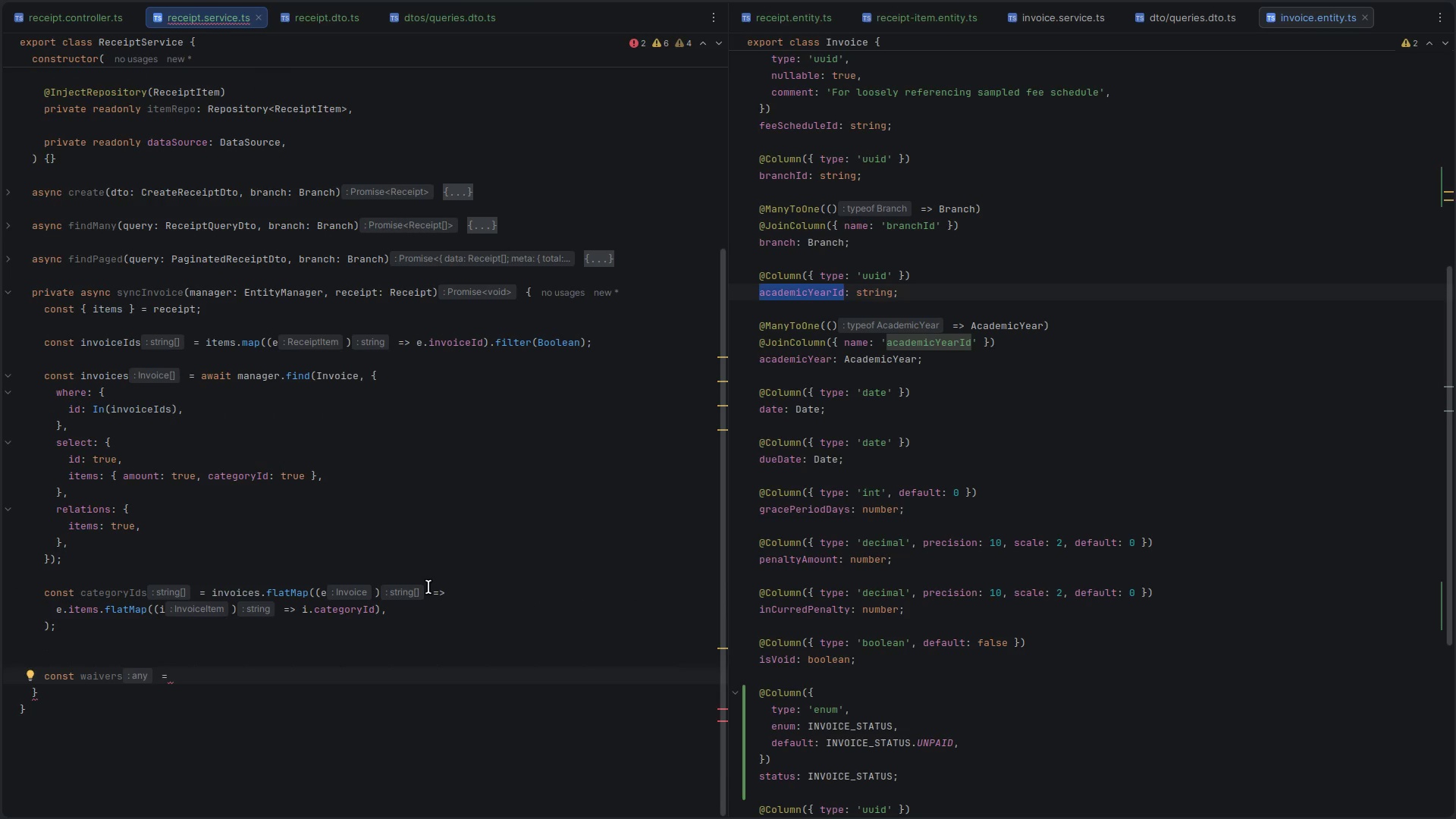 
key(Control+Slash)
 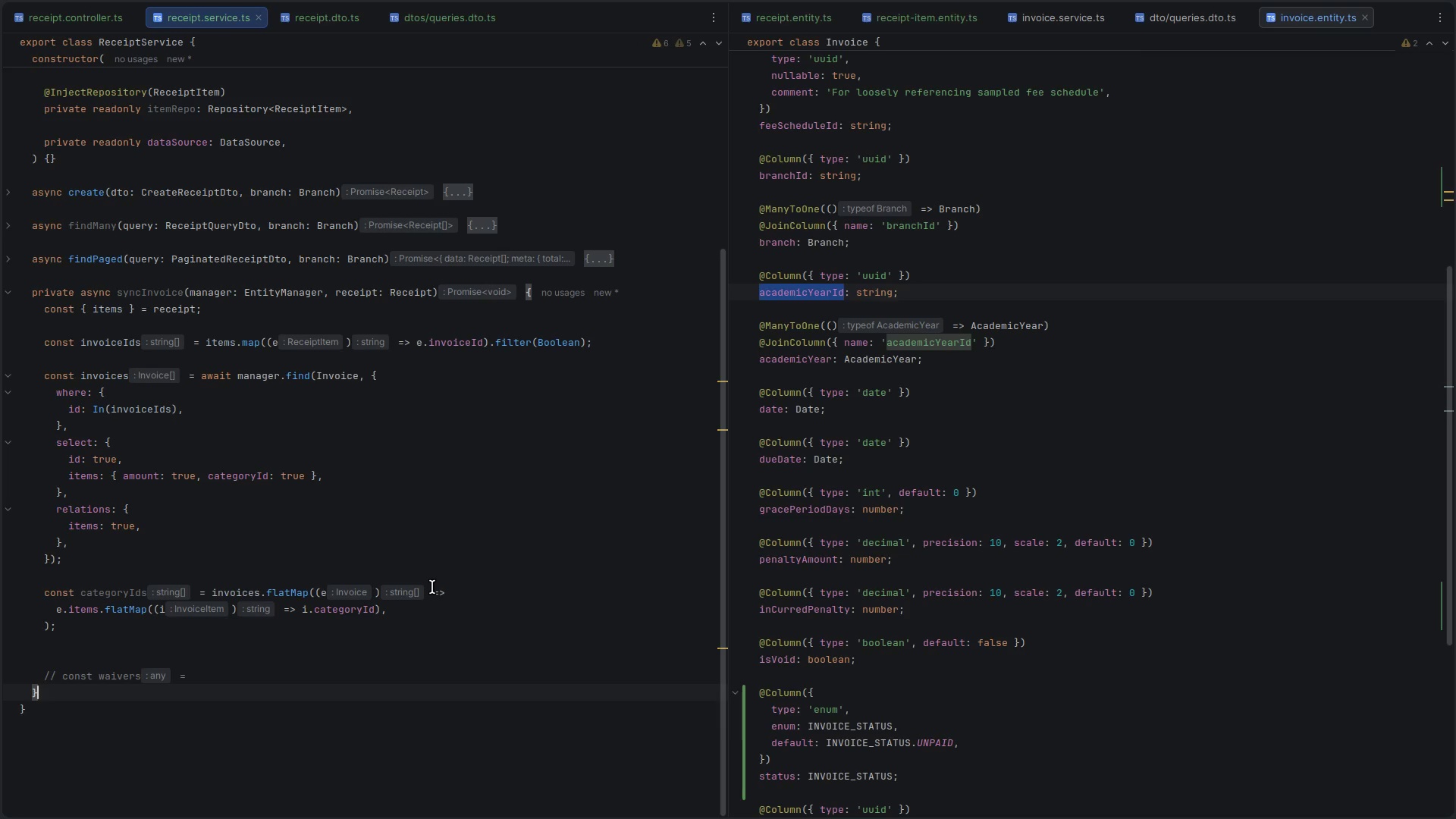 
key(Control+Z)
 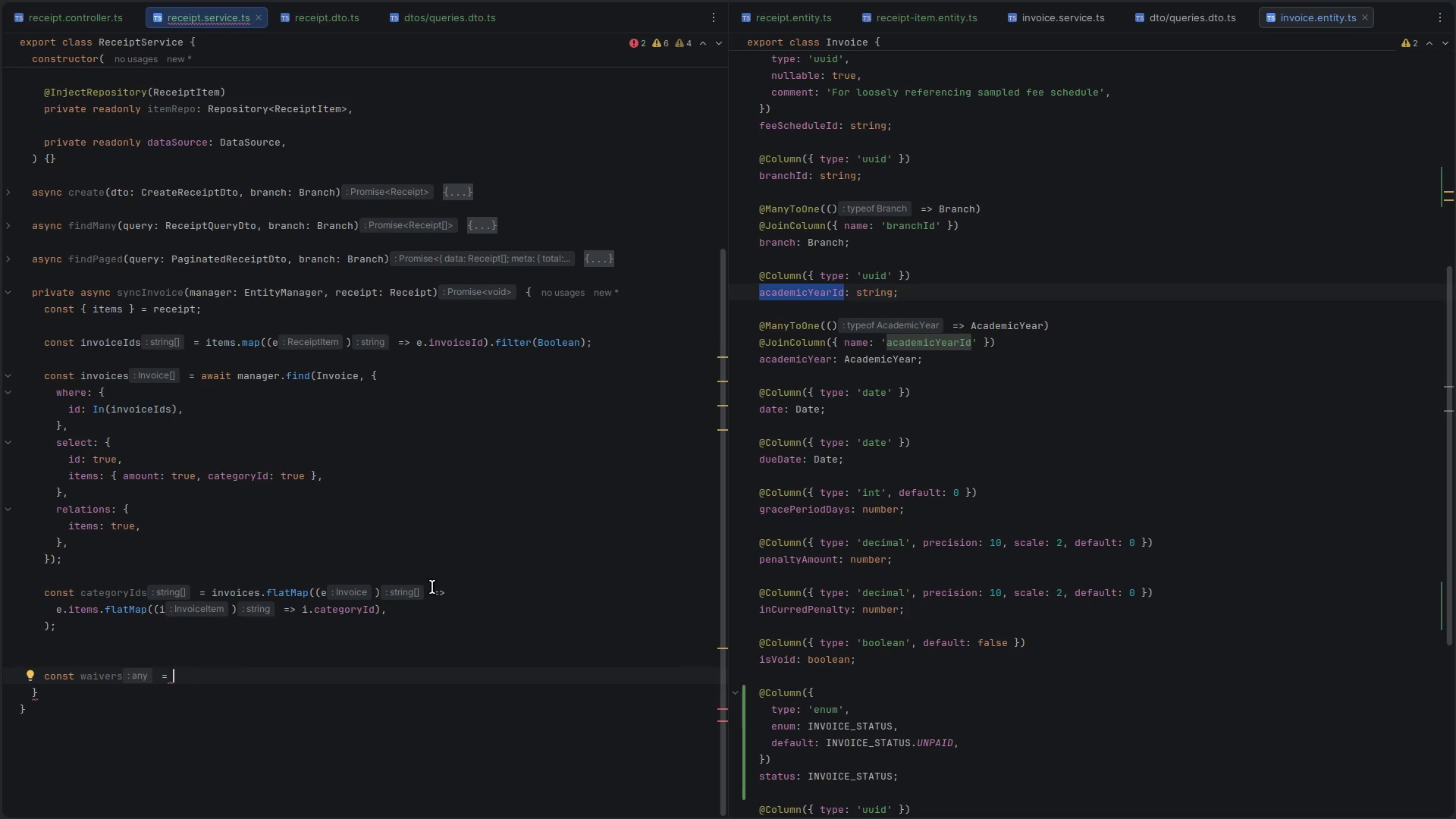 
wait(48.99)
 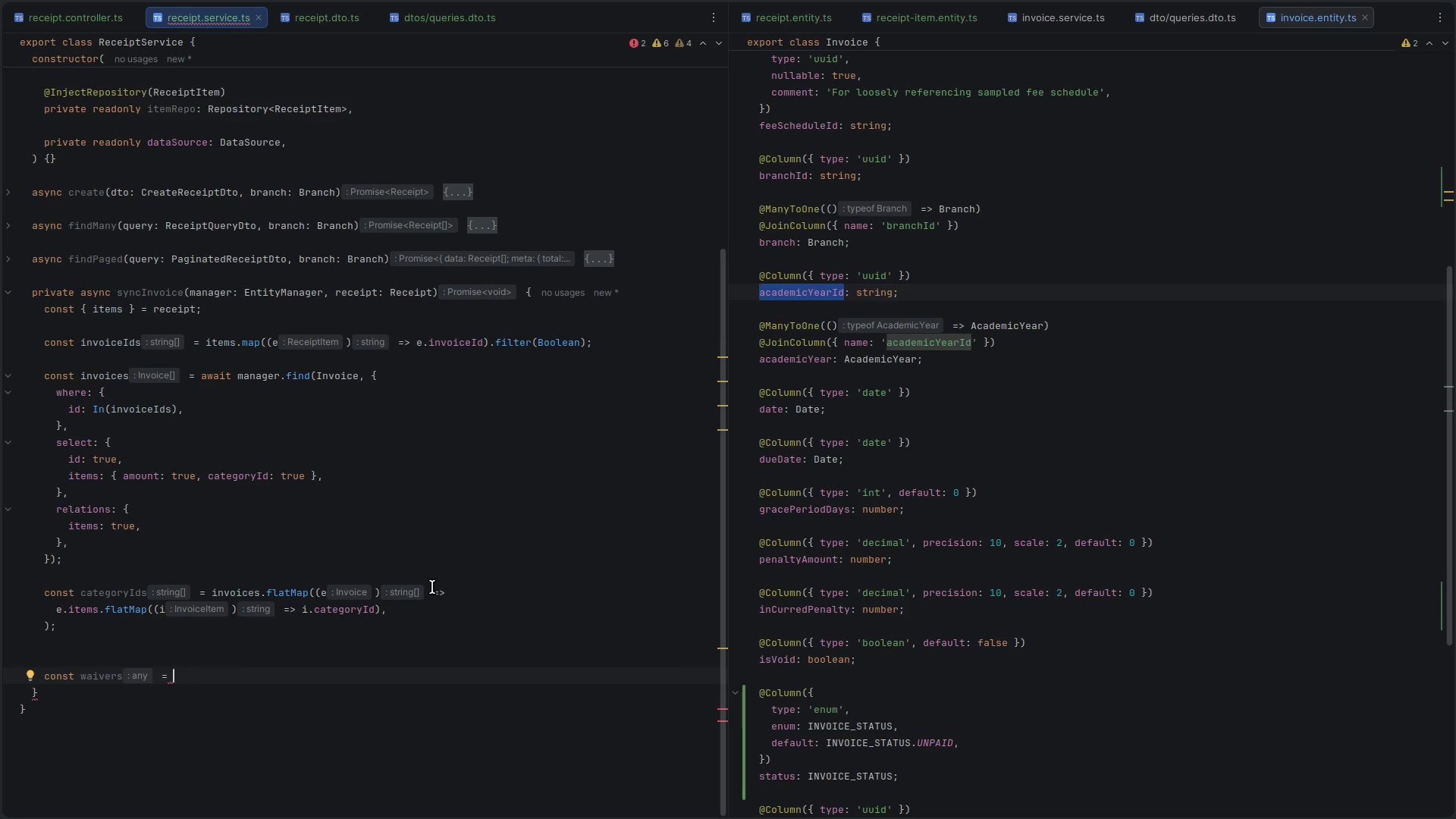 
key(ArrowUp)
 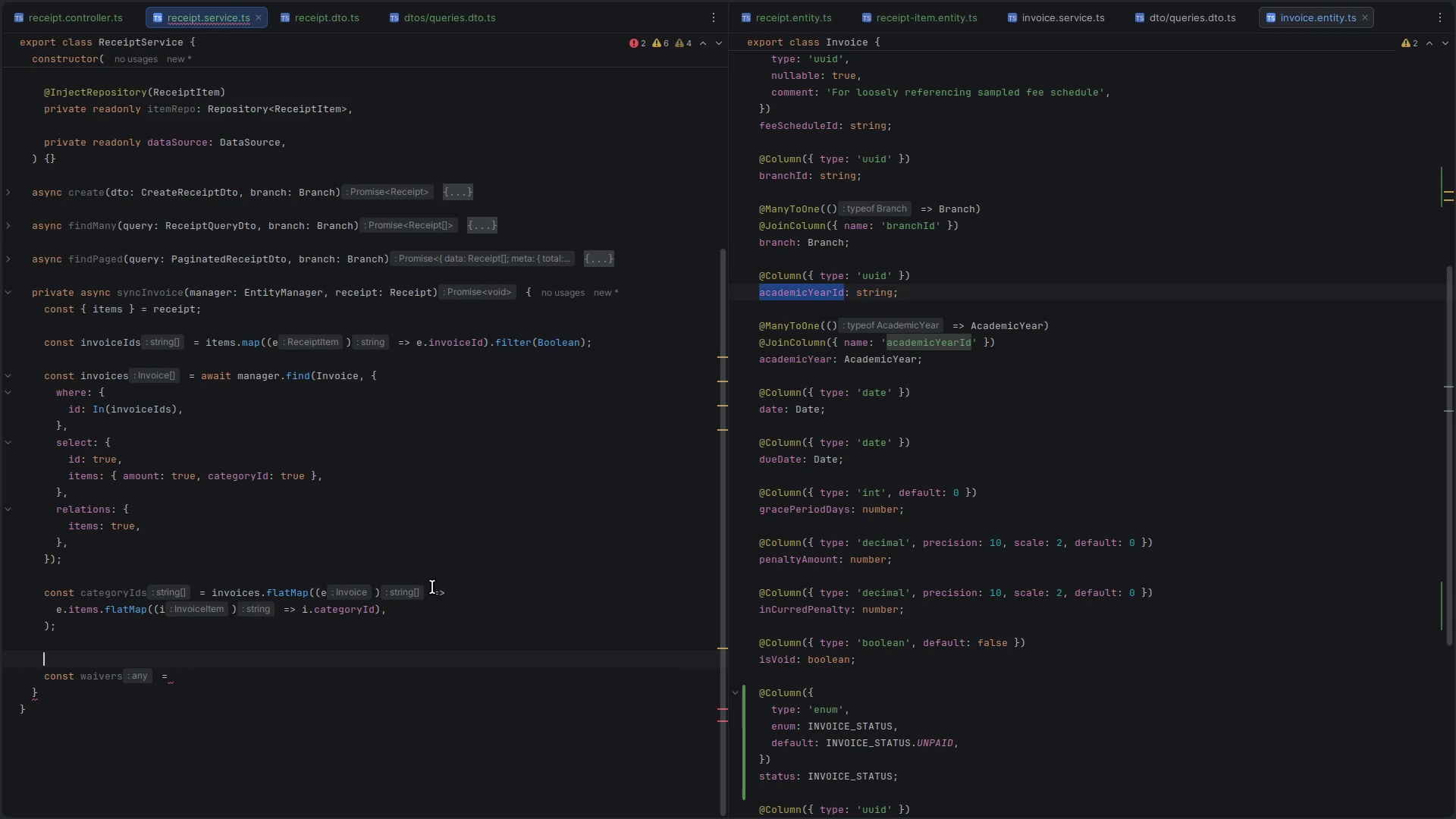 
key(ArrowUp)
 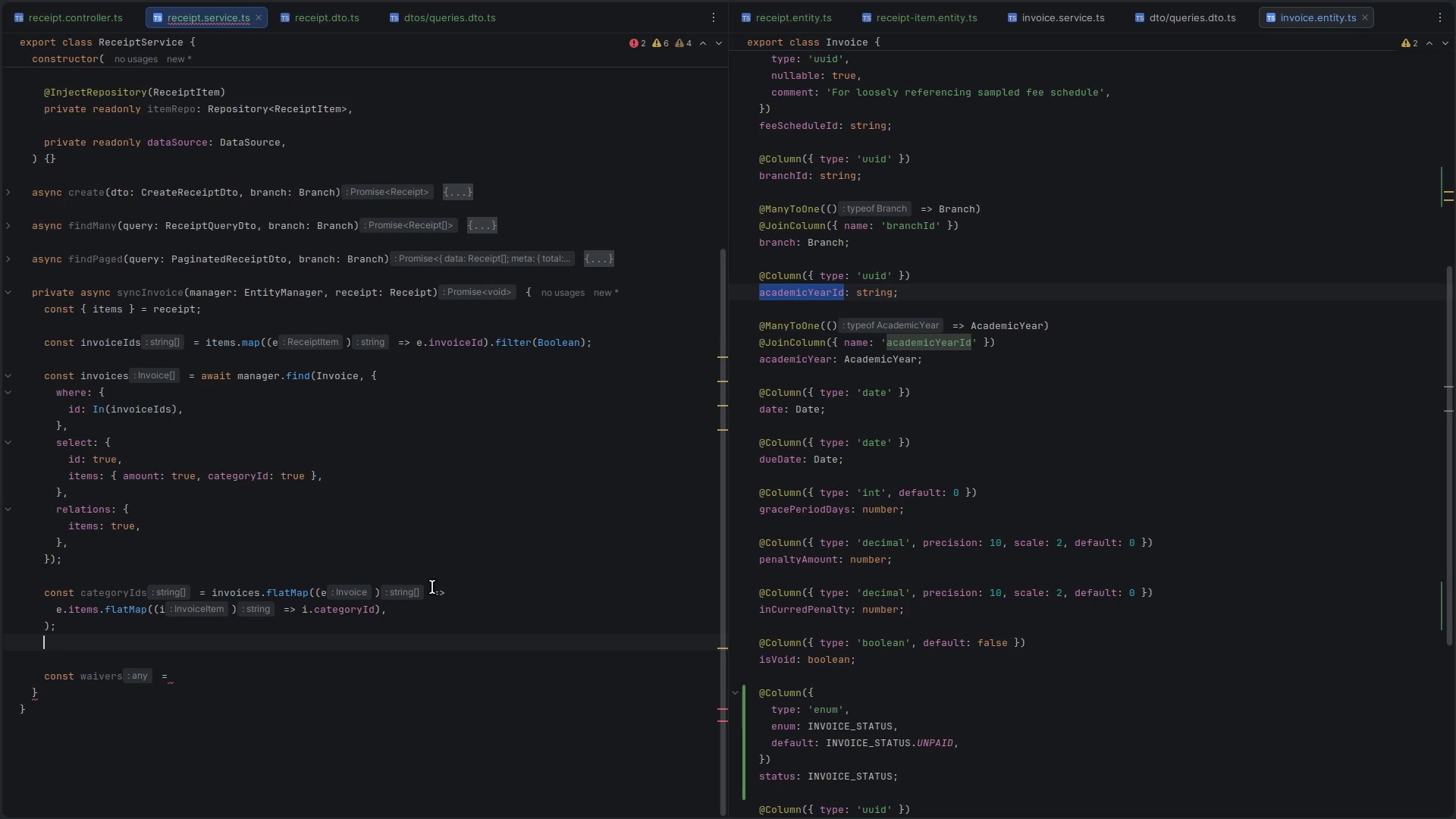 
key(ArrowDown)
 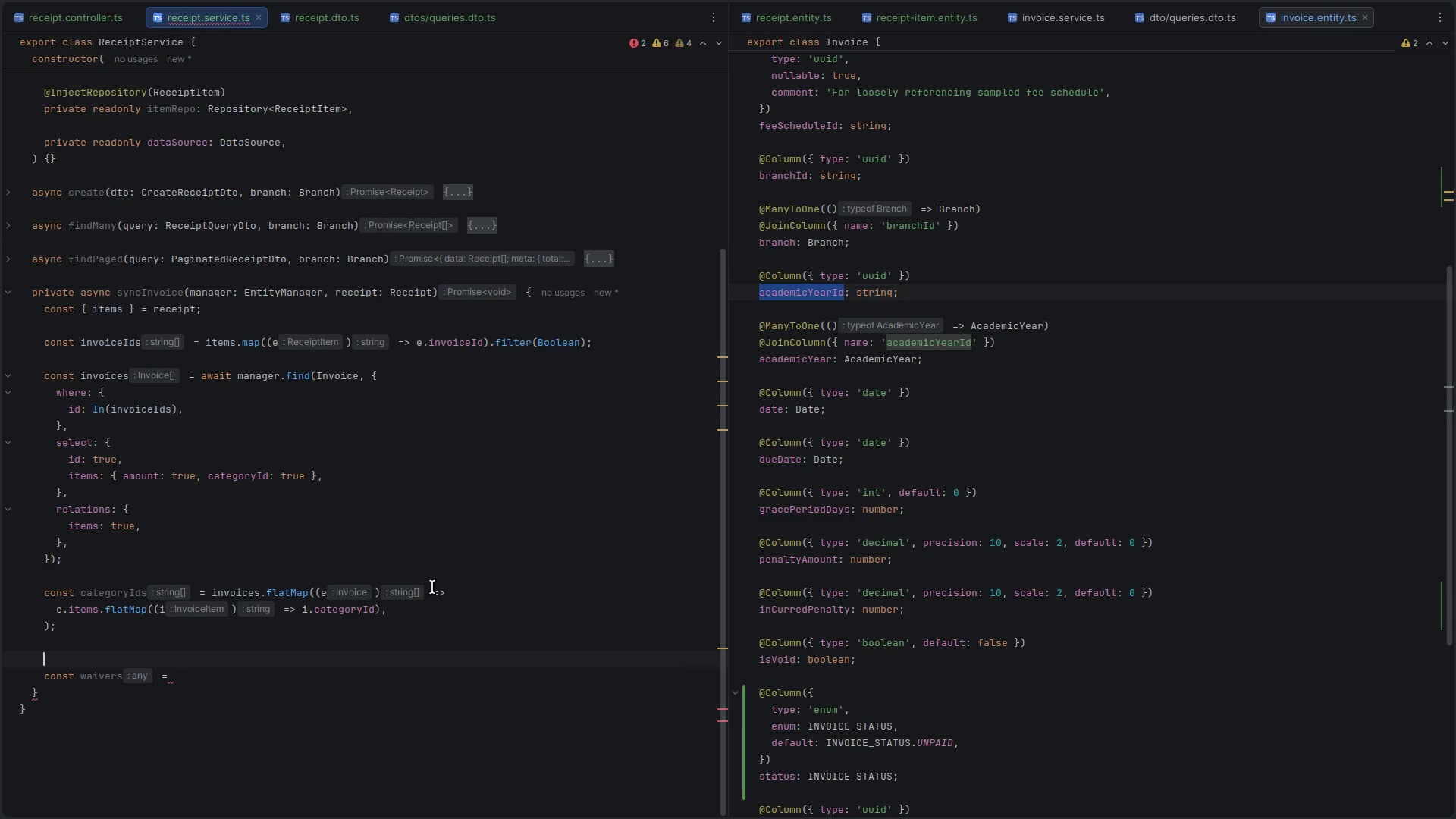 
key(ArrowDown)
 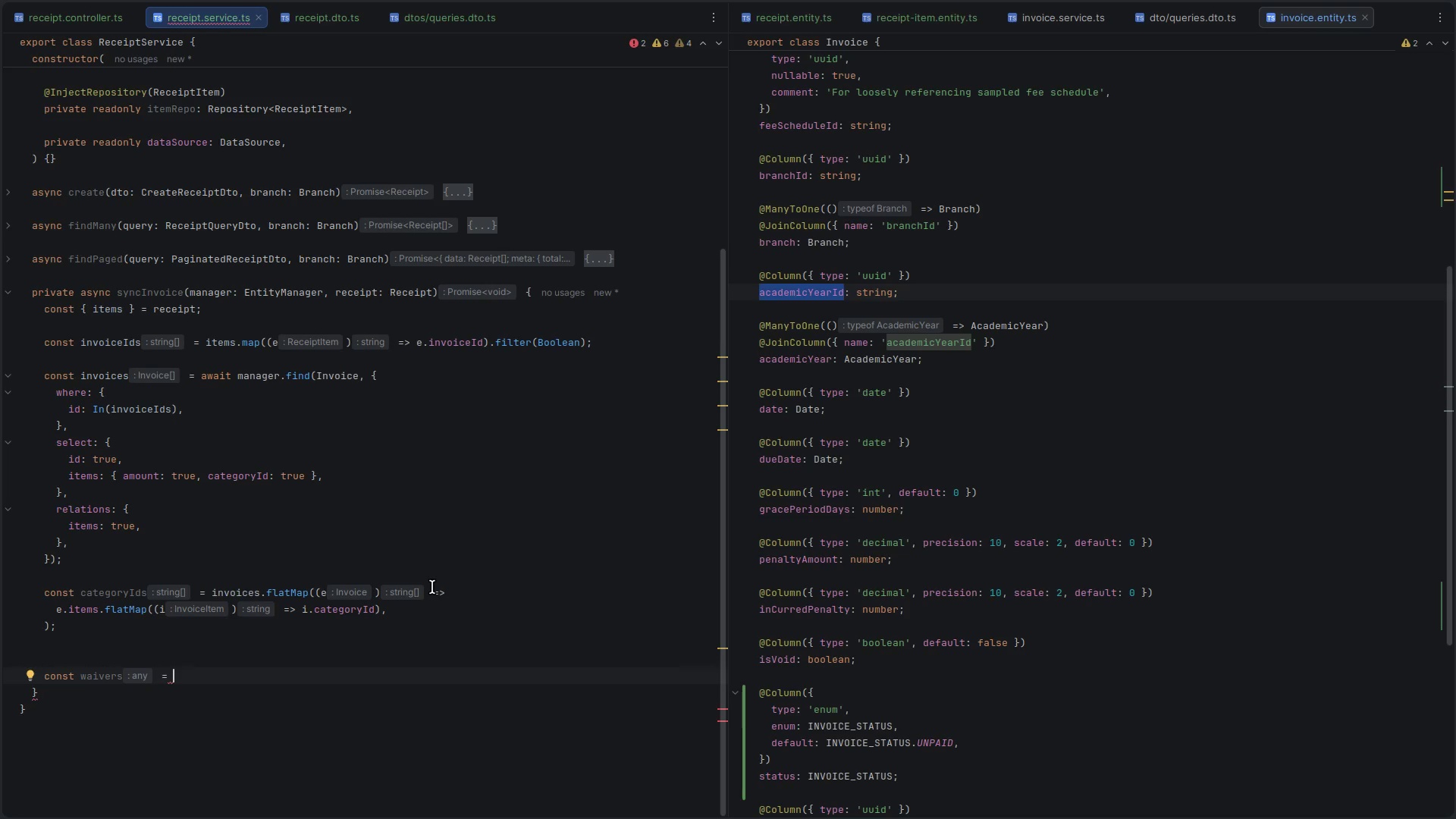 
wait(6.53)
 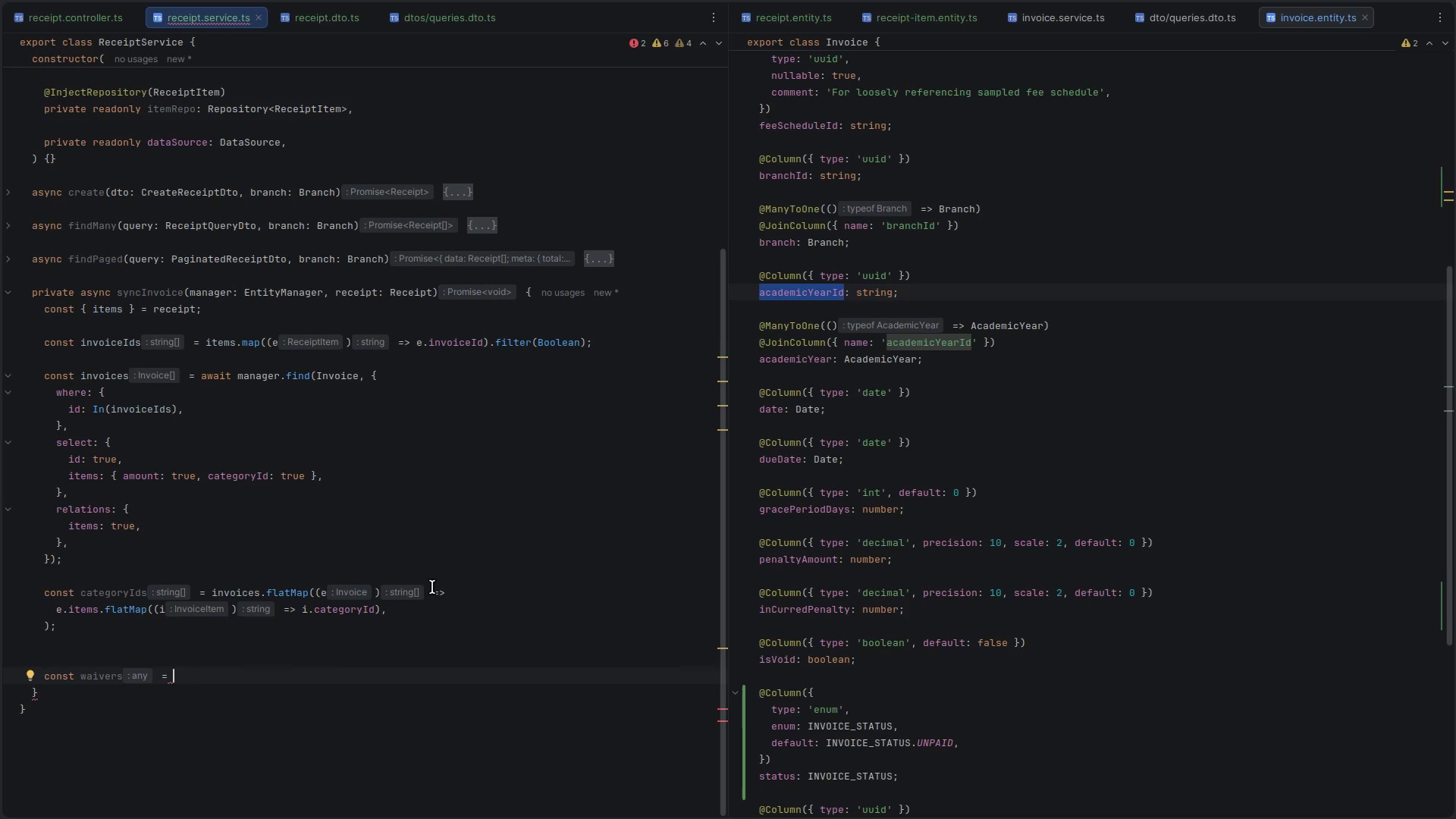 
double_click([158, 643])
 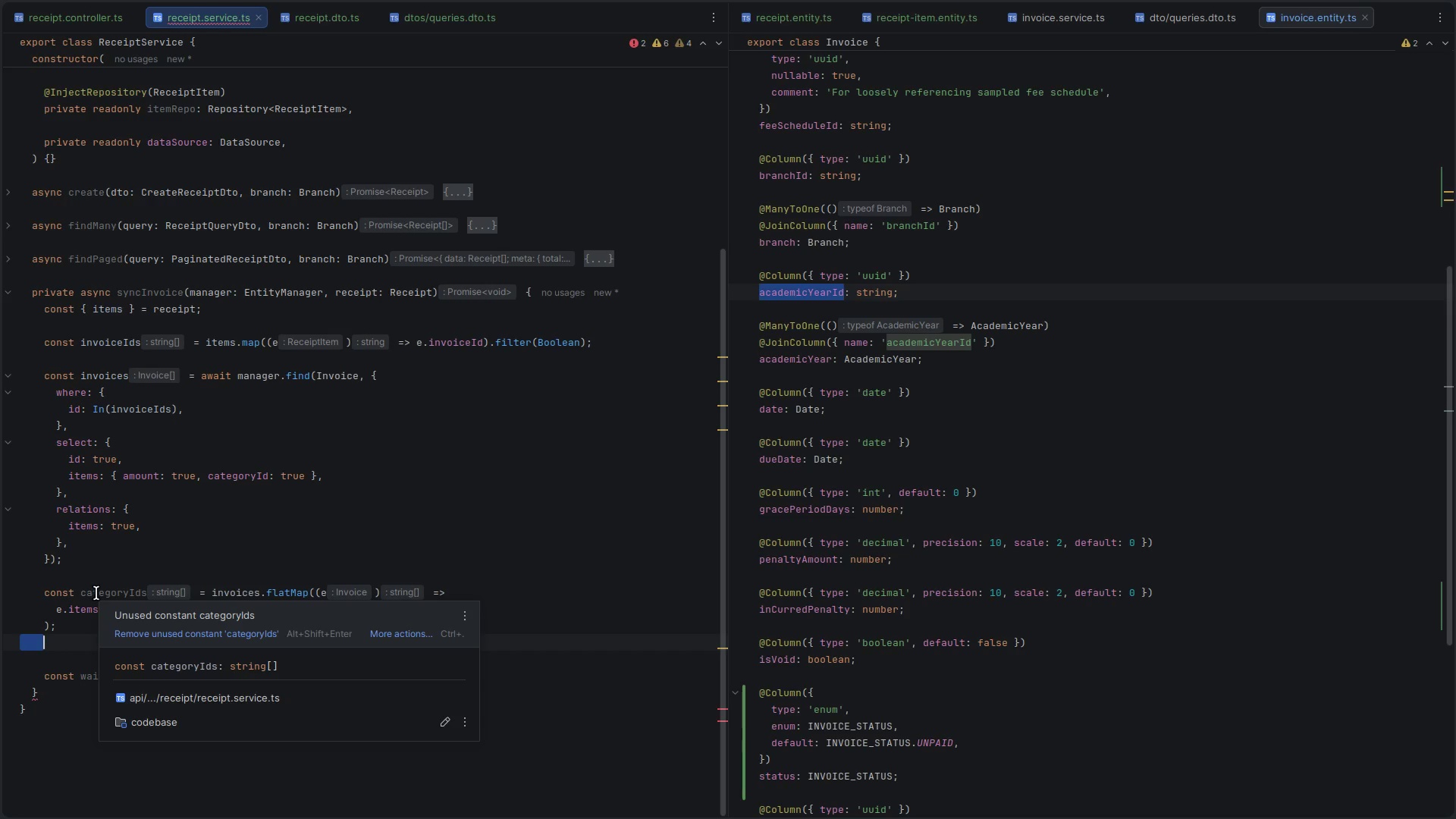 
scroll: coordinate [96, 593], scroll_direction: down, amount: 2.0
 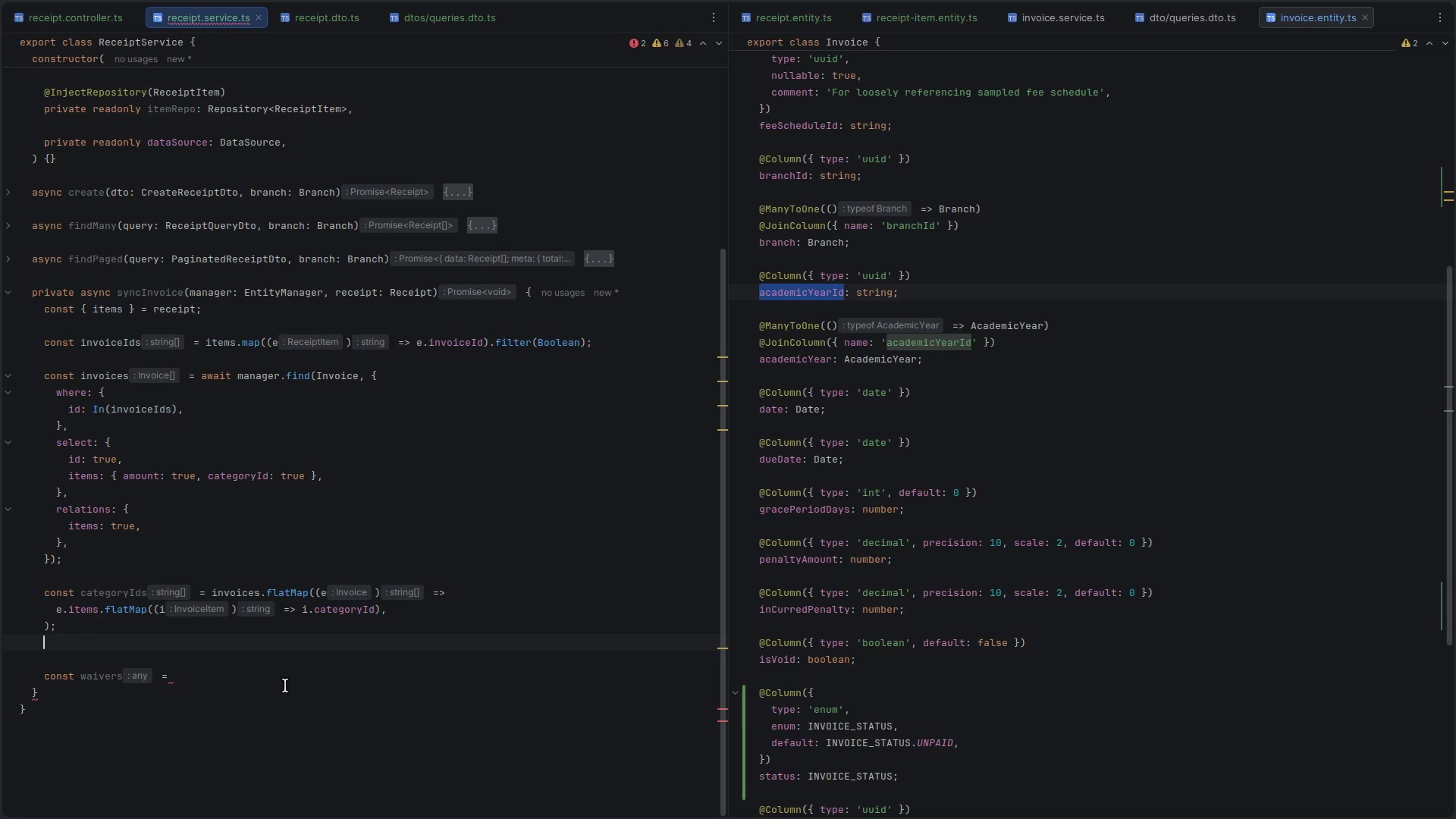 
left_click([279, 689])
 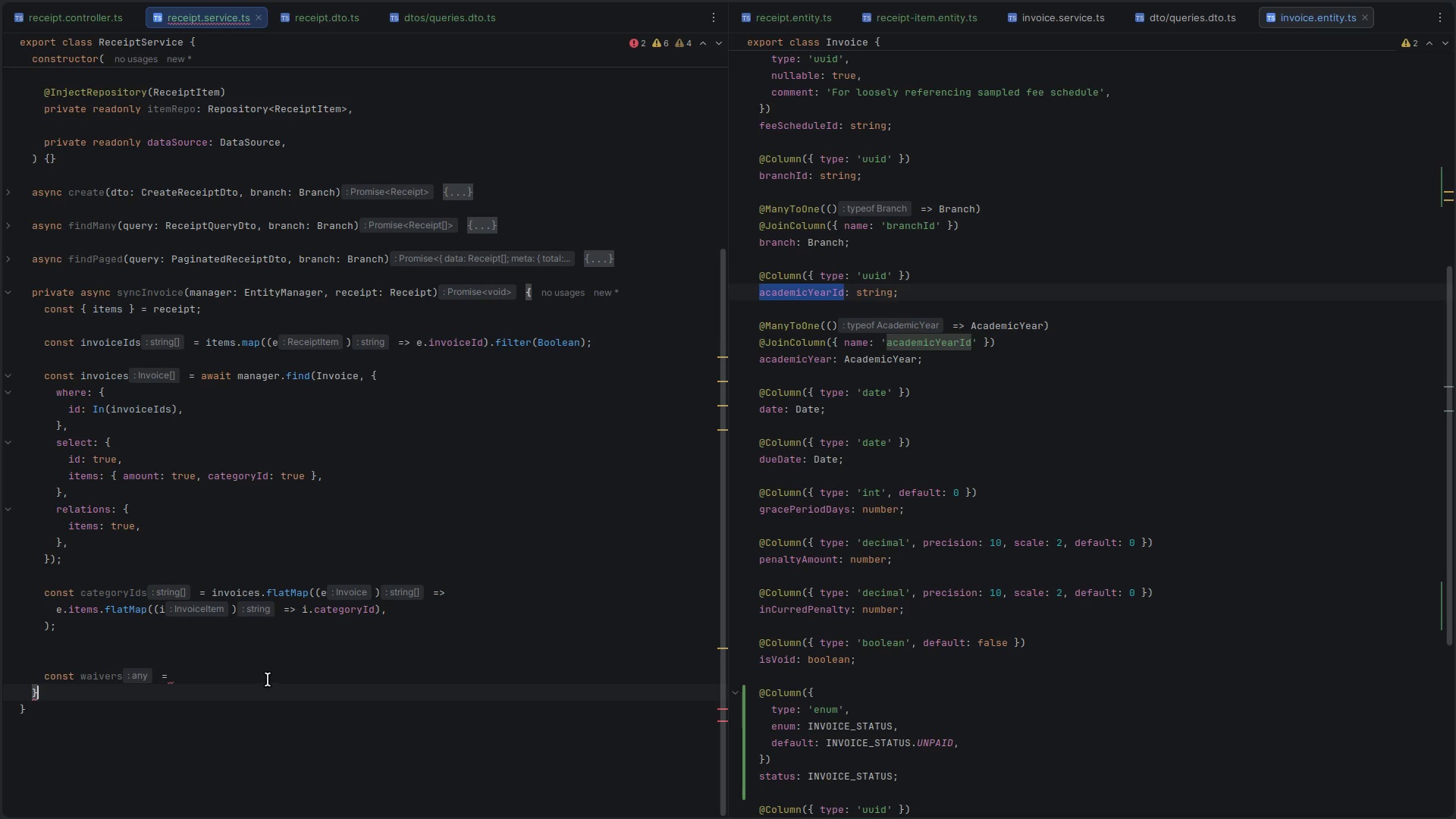 
left_click([268, 679])
 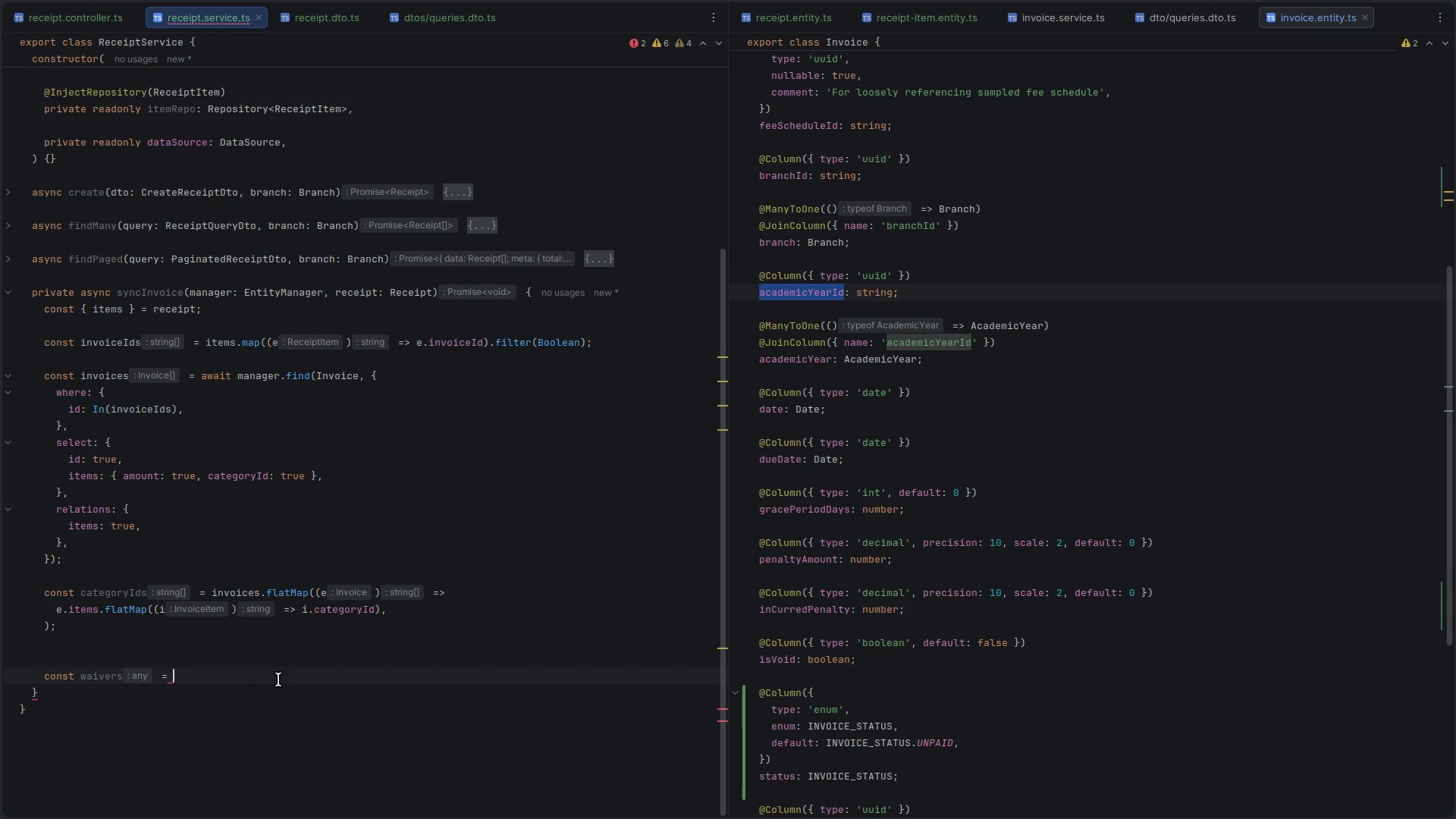 
type(await ma)
 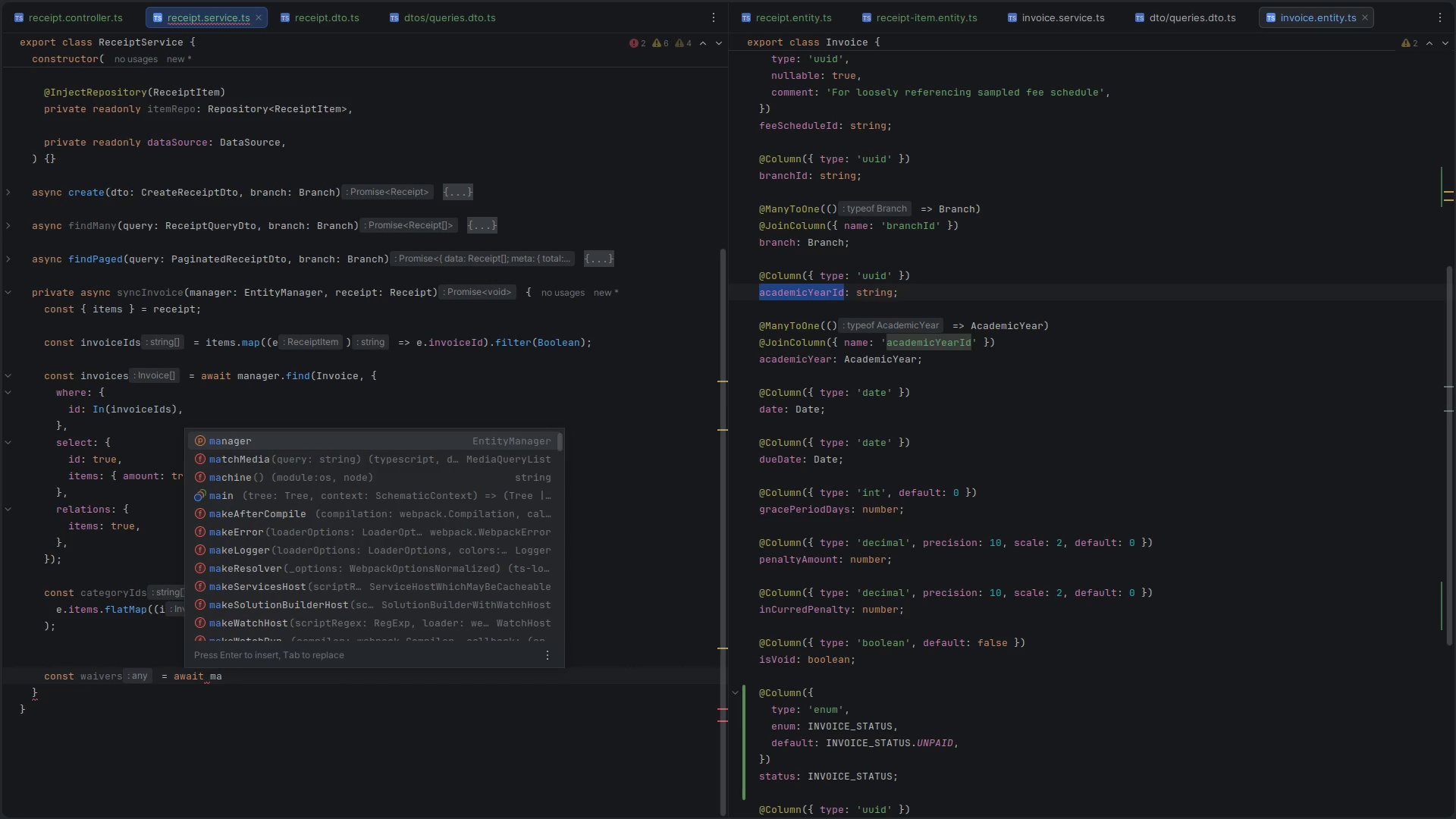 
key(Enter)
 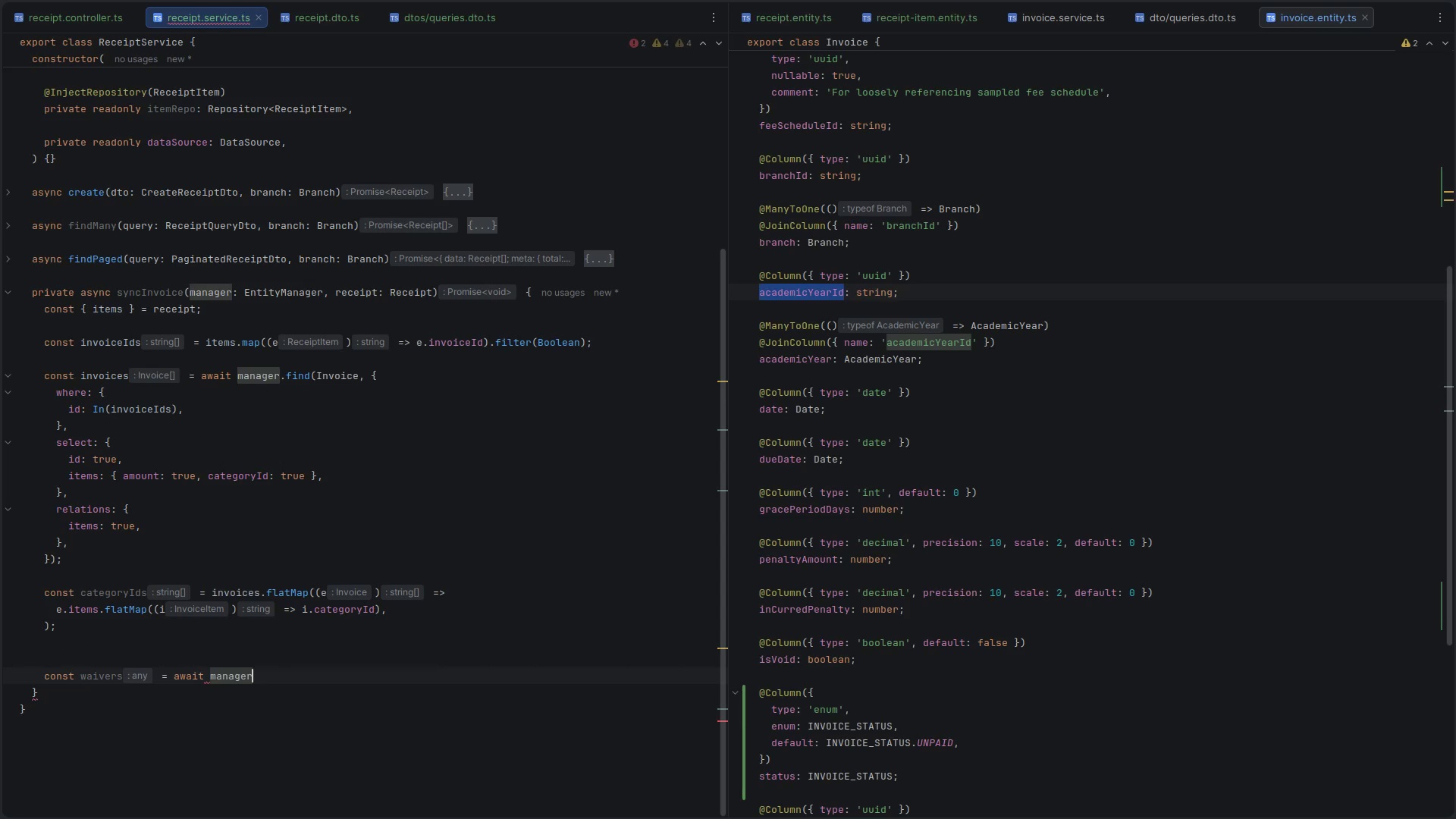 
type(.find(S)
key(Backspace)
type(PaymentWa)
 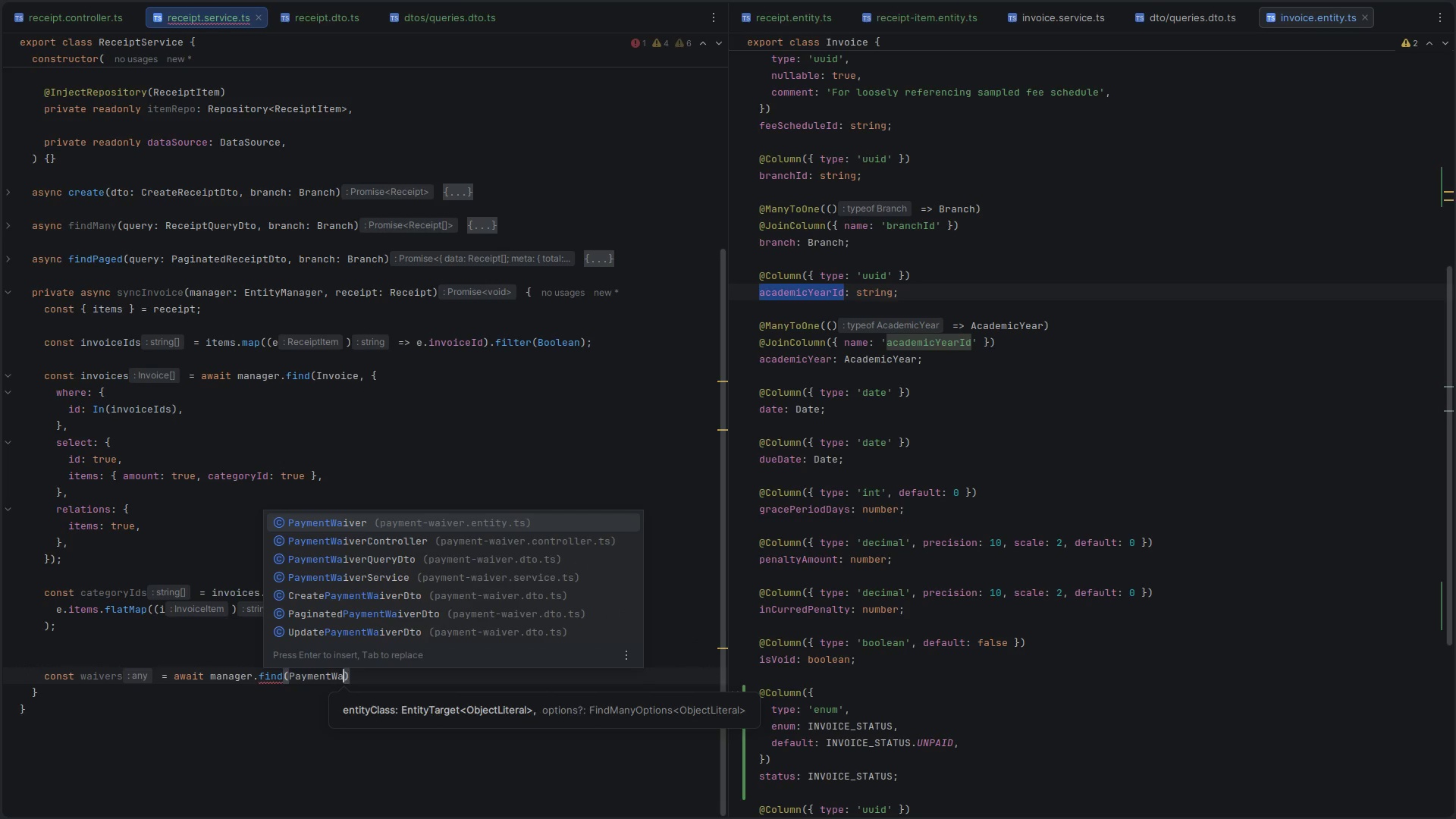 
key(Enter)
 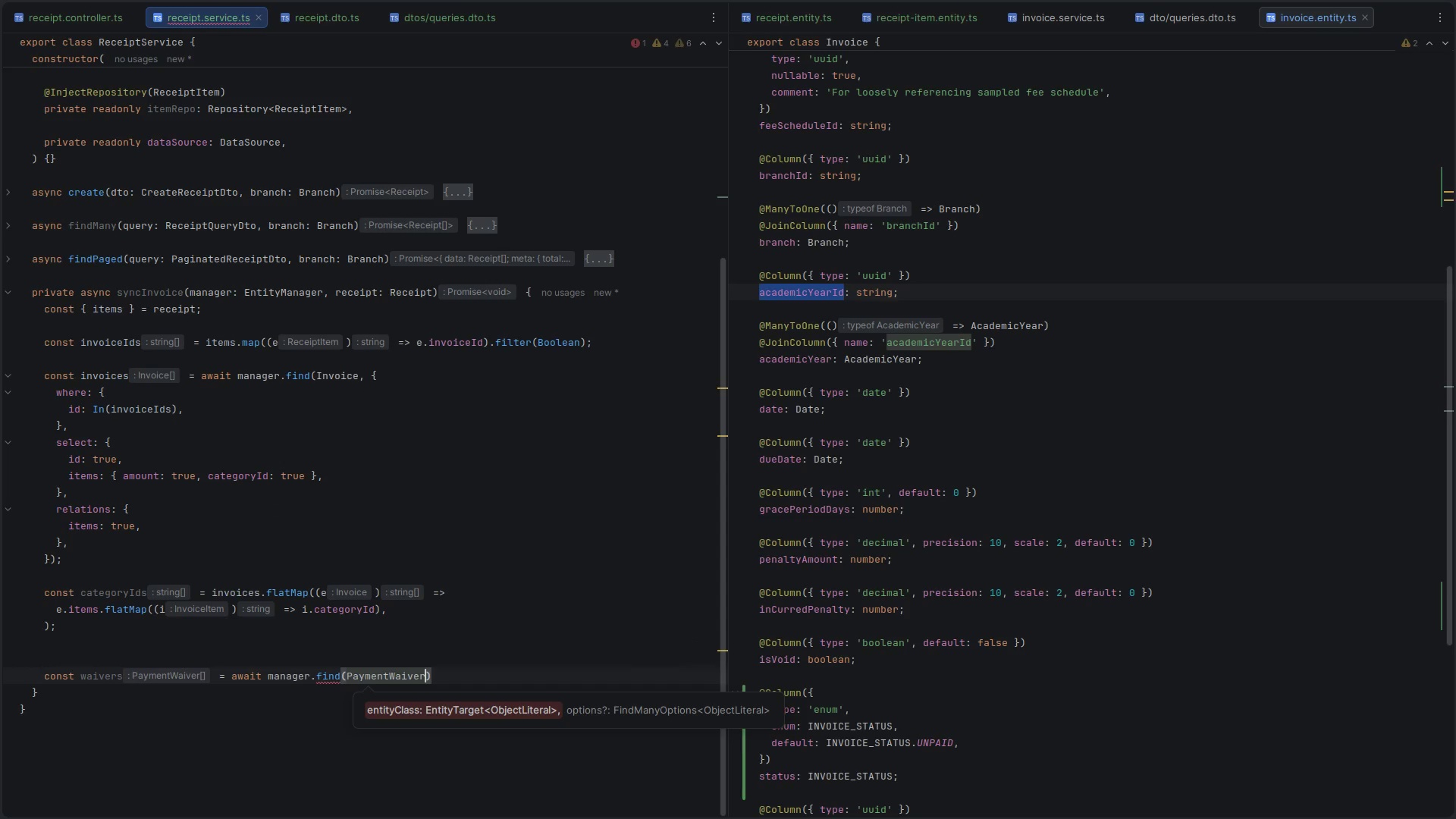 
key(Comma)
 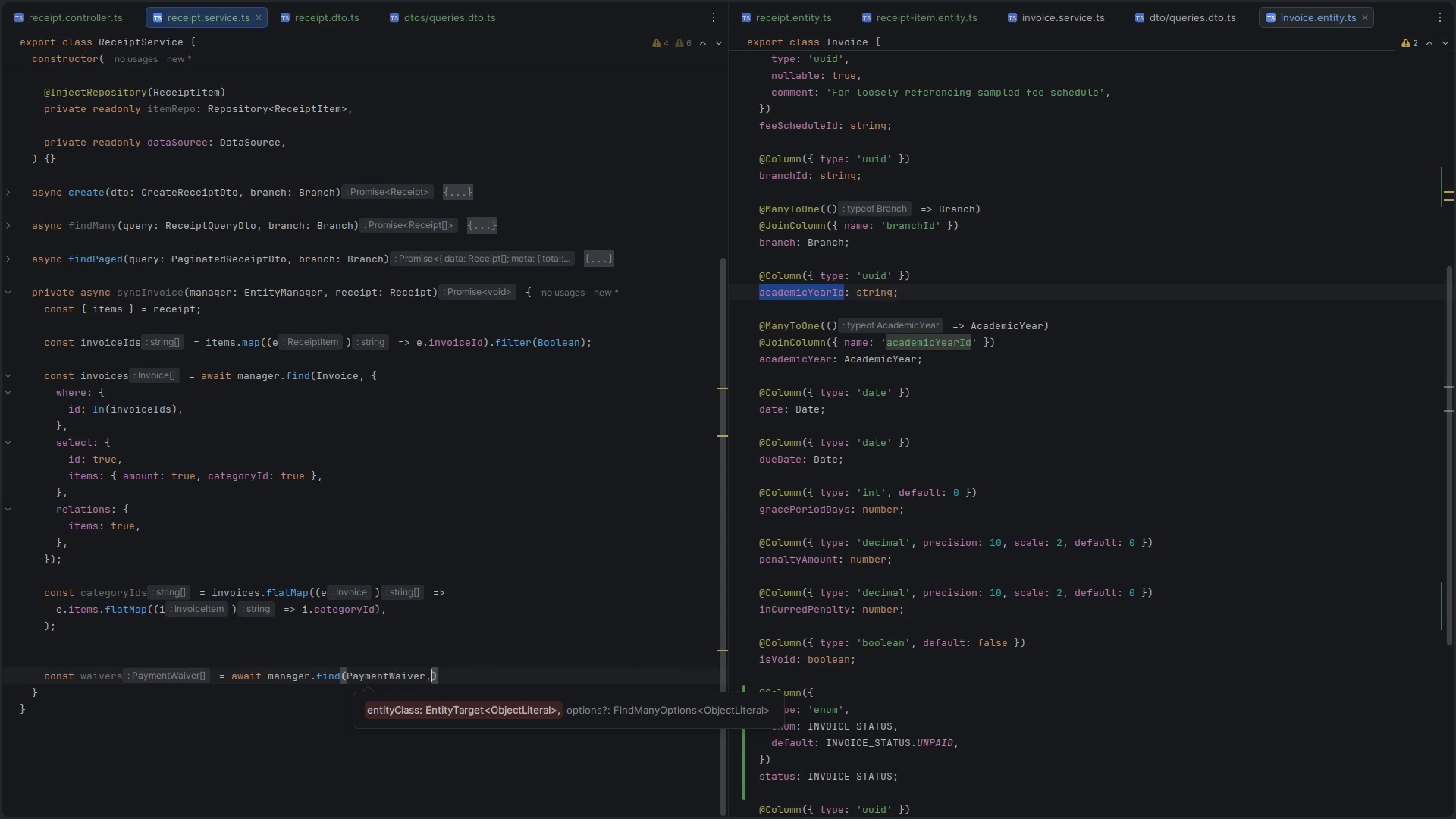 
key(Space)
 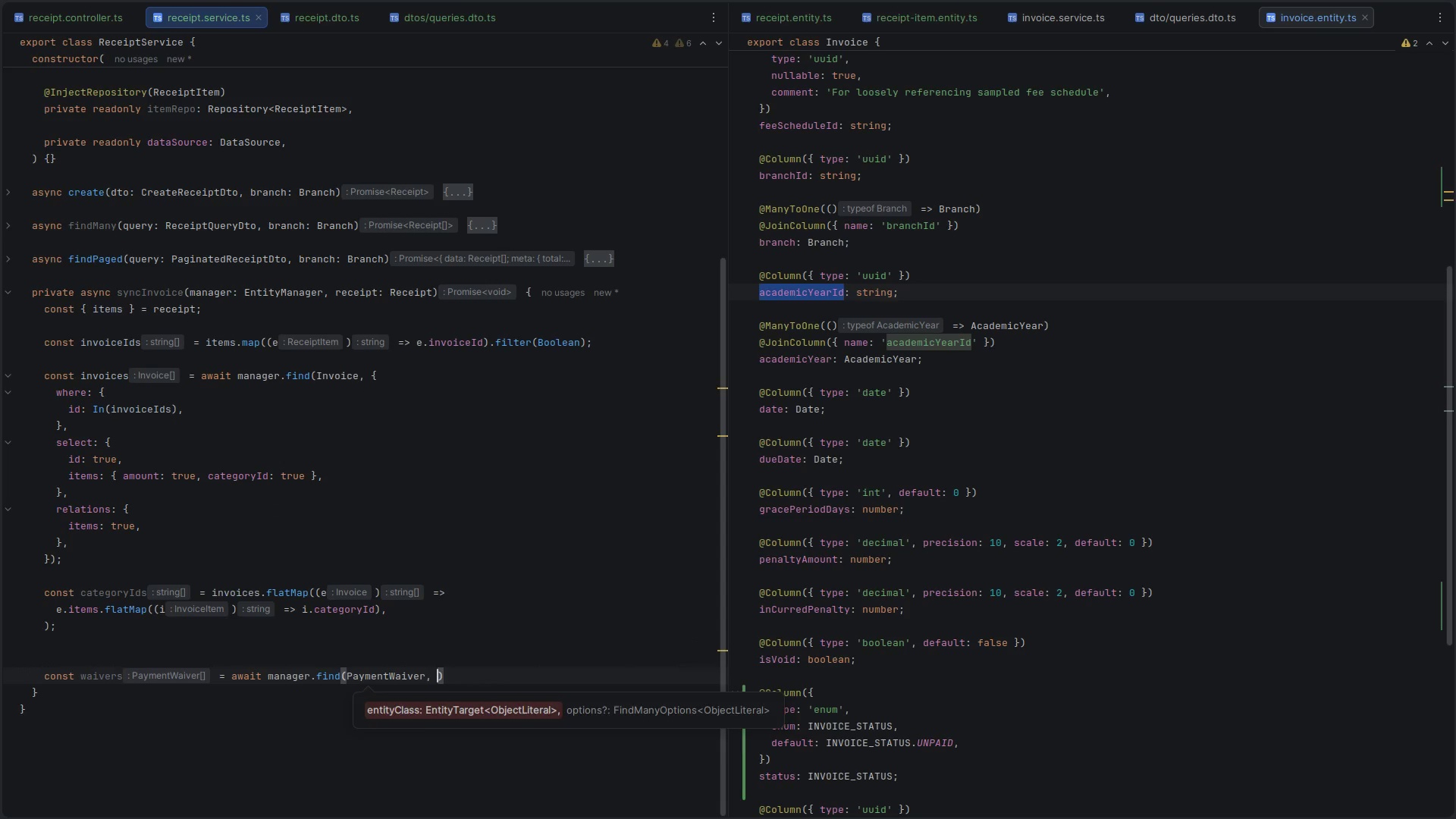 
key(Shift+BracketLeft)
 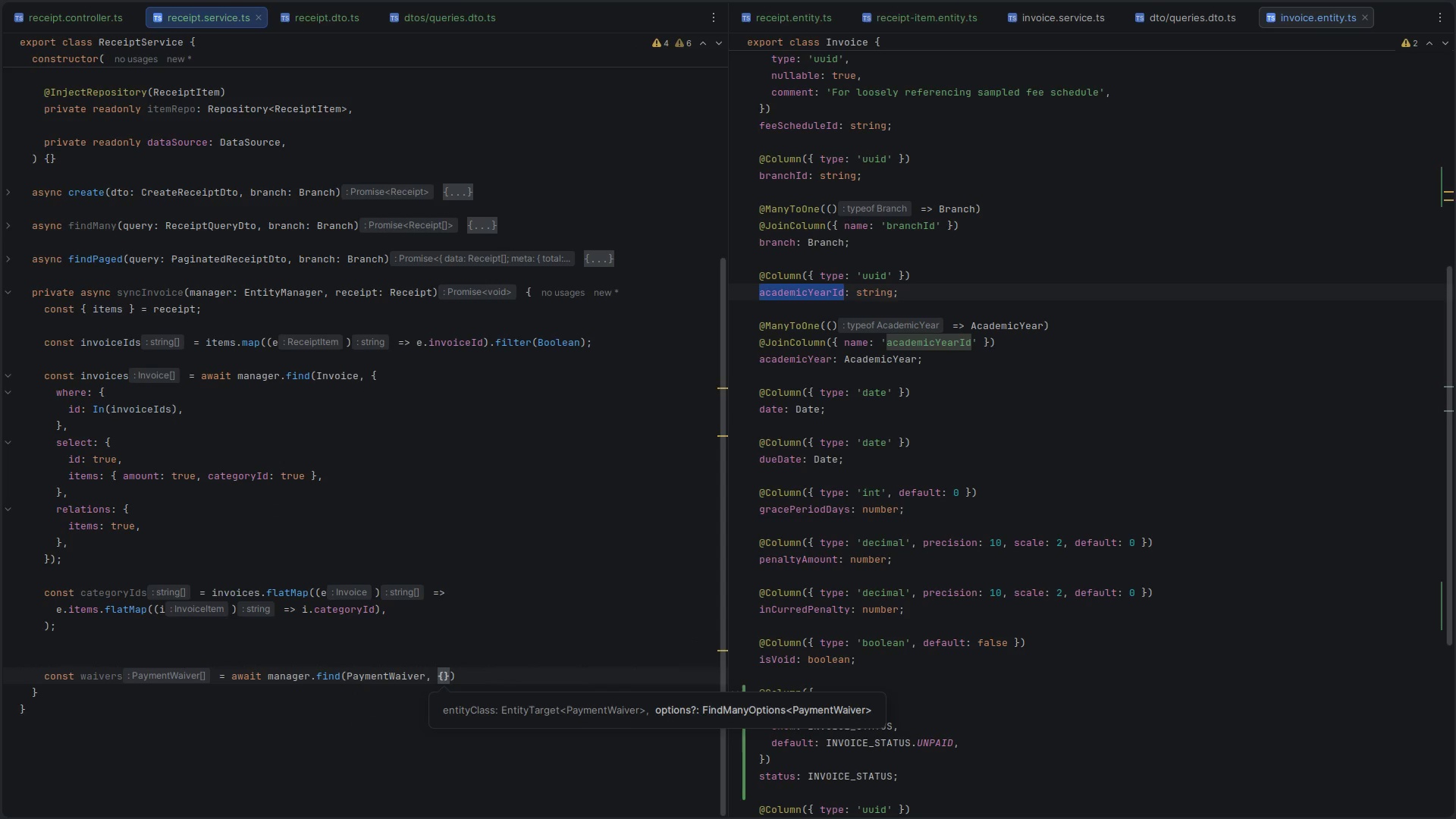 
key(Enter)
 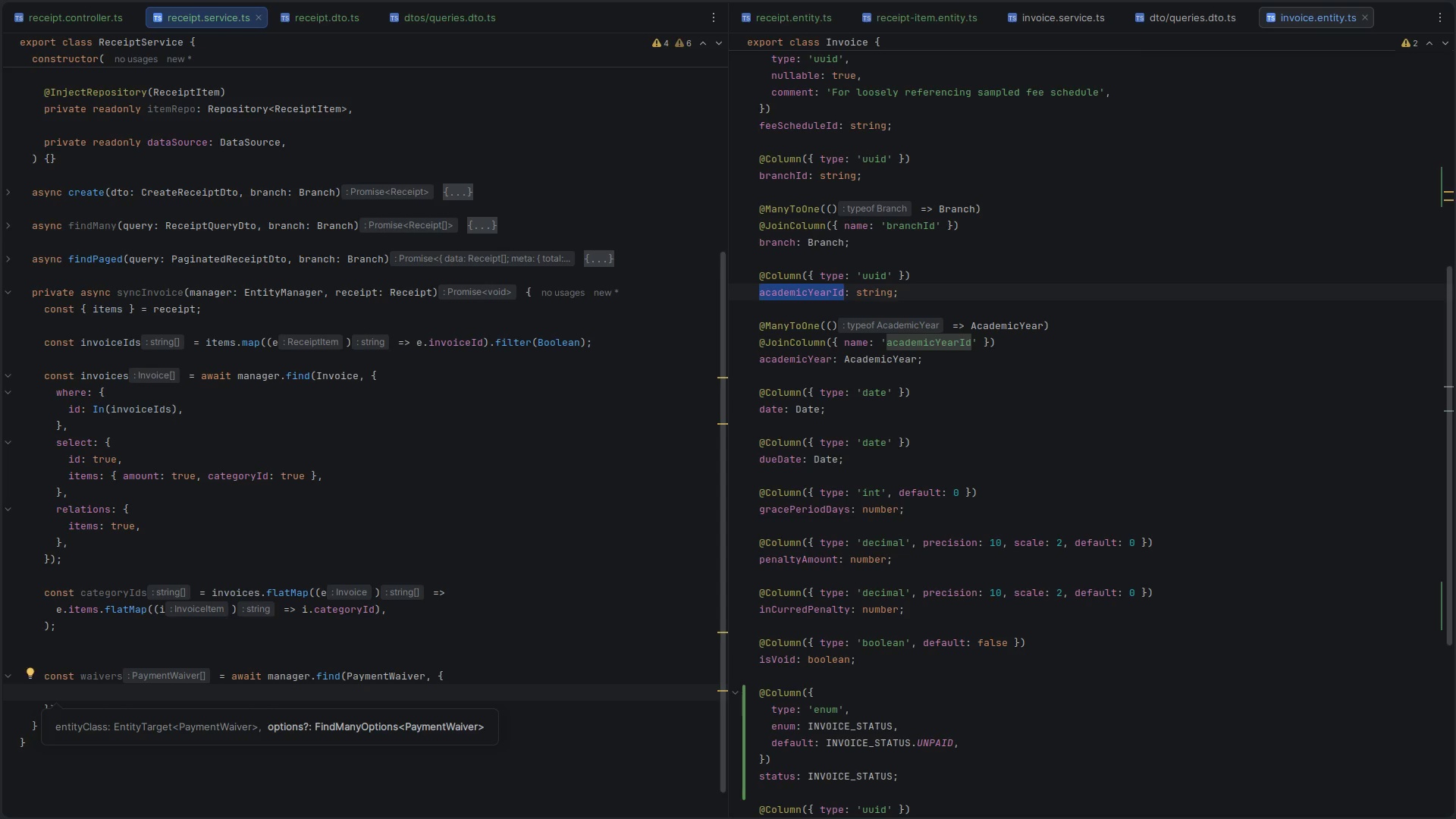 
scroll: coordinate [238, 543], scroll_direction: down, amount: 5.0
 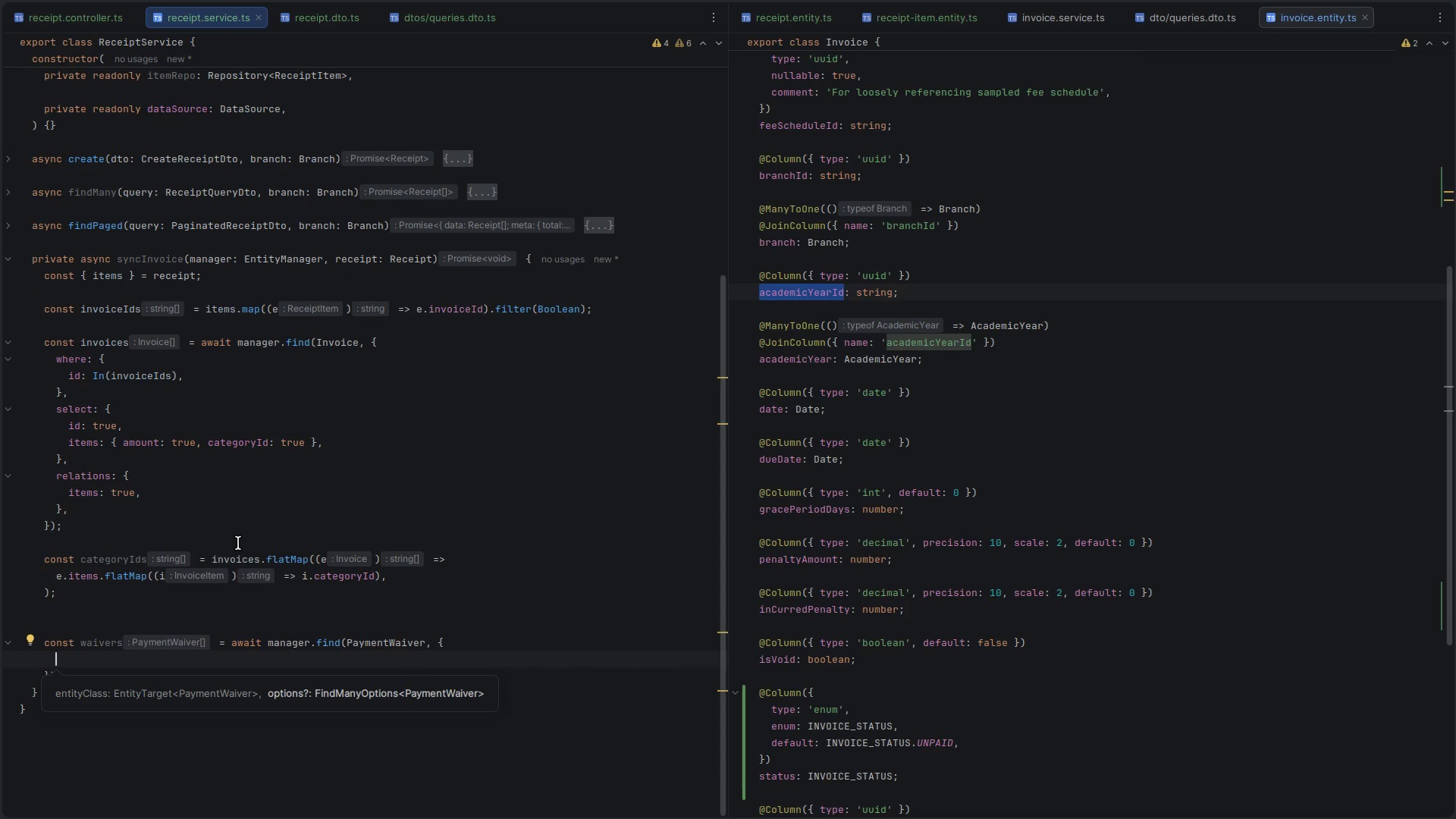 
key(W)
 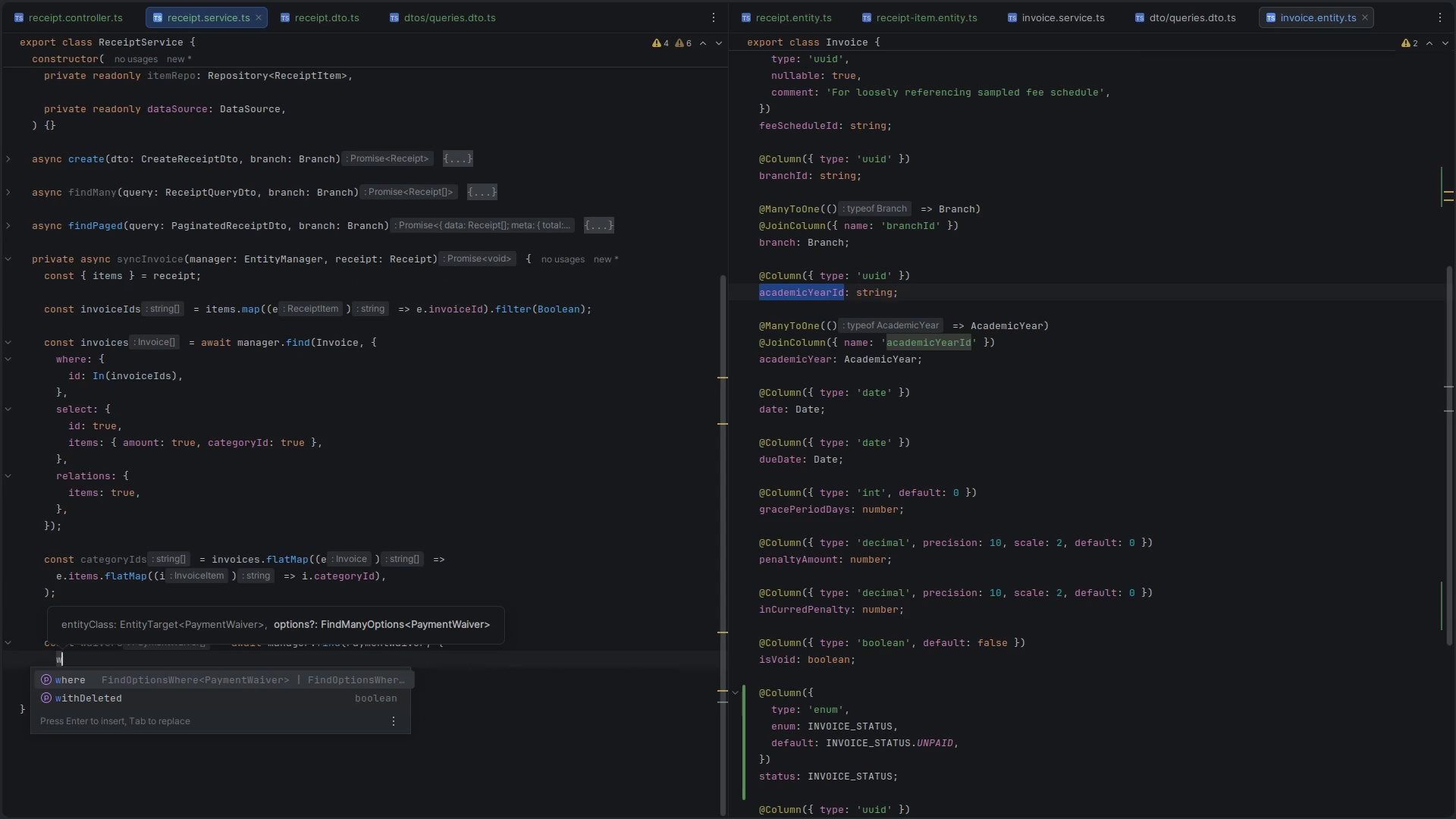 
key(Enter)
 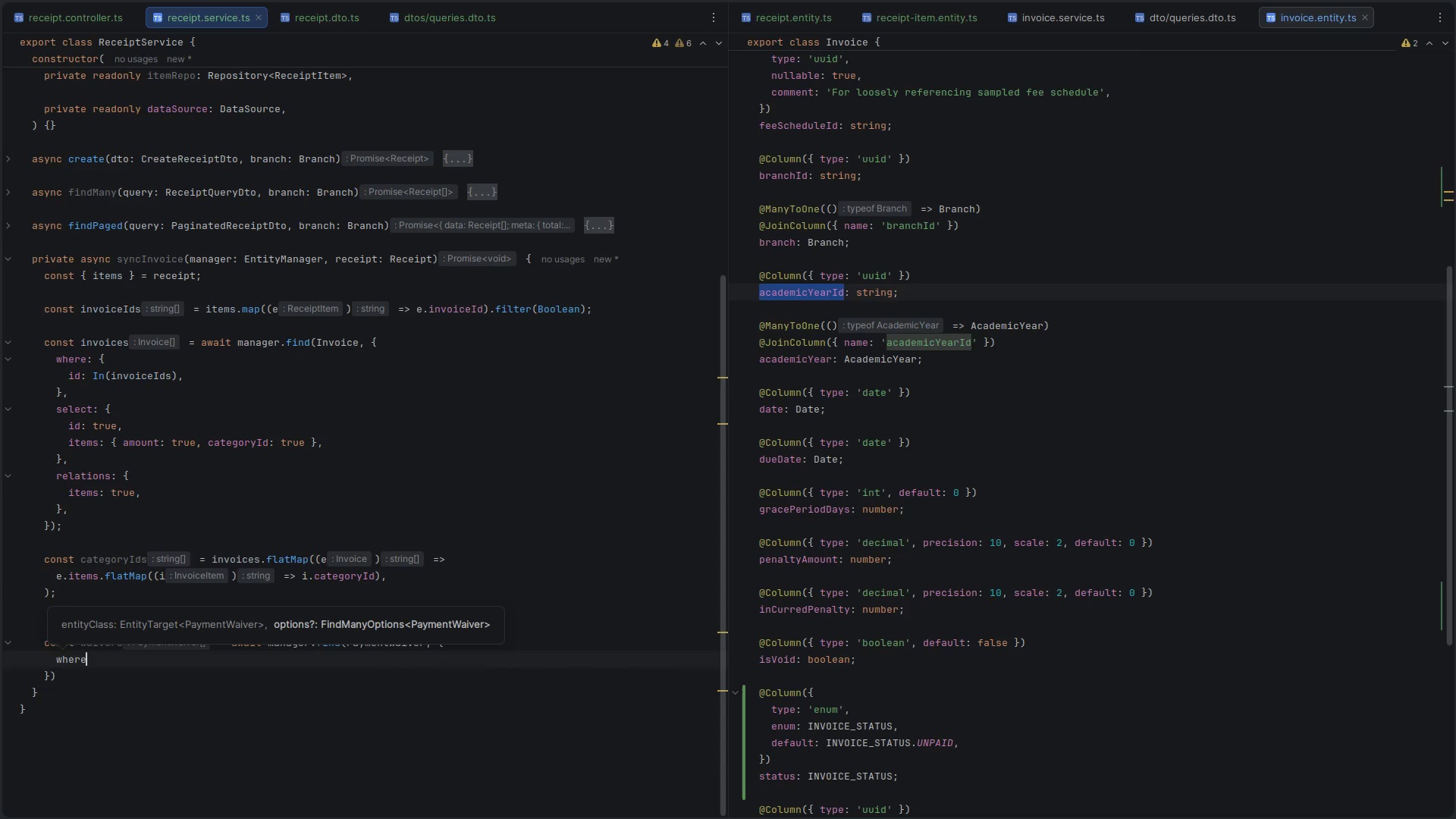 
key(Shift+Semicolon)
 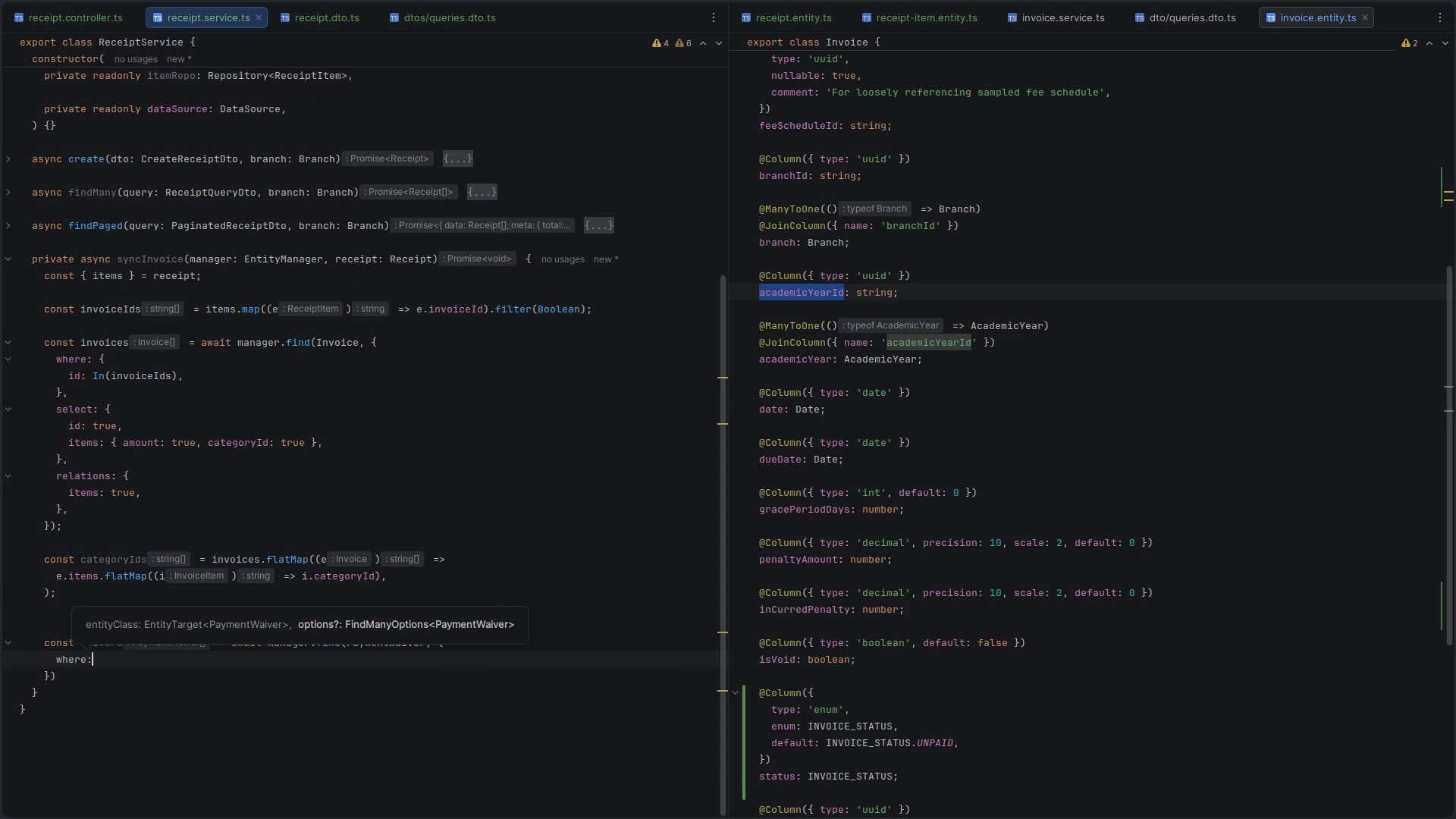 
key(Shift+Space)
 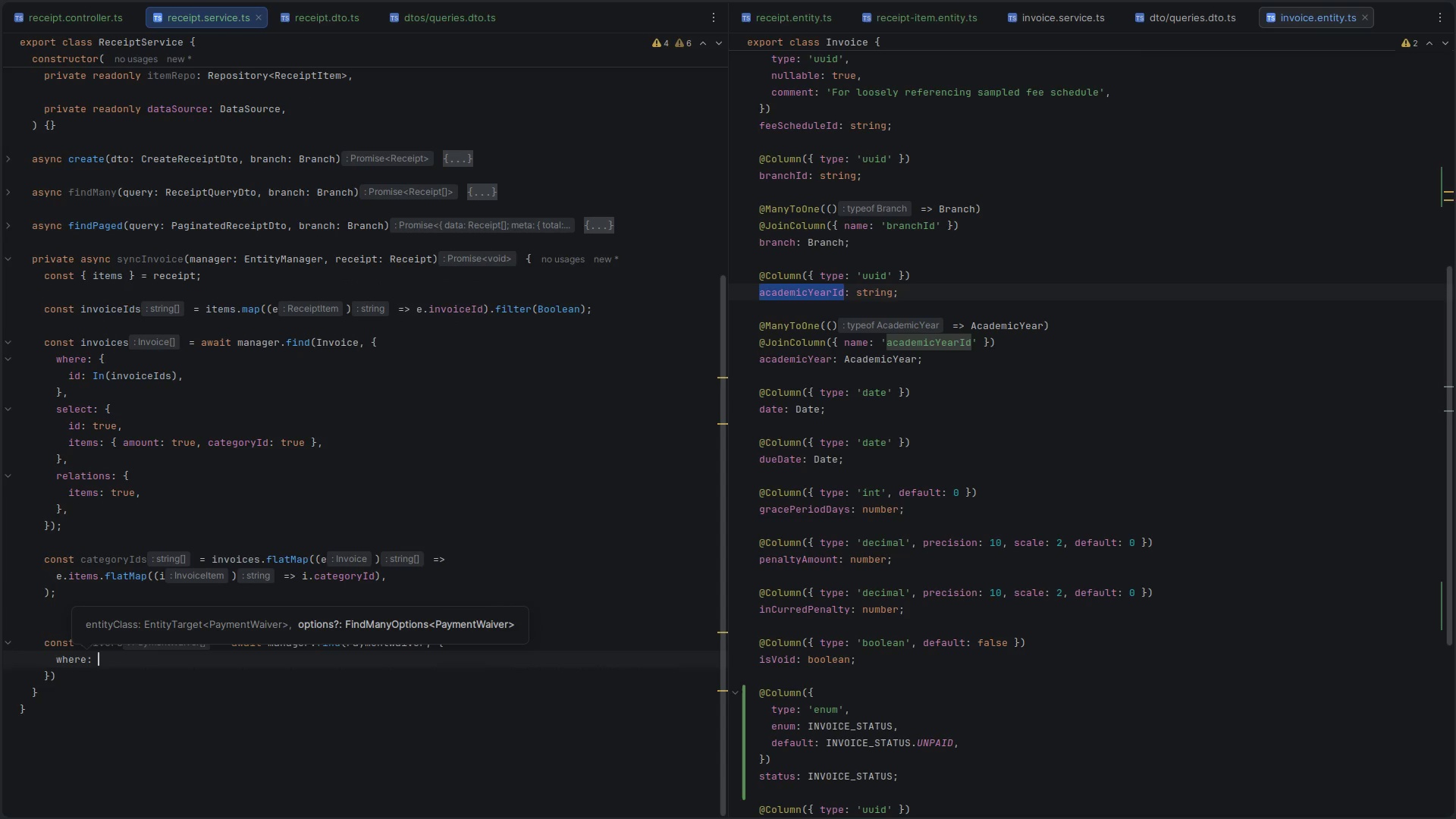 
key(Shift+BracketLeft)
 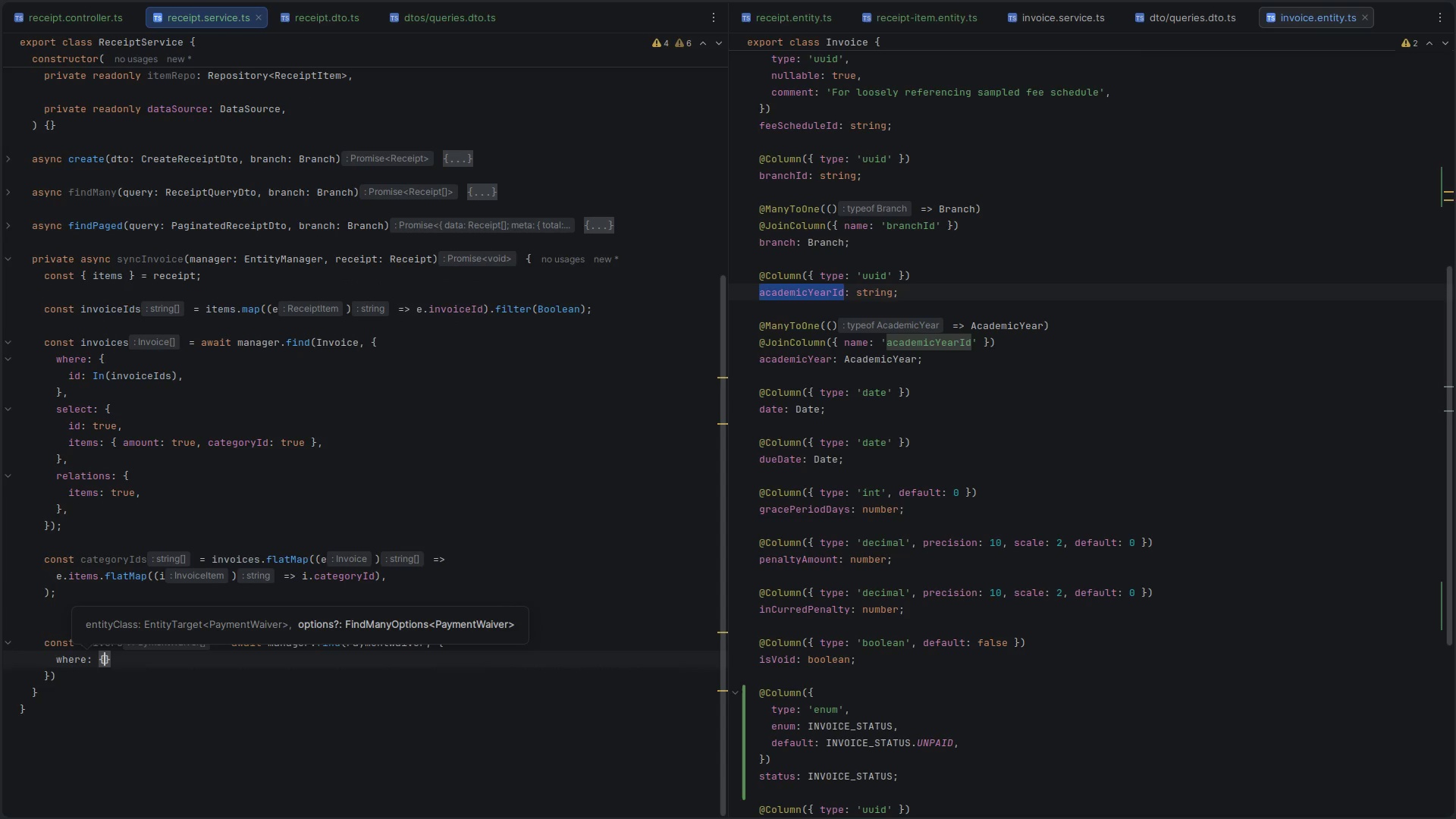 
key(Shift+Enter)
 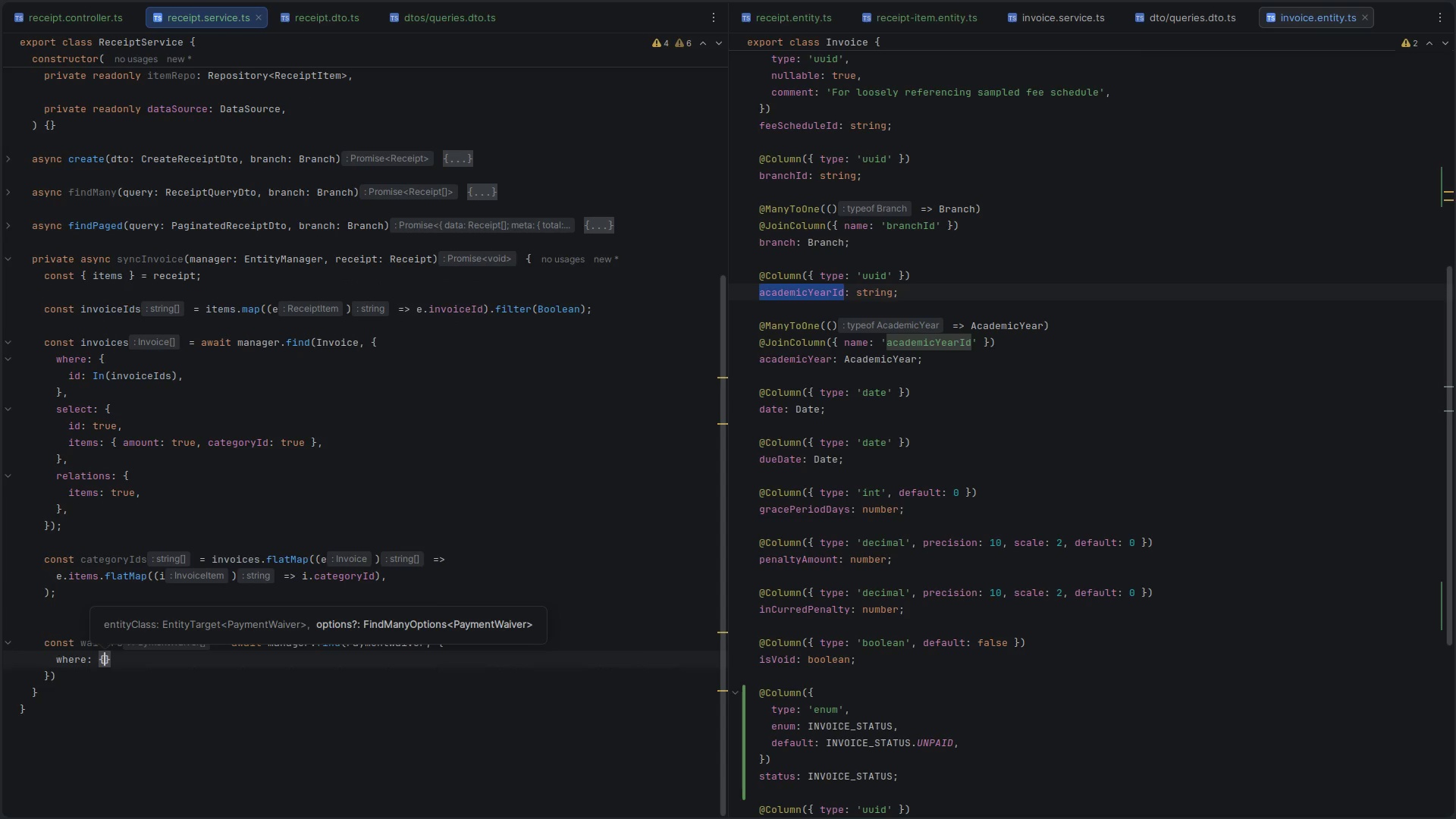 
key(Enter)
 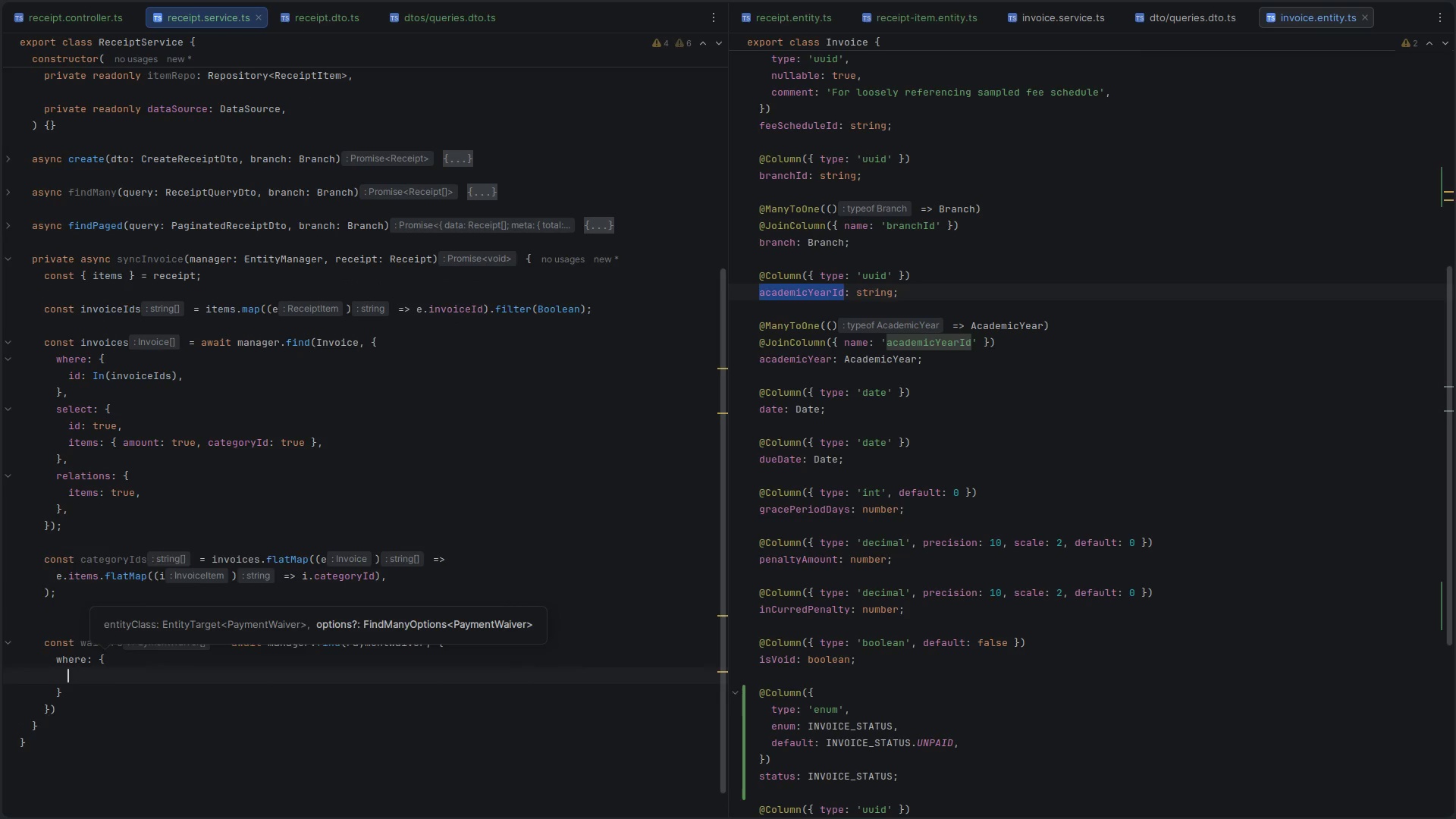 
type(cat)
 